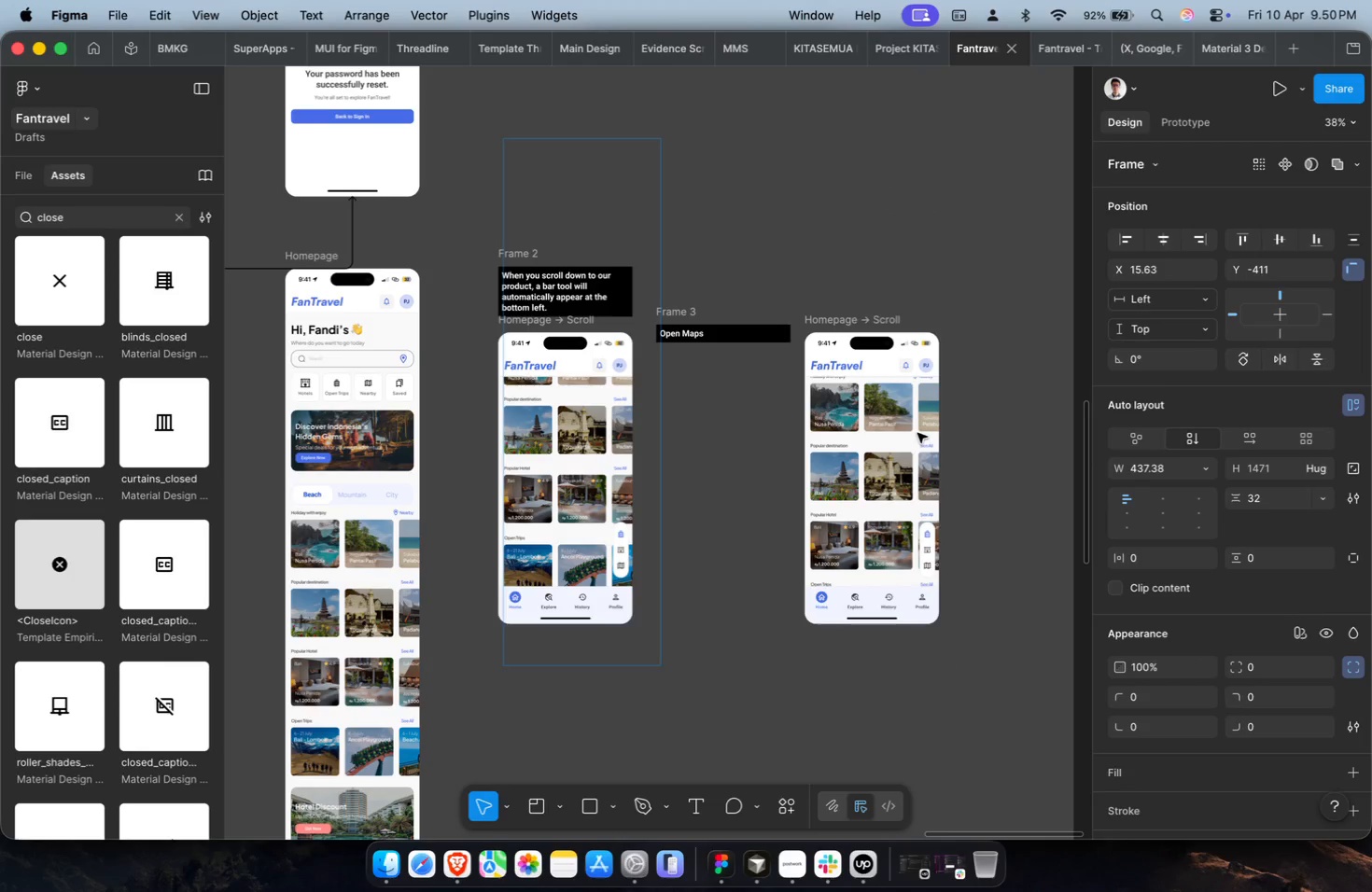 
hold_key(key=ArrowDown, duration=1.5)
 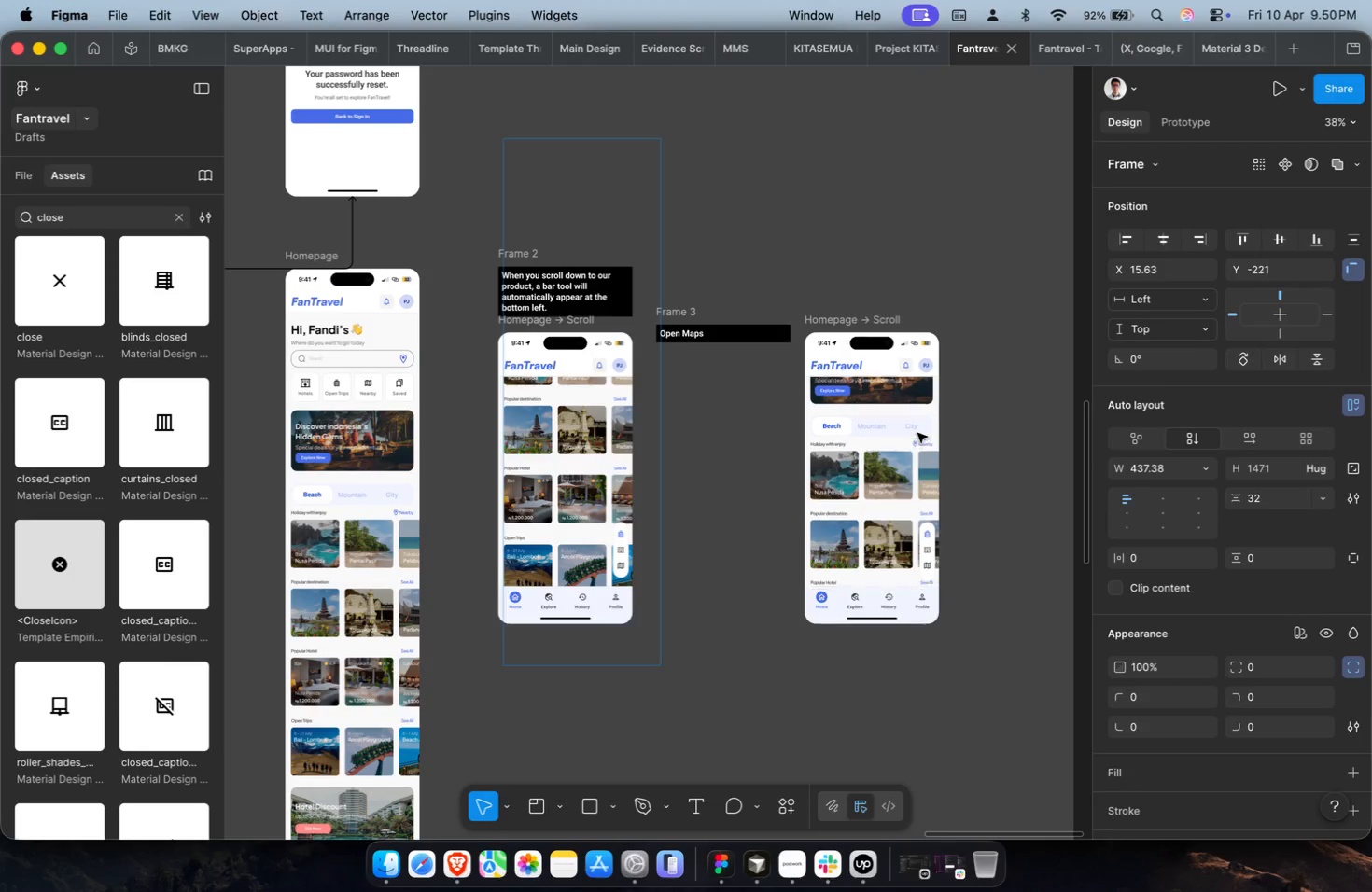 
hold_key(key=ArrowDown, duration=1.58)
 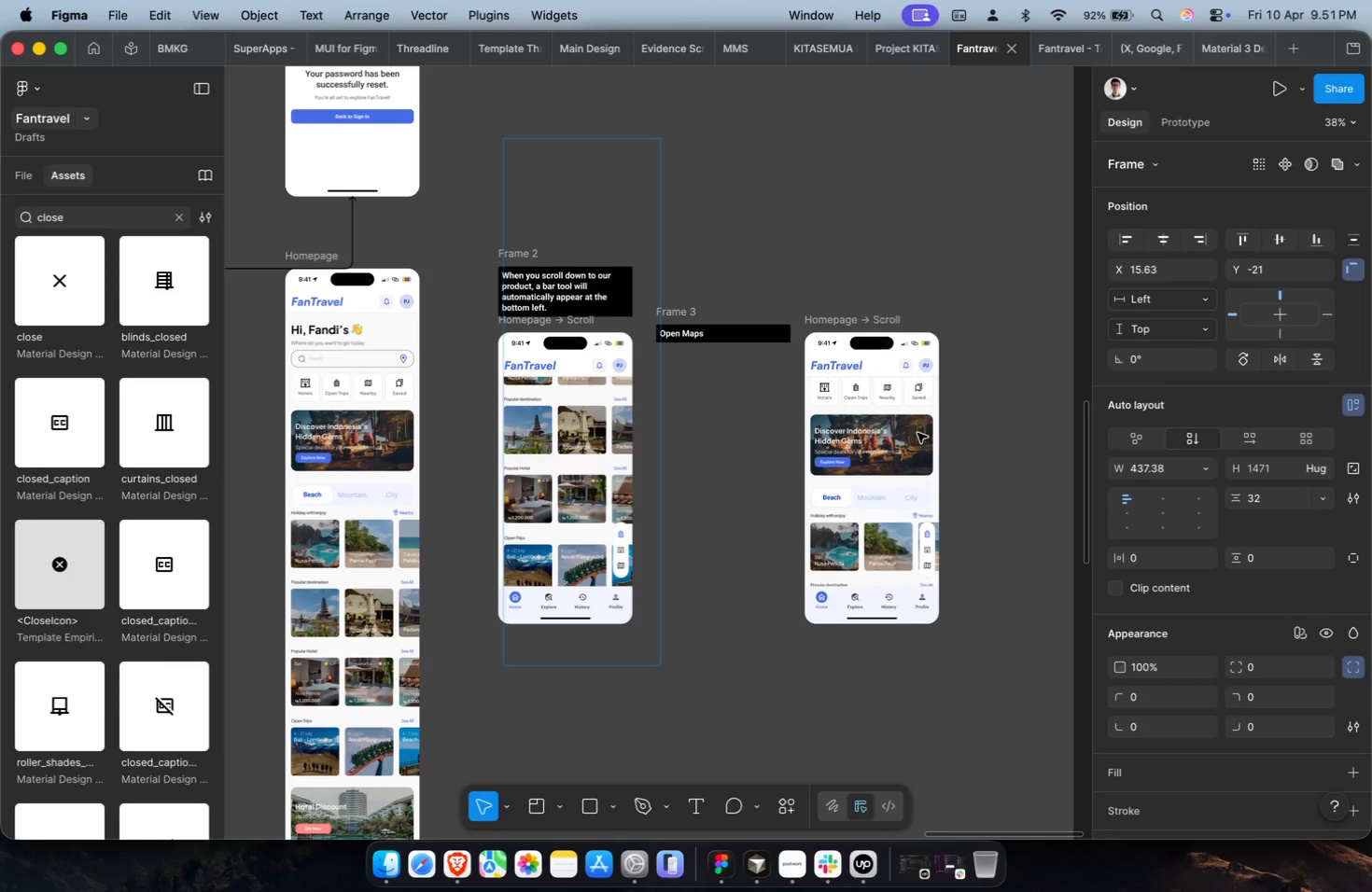 
hold_key(key=ArrowDown, duration=1.58)
 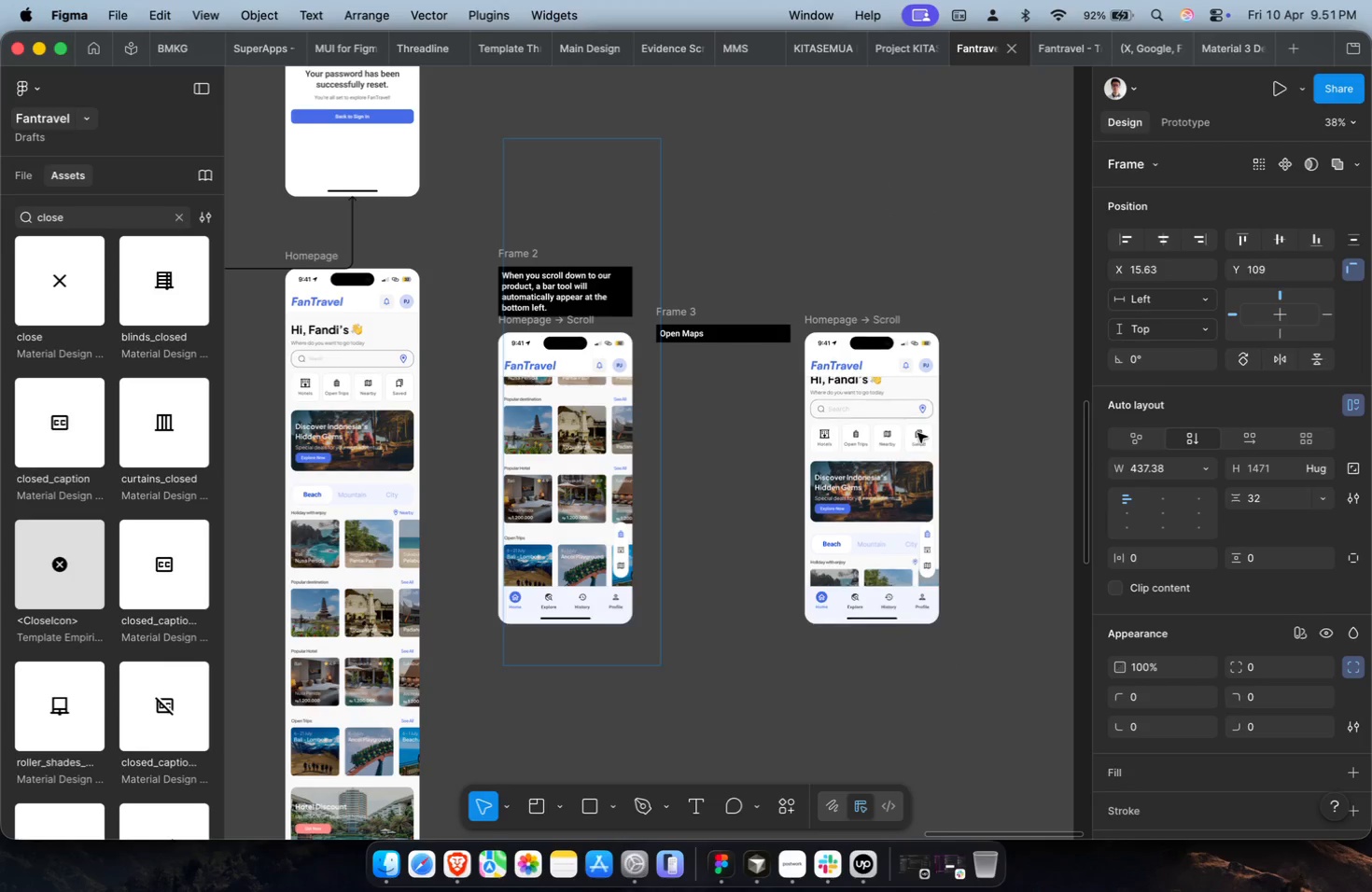 
key(Shift+ArrowDown)
 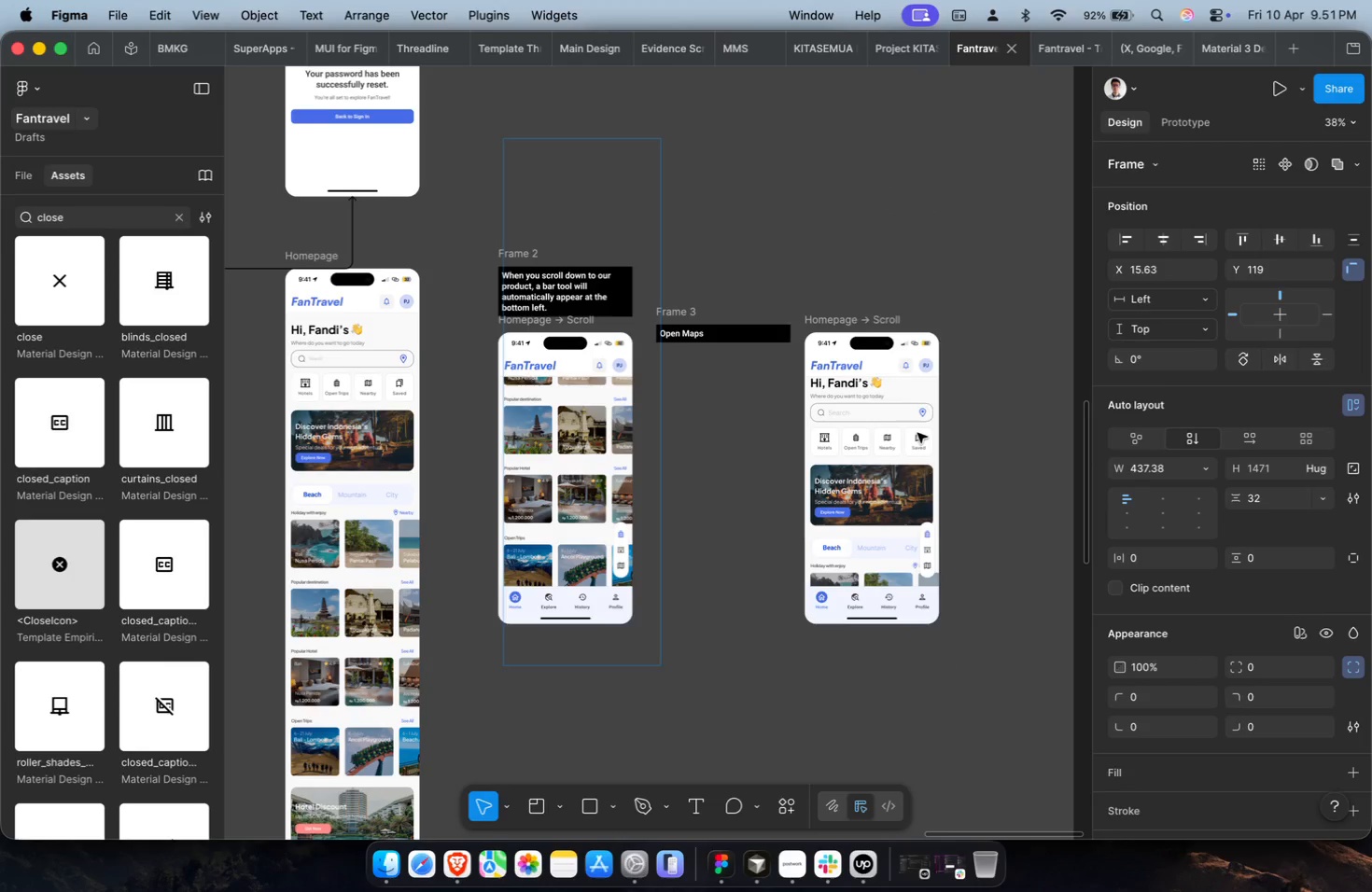 
key(Shift+ArrowDown)
 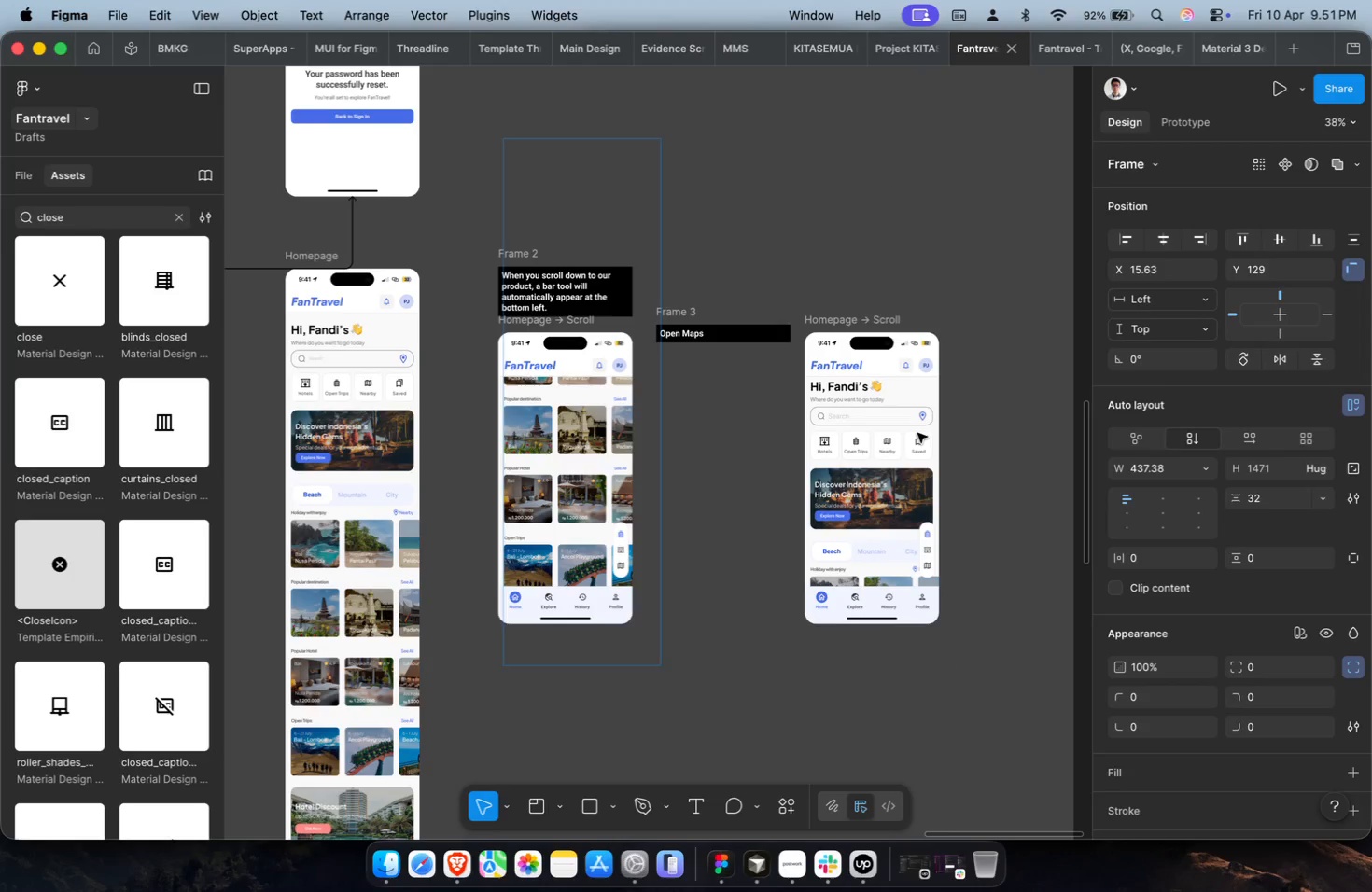 
key(Shift+ArrowDown)
 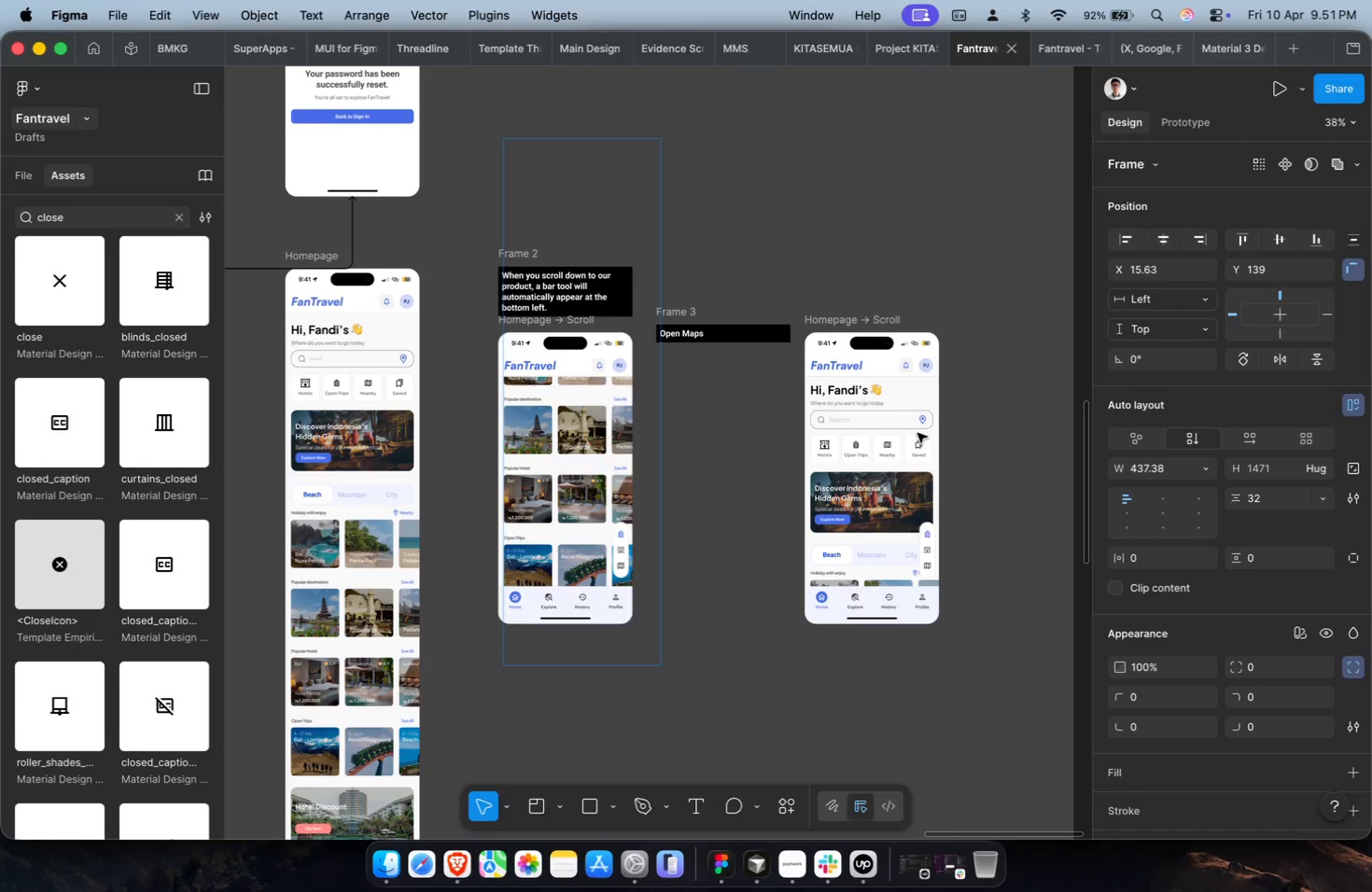 
key(Shift+ArrowDown)
 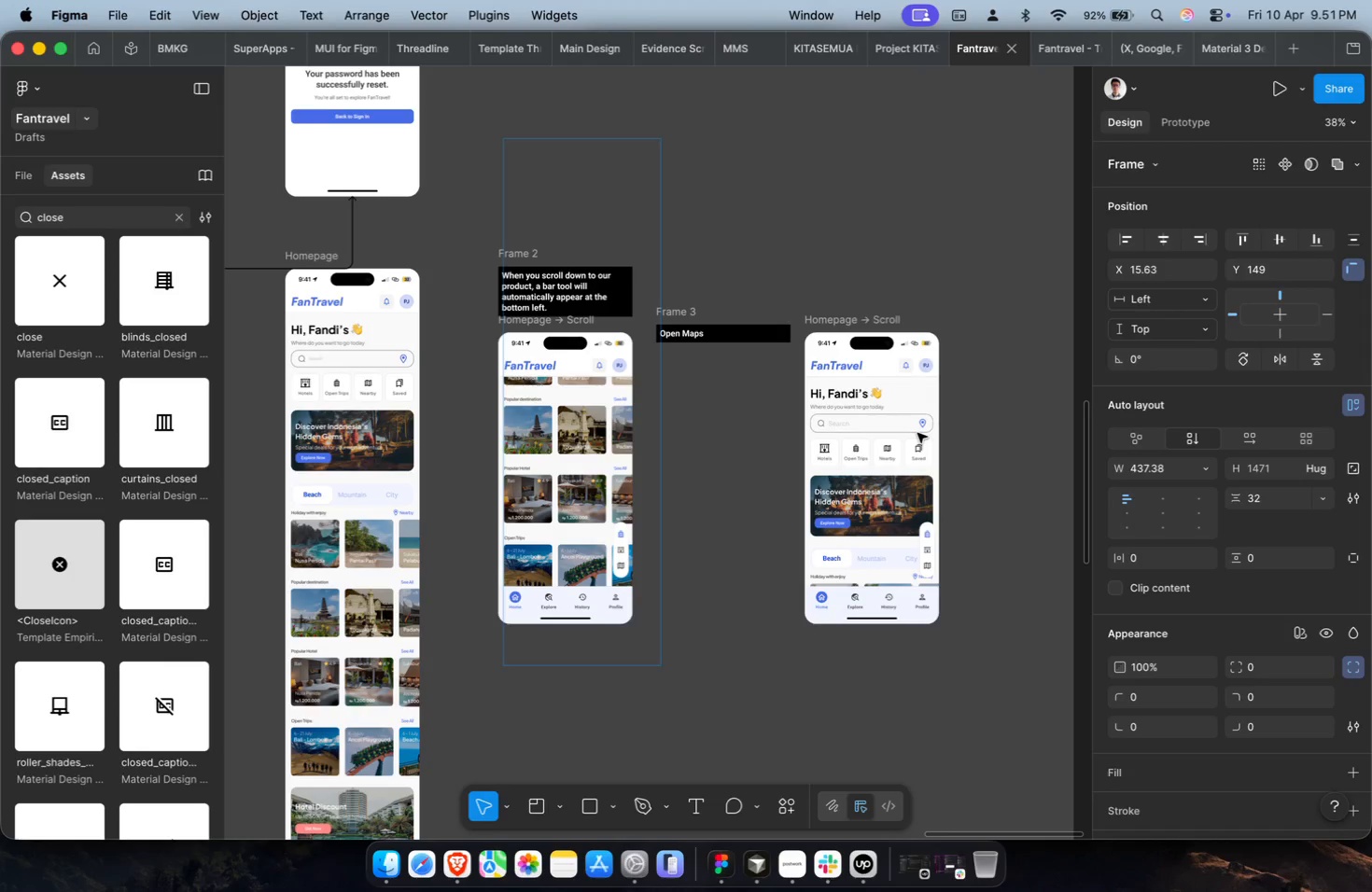 
key(Shift+ArrowDown)
 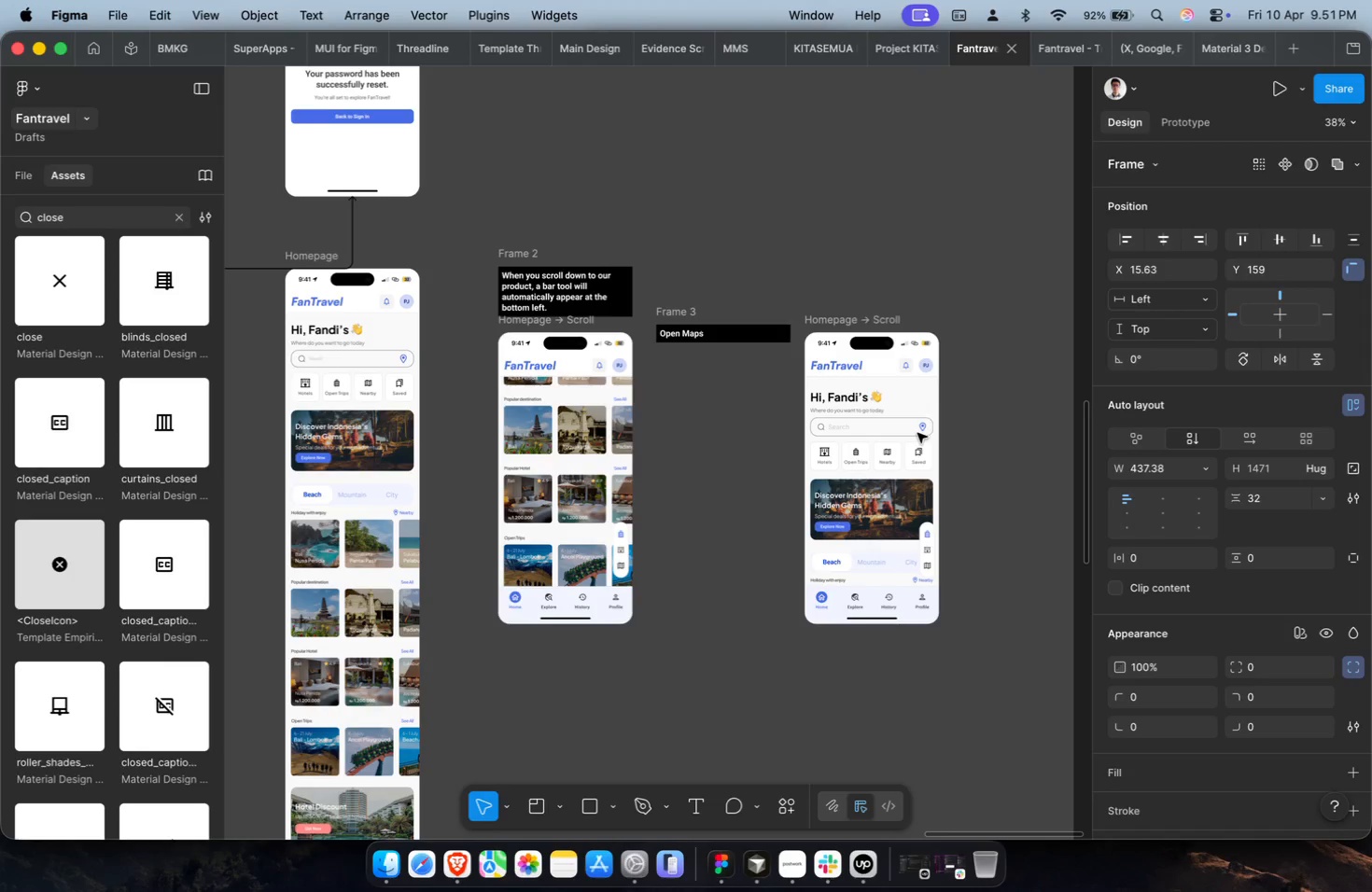 
key(Alt+ArrowUp)
 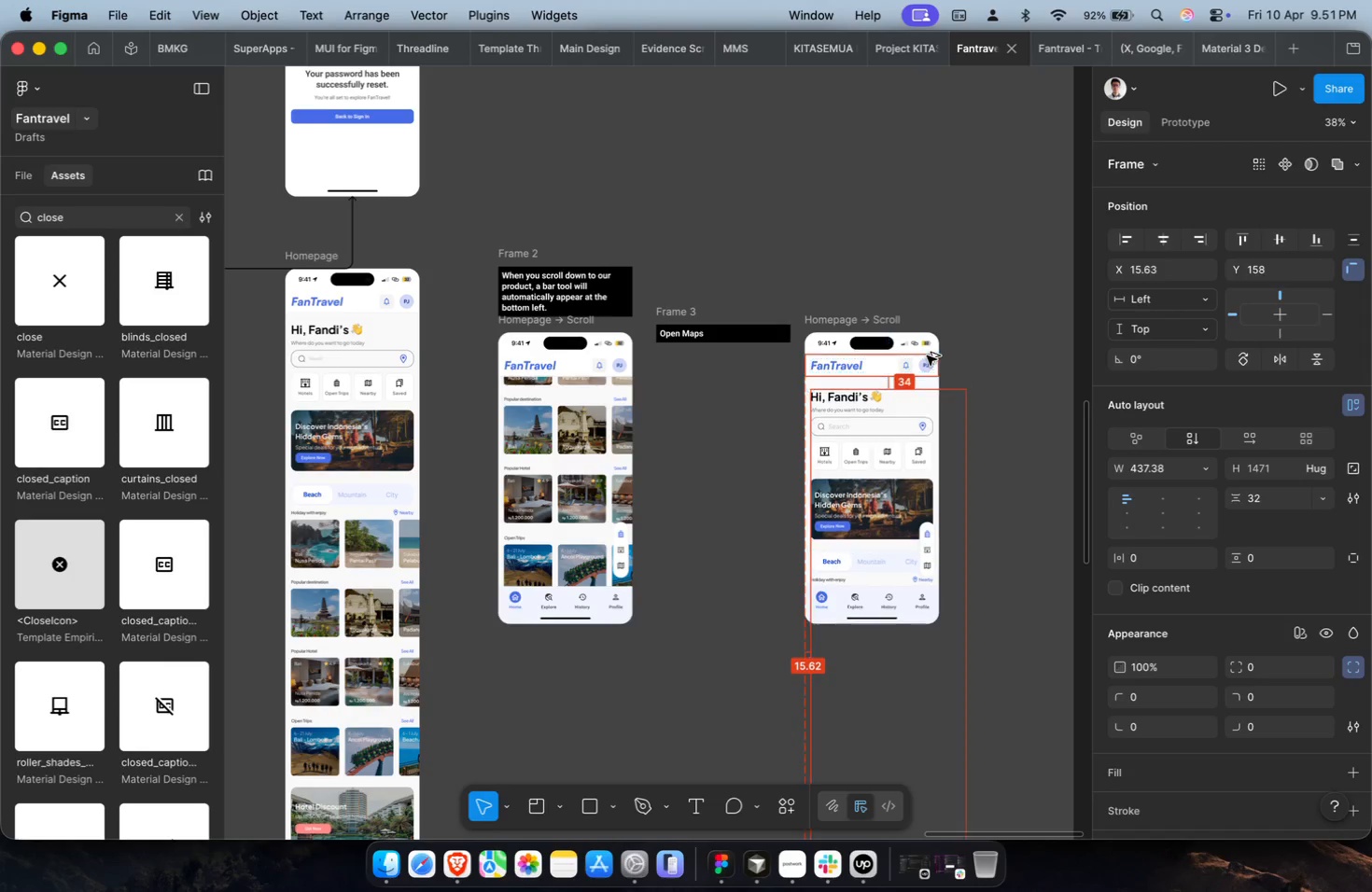 
key(Shift+ArrowUp)
 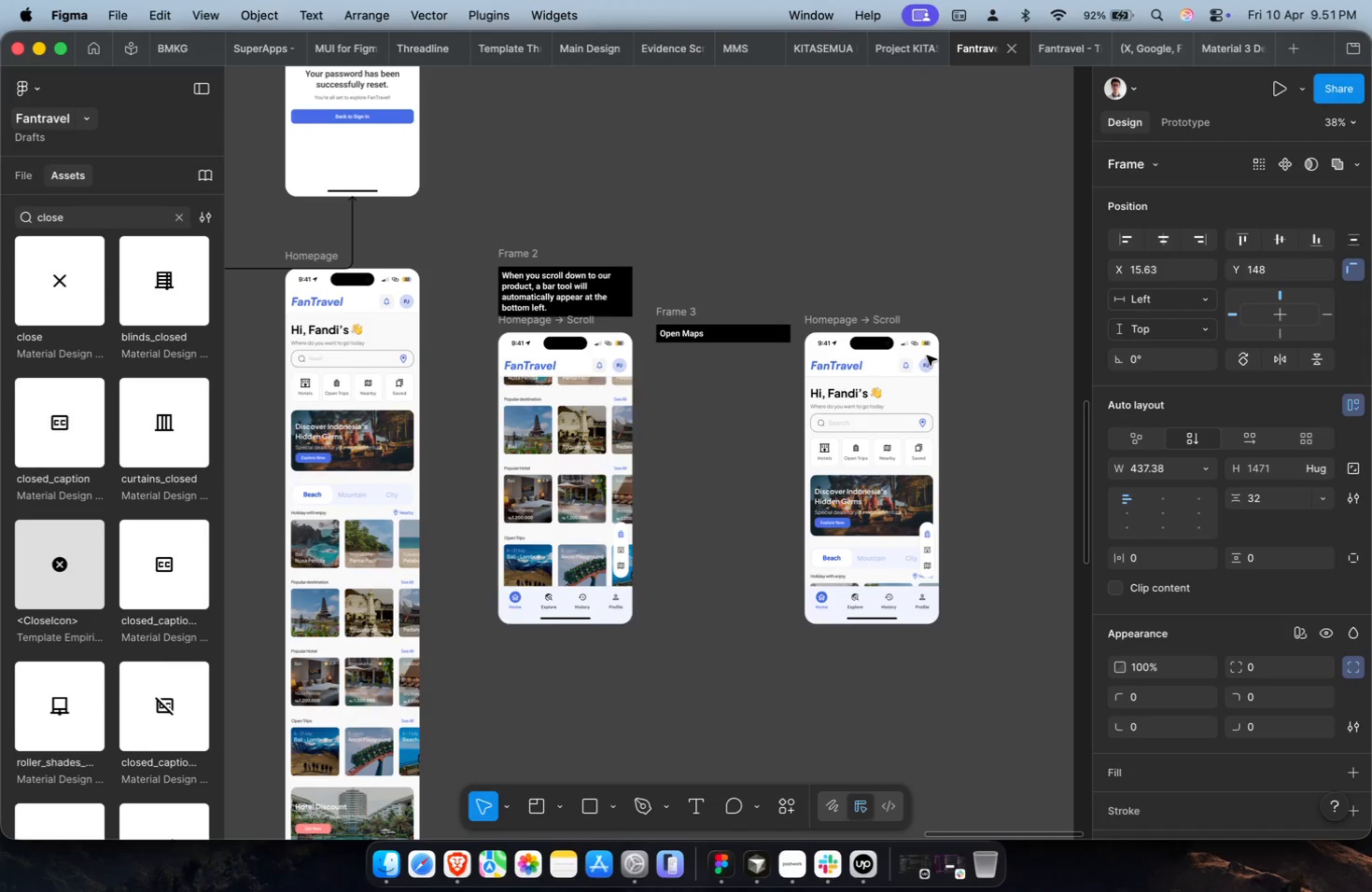 
hold_key(key=CommandLeft, duration=0.32)
scroll: coordinate [927, 355], scroll_direction: up, amount: 4.0
 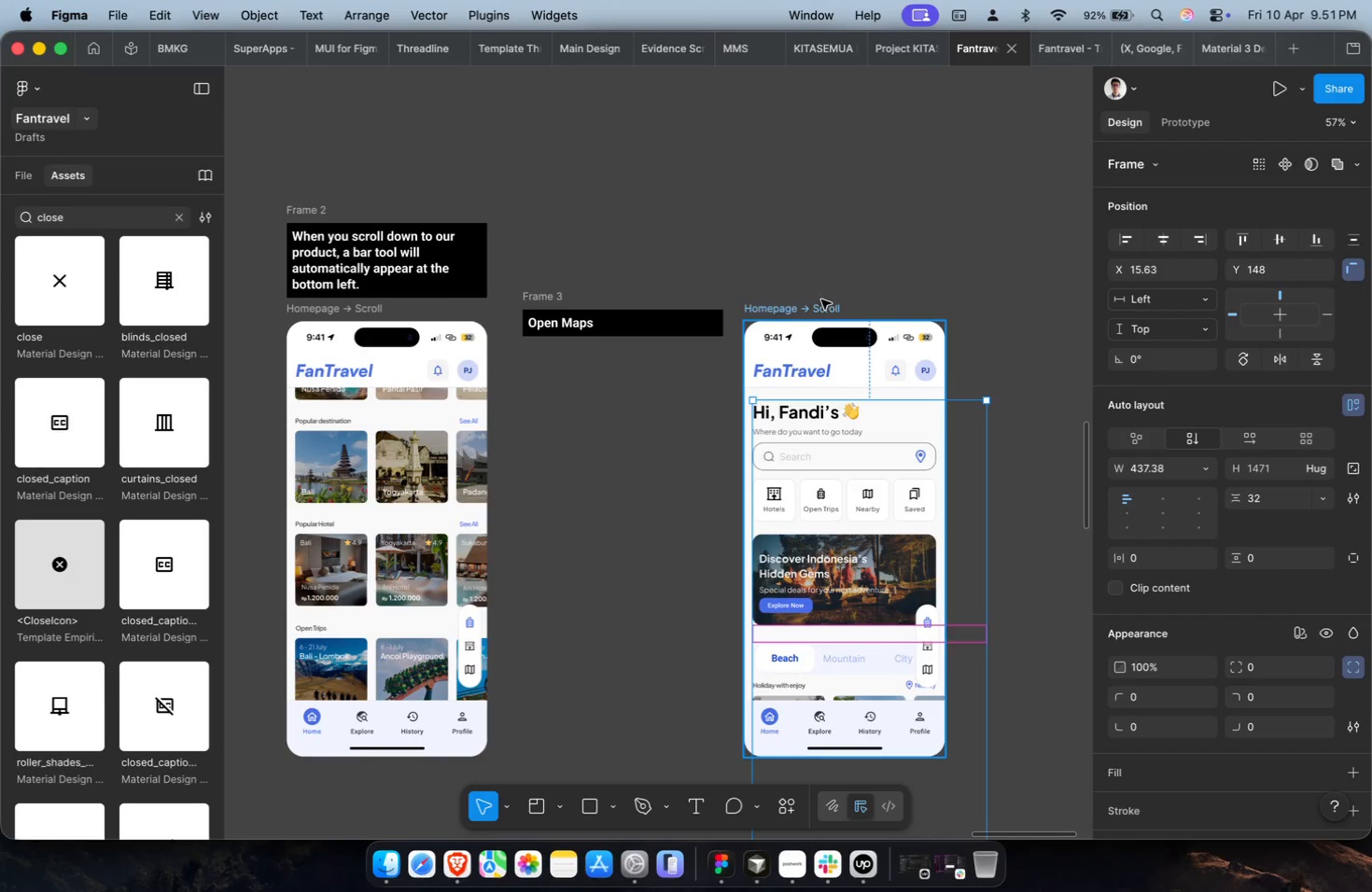 
left_click([821, 301])
 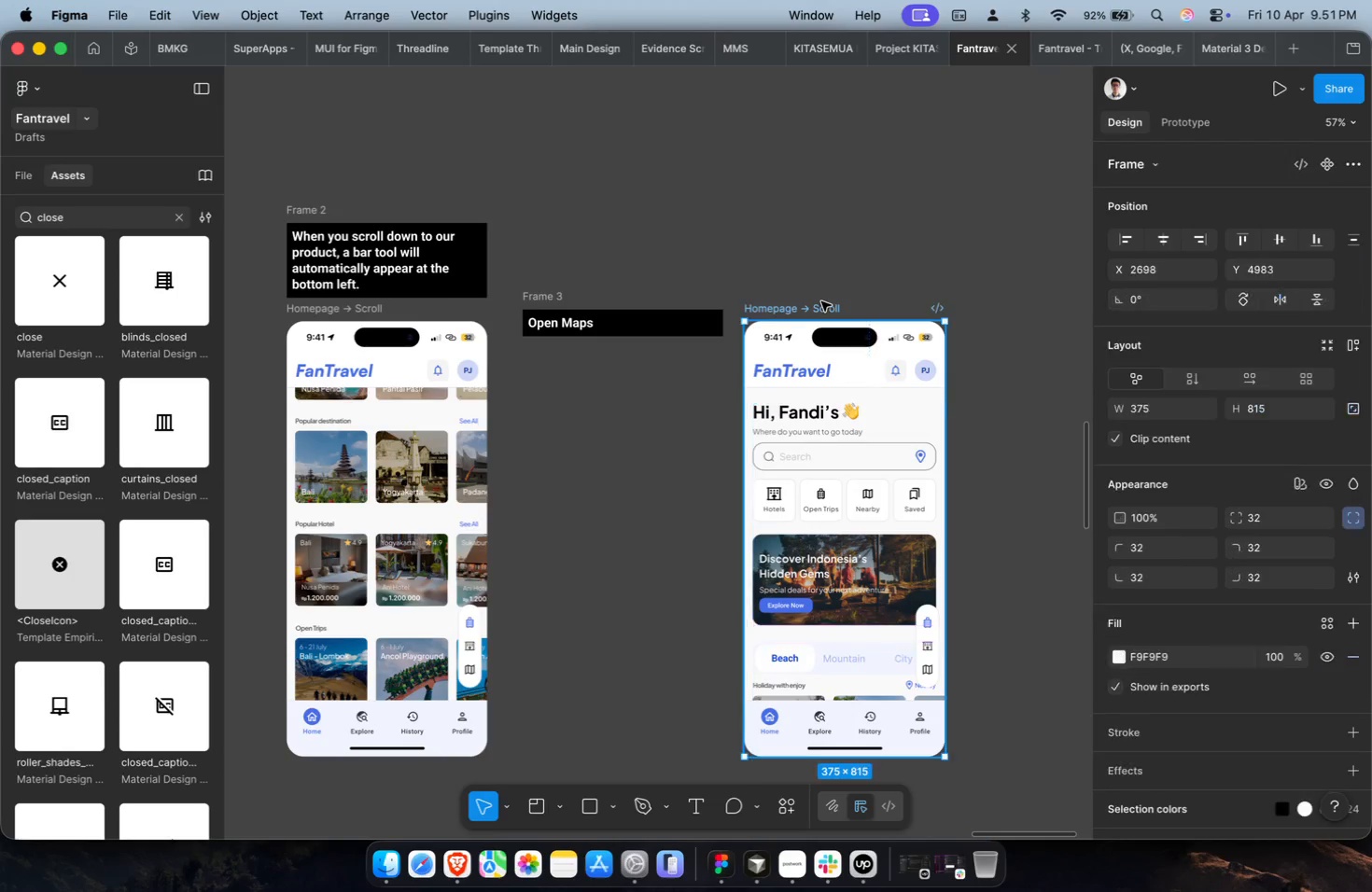 
key(Meta+V)
 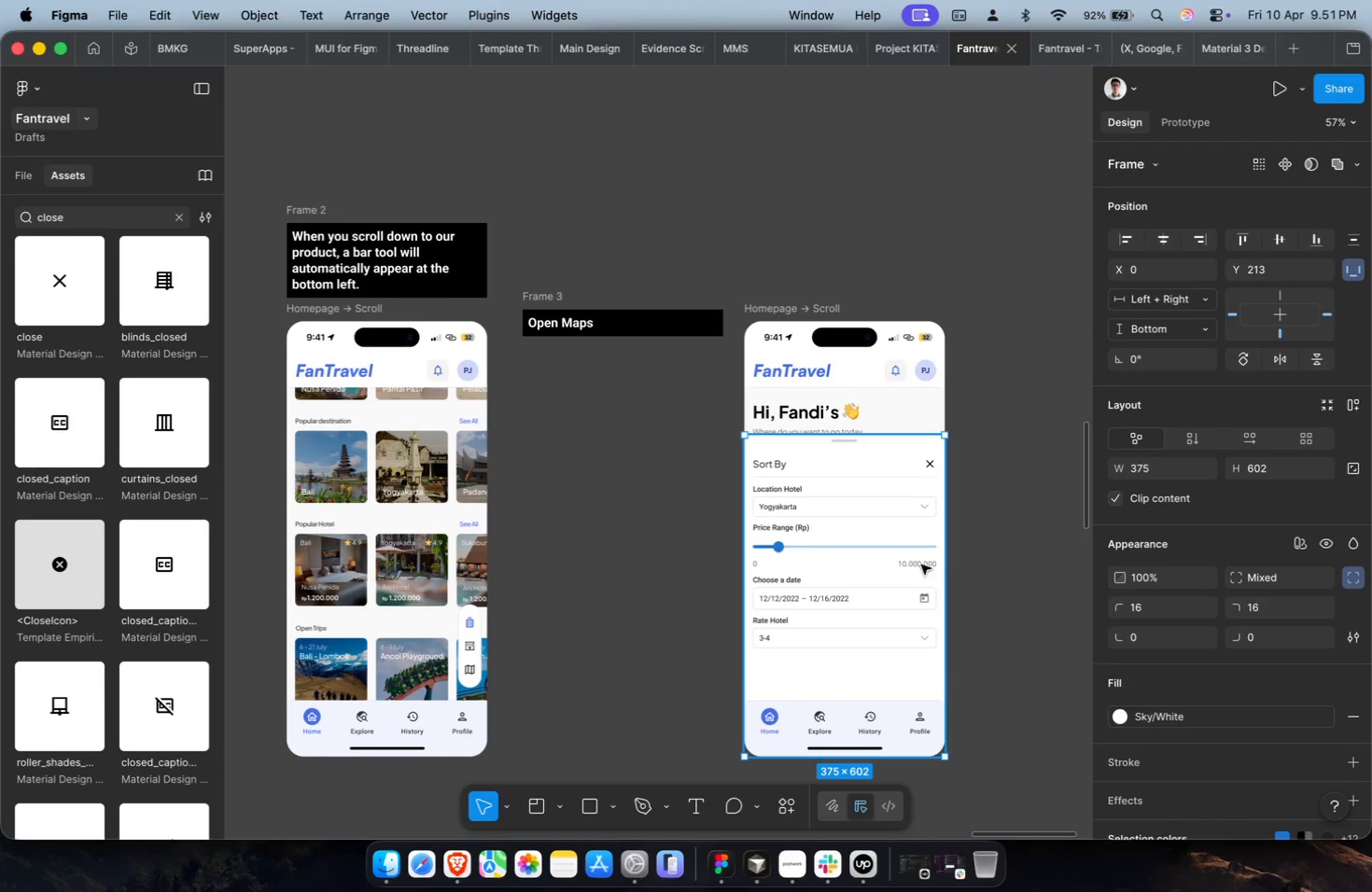 
left_click([920, 713])
 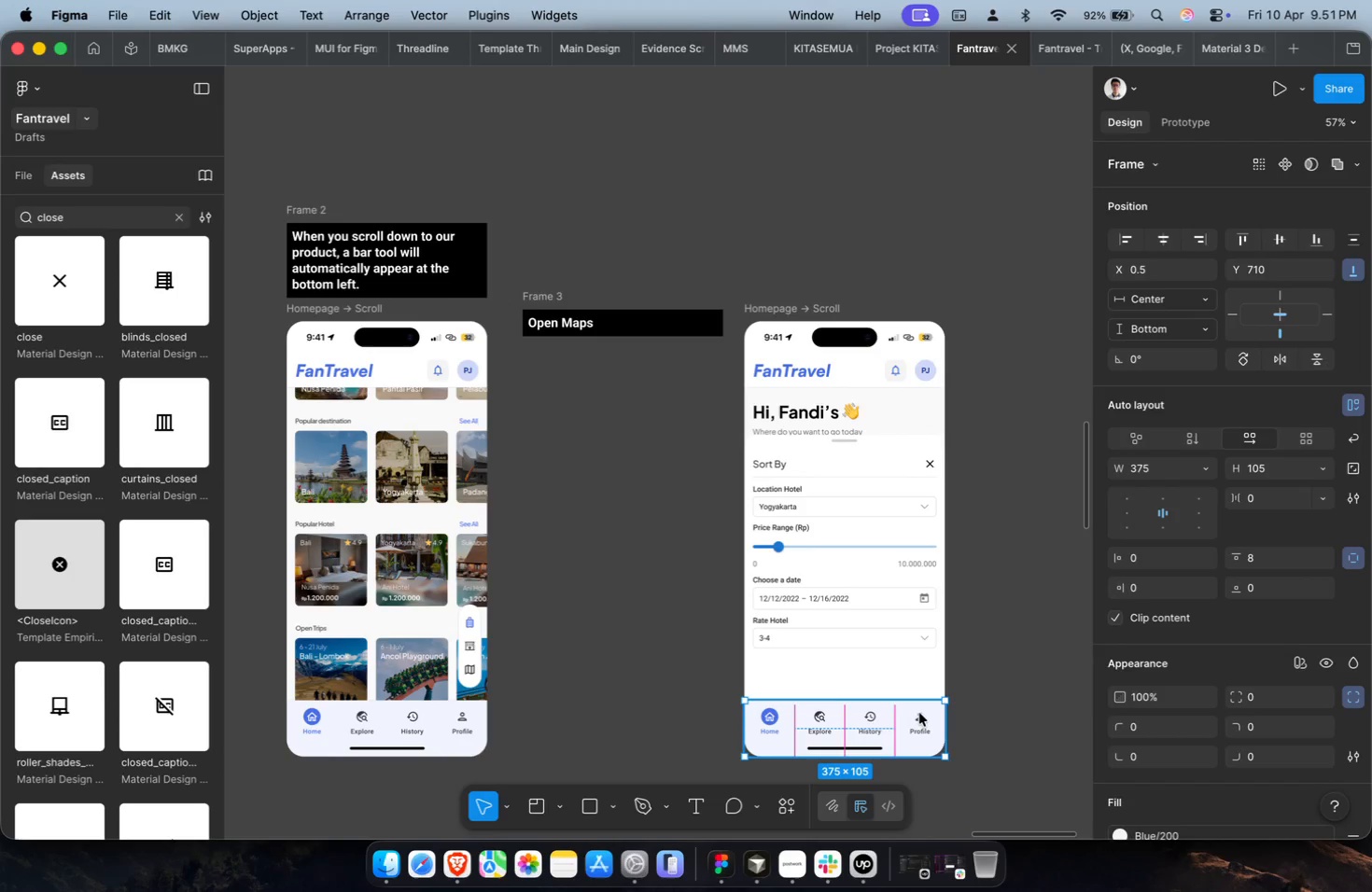 
key(Backspace)
 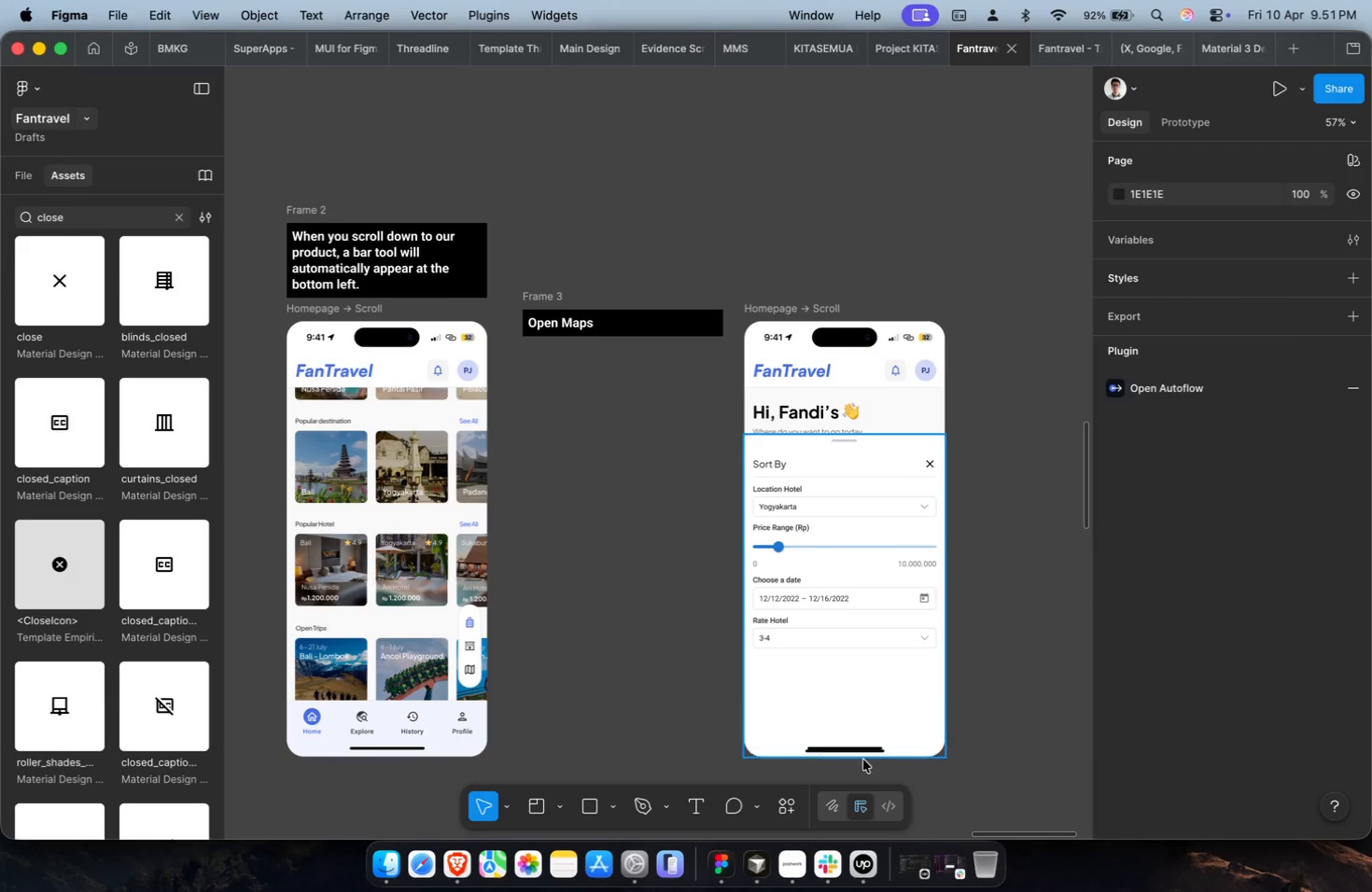 
left_click([873, 753])
 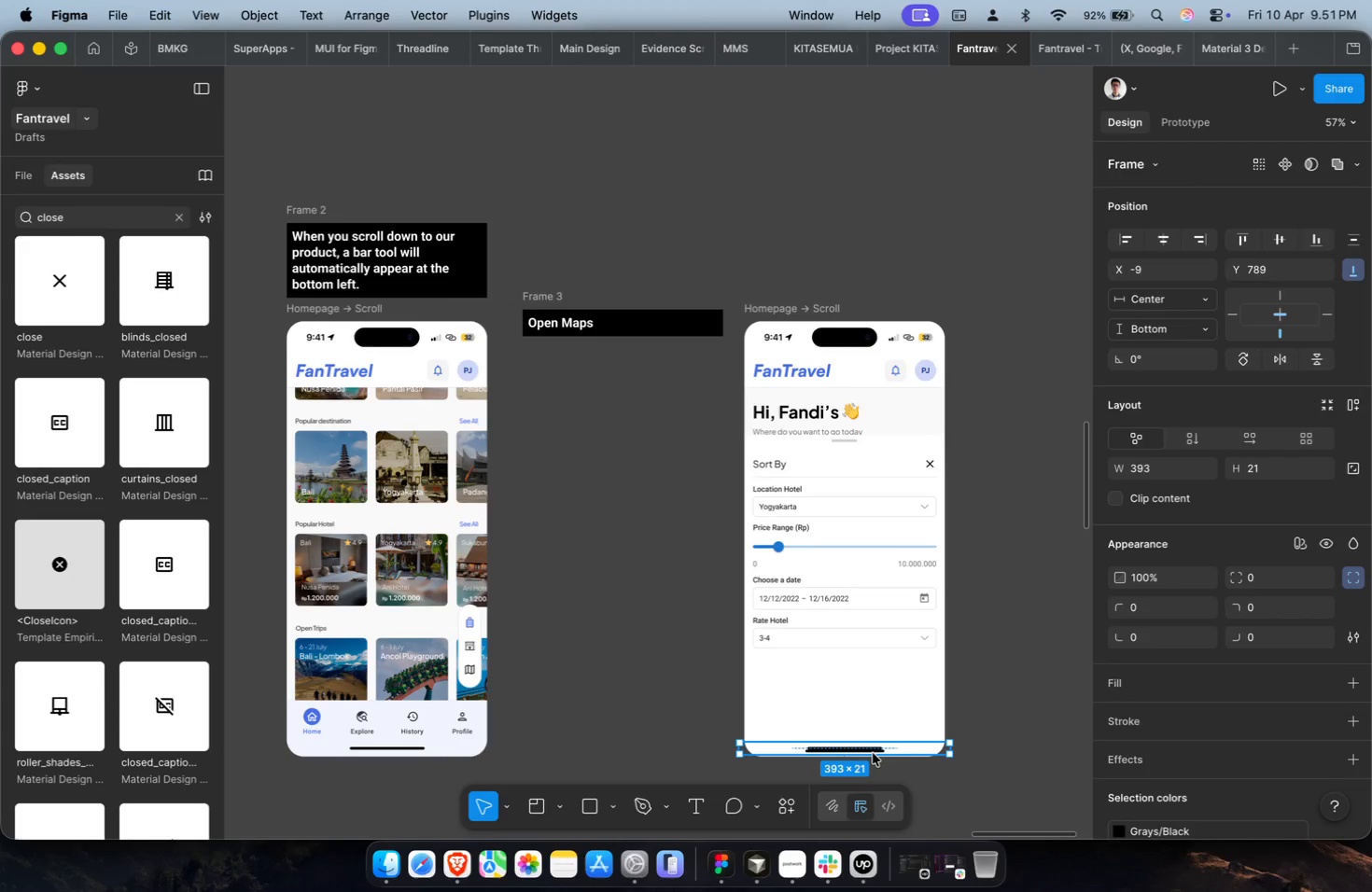 
key(Backspace)
 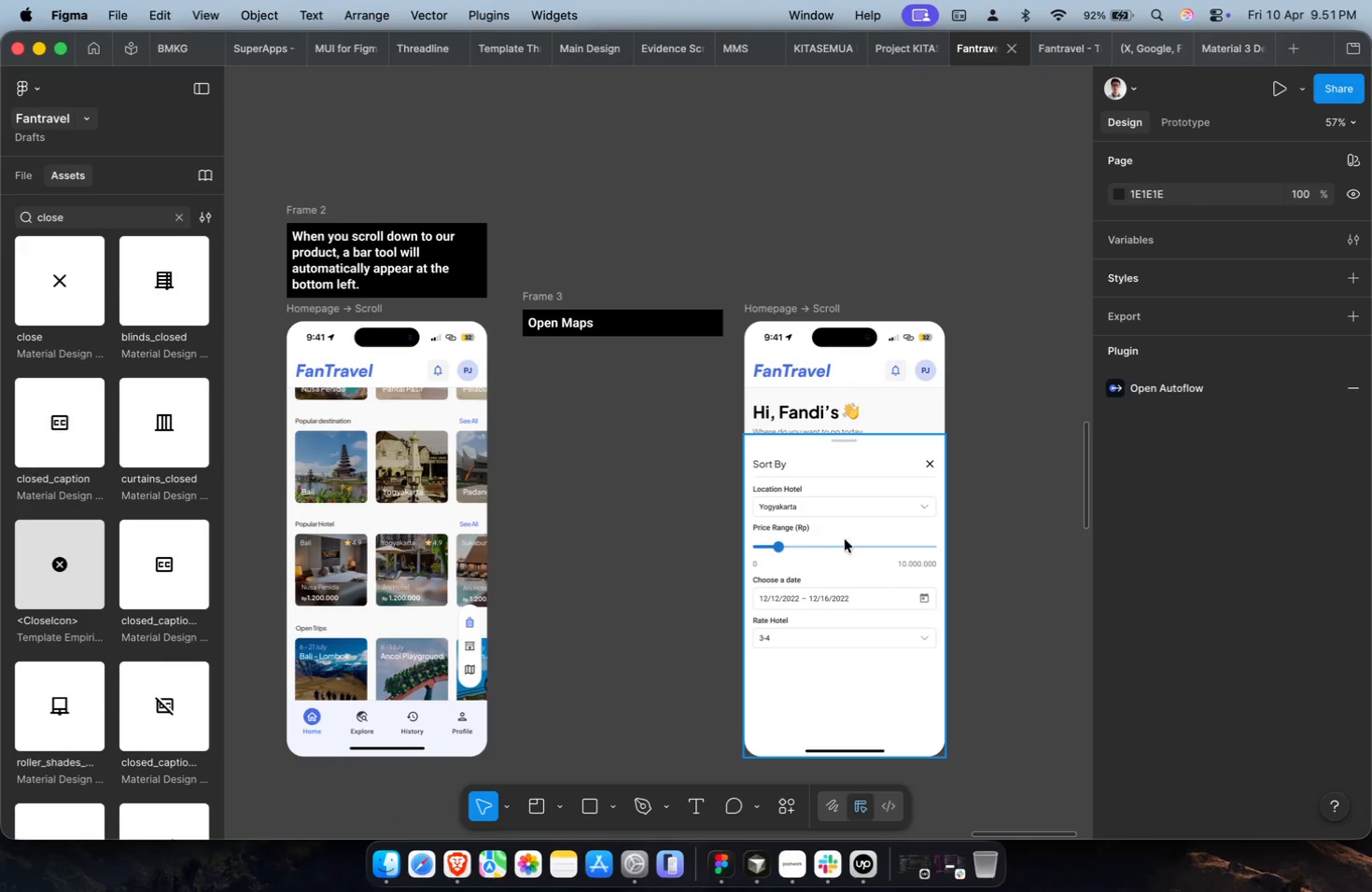 
double_click([857, 495])
 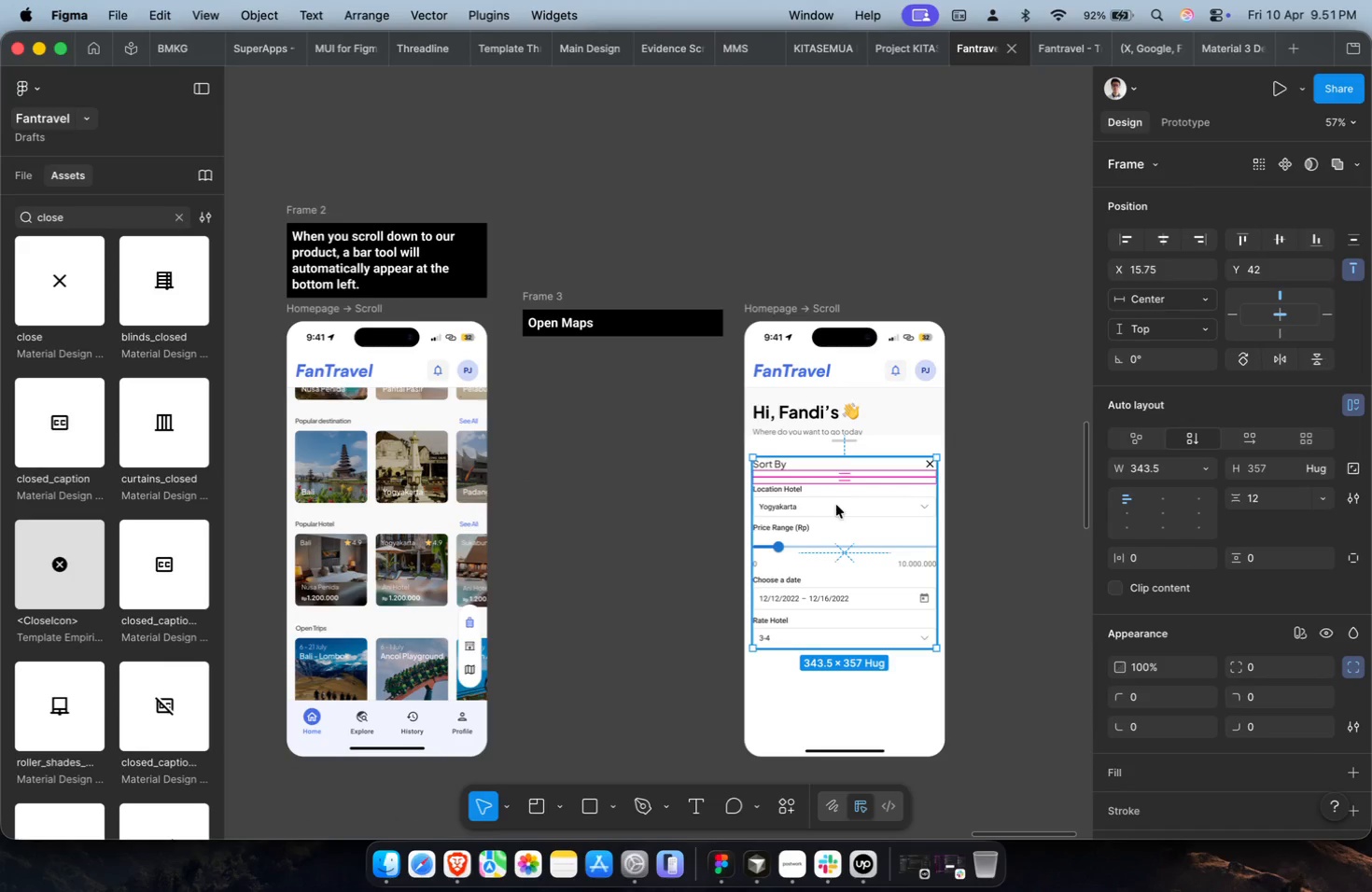 
left_click([660, 518])
 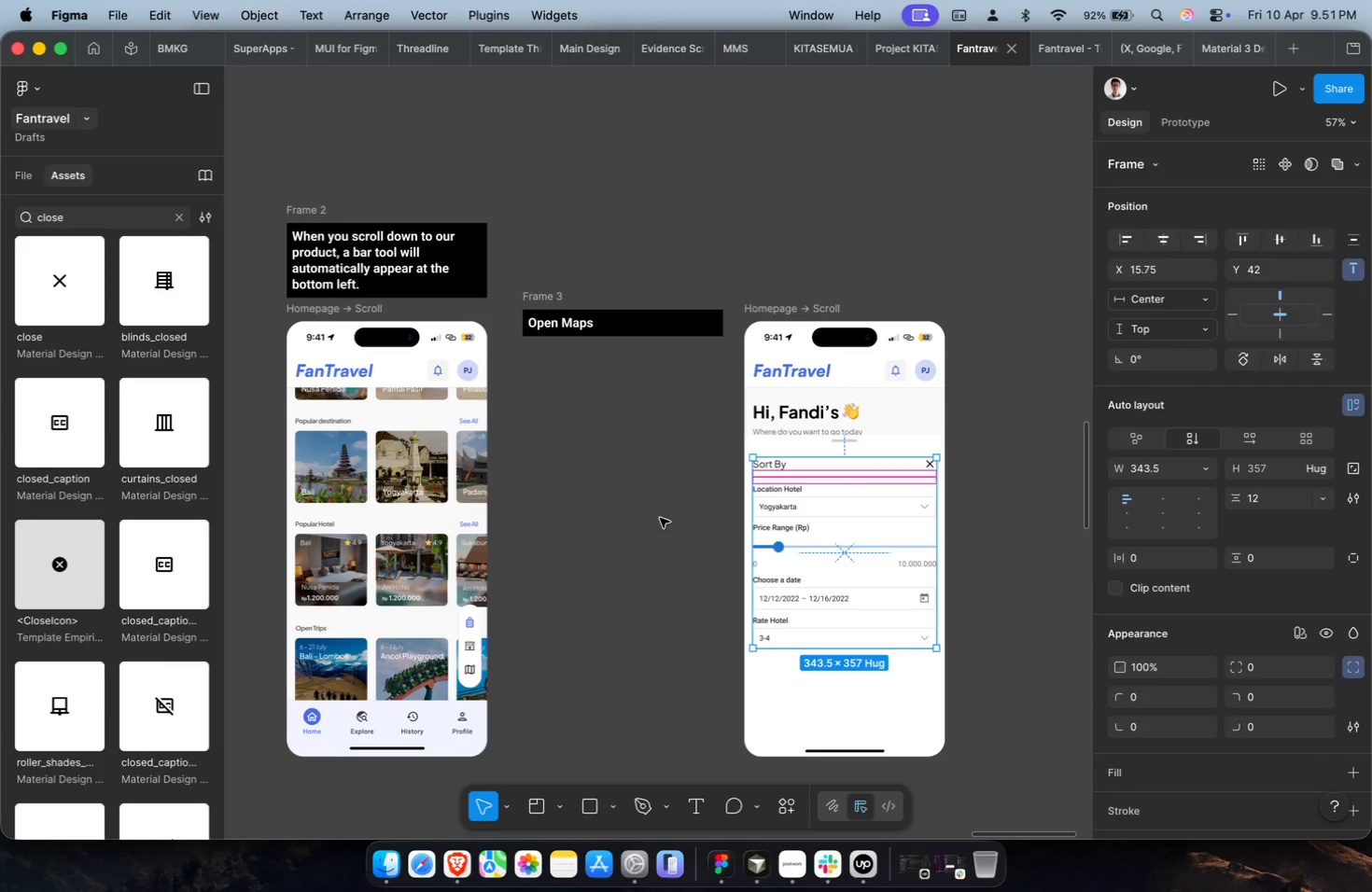 
key(R)
 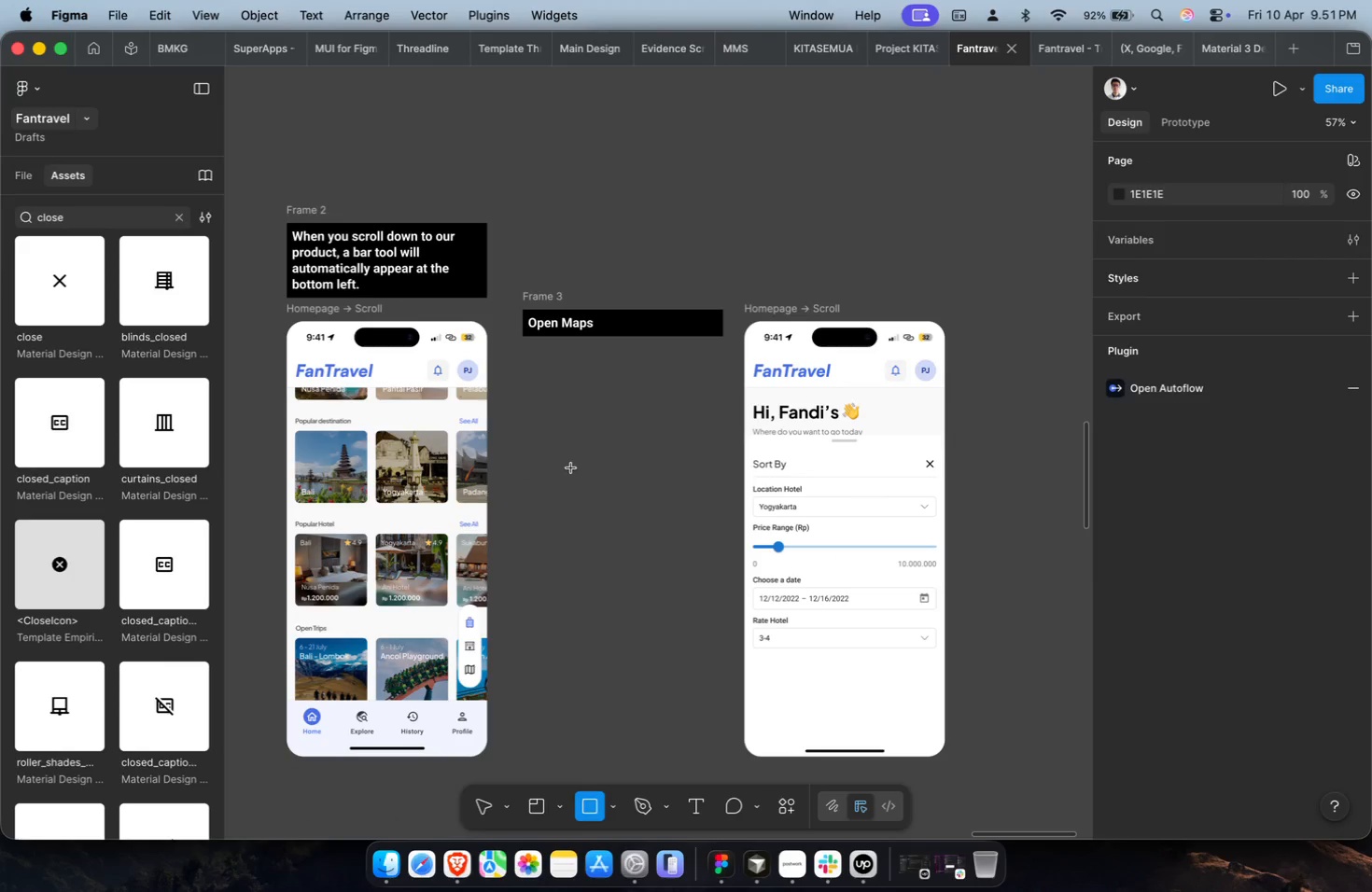 
left_click_drag(start_coordinate=[569, 469], to_coordinate=[723, 646])
 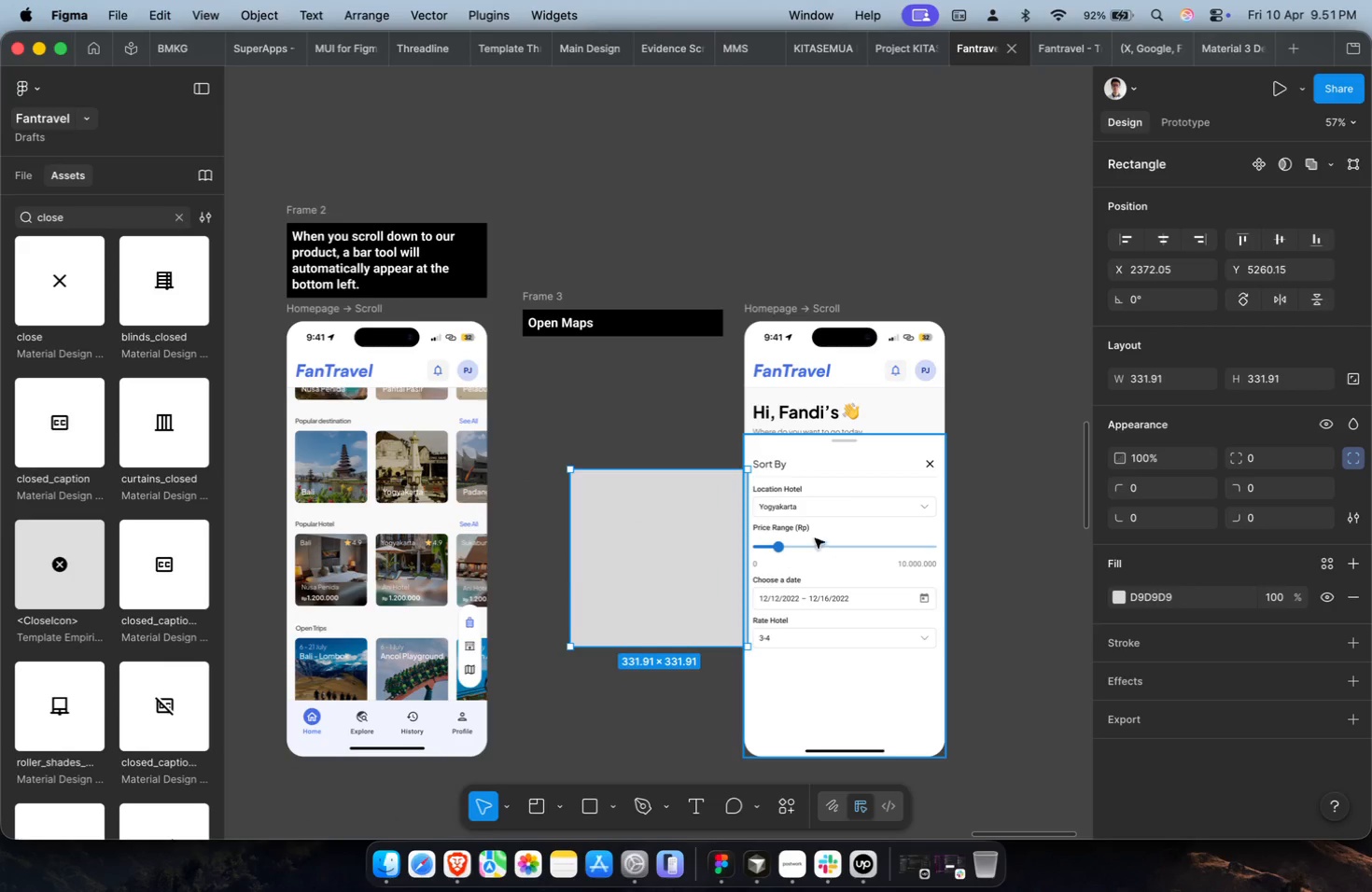 
hold_key(key=ShiftLeft, duration=1.02)
 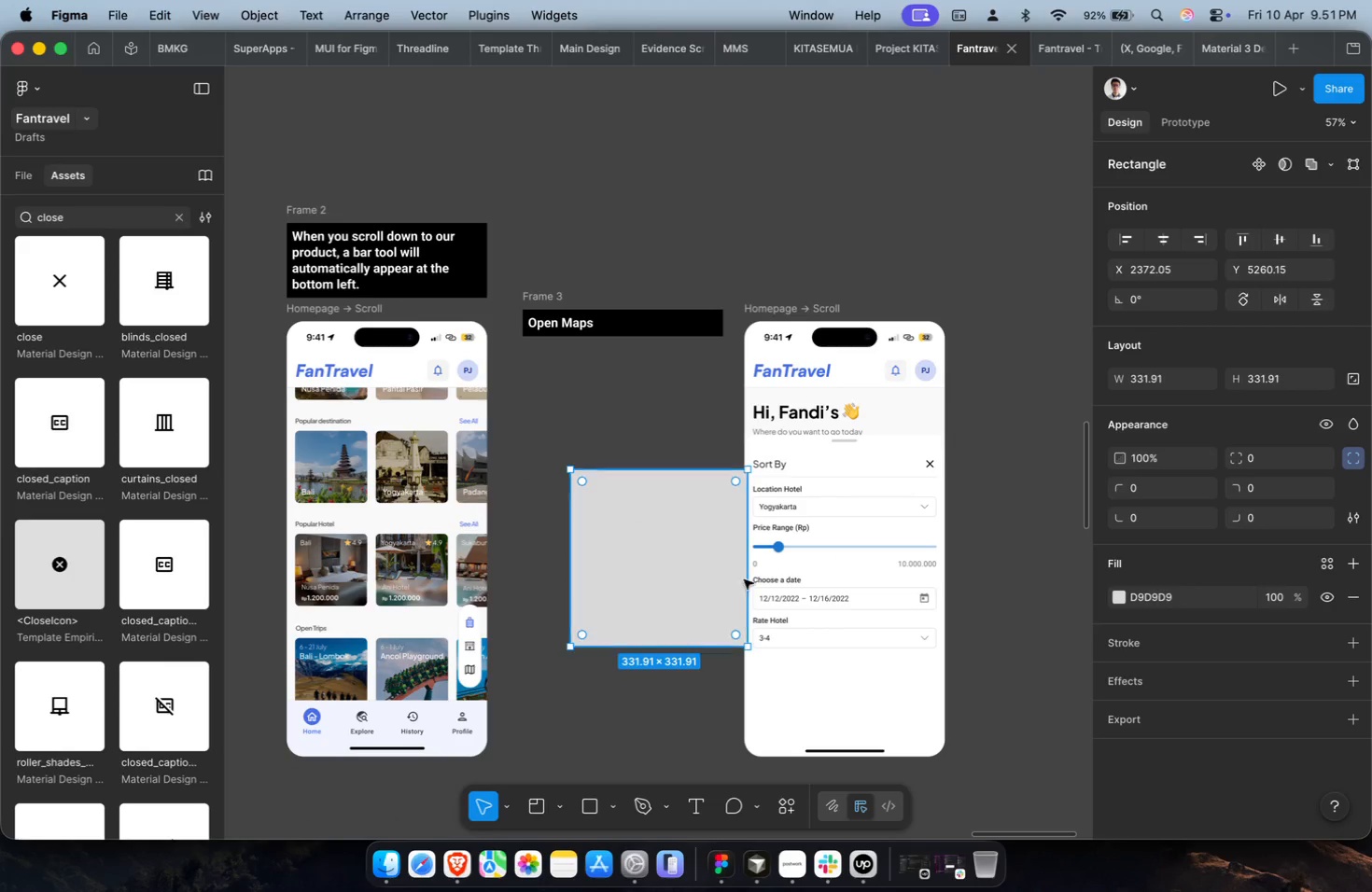 
key(Meta+CommandLeft)
 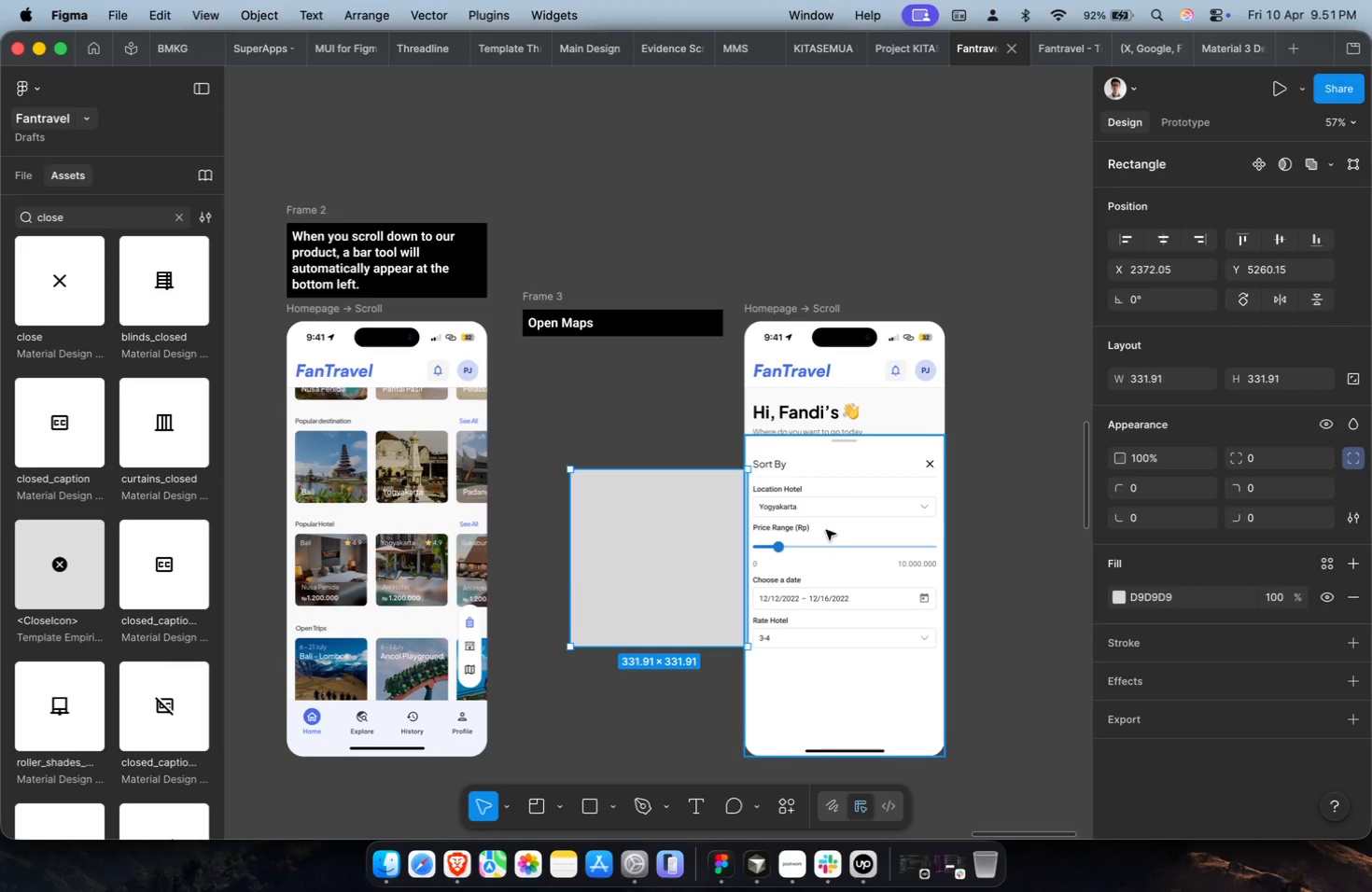 
key(Meta+X)
 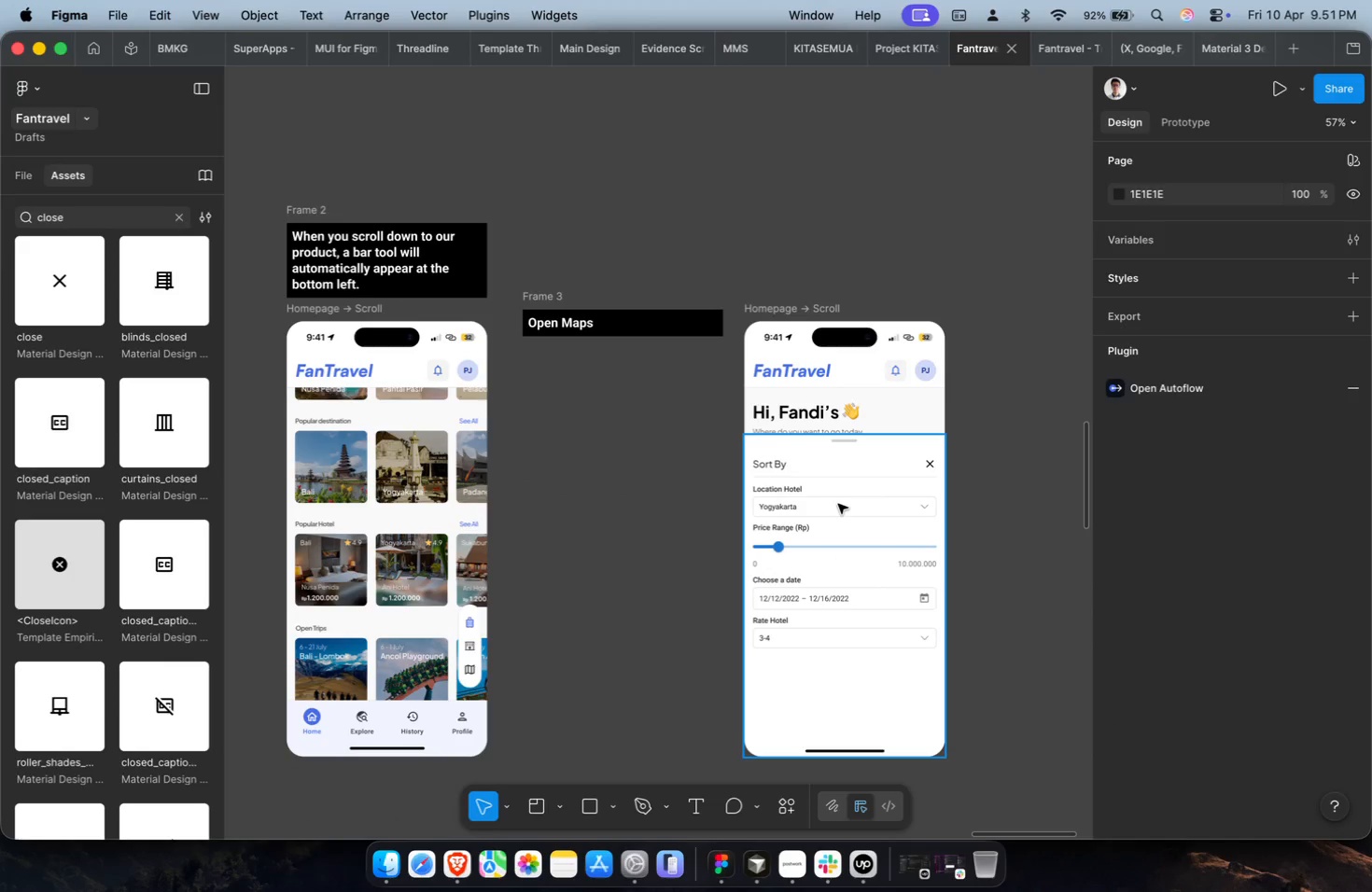 
double_click([838, 504])
 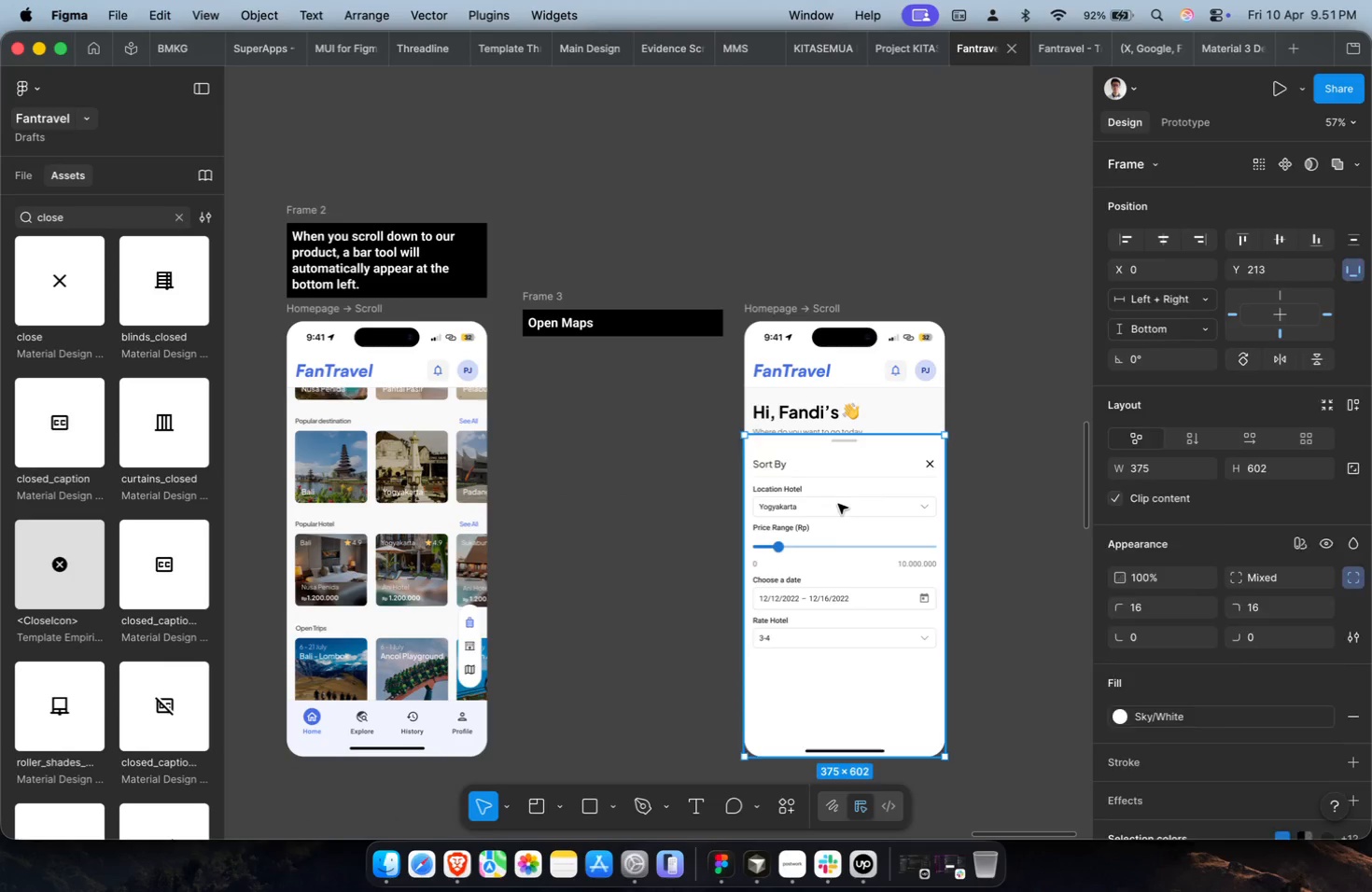 
triple_click([838, 504])
 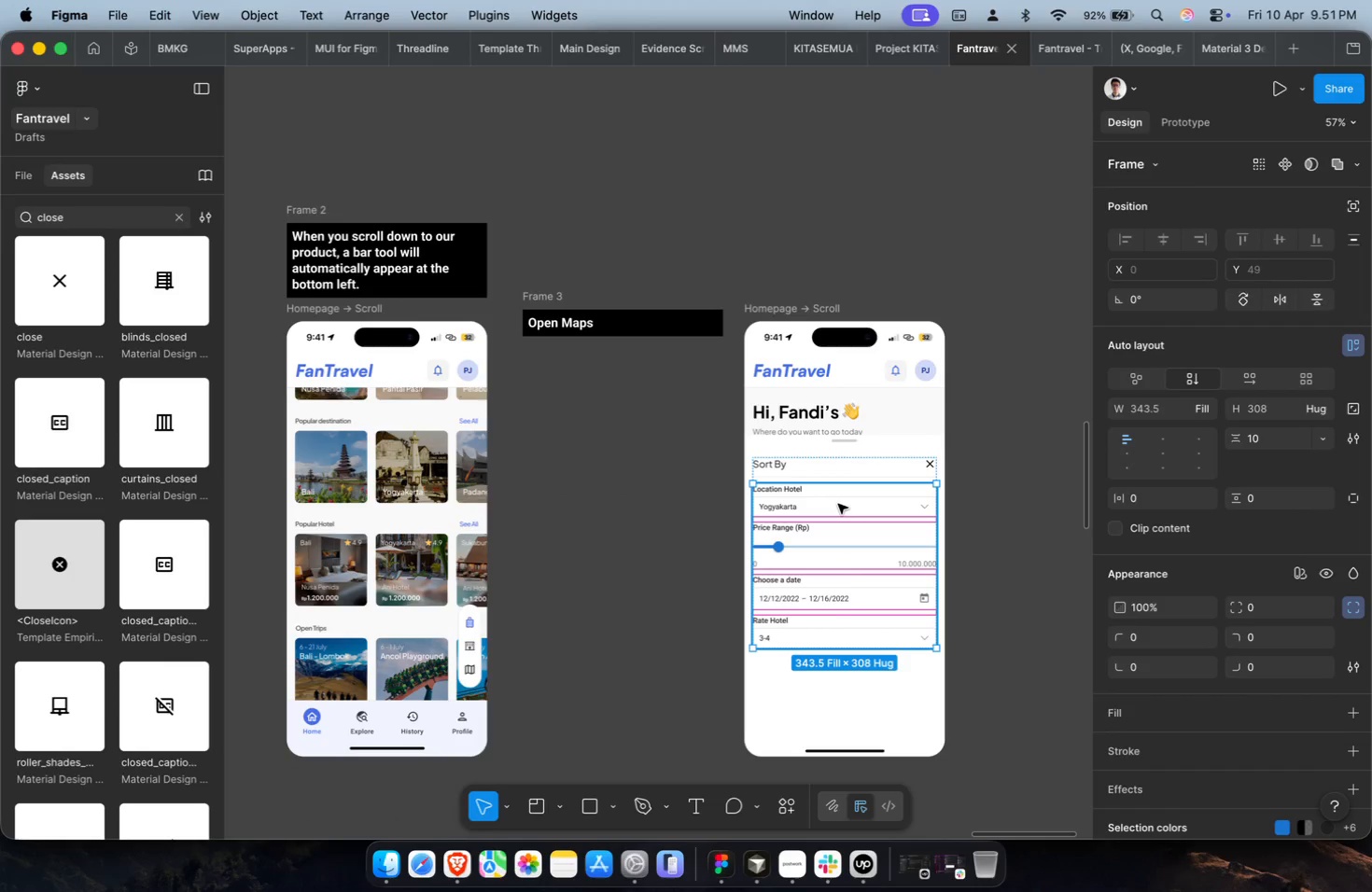 
triple_click([838, 504])
 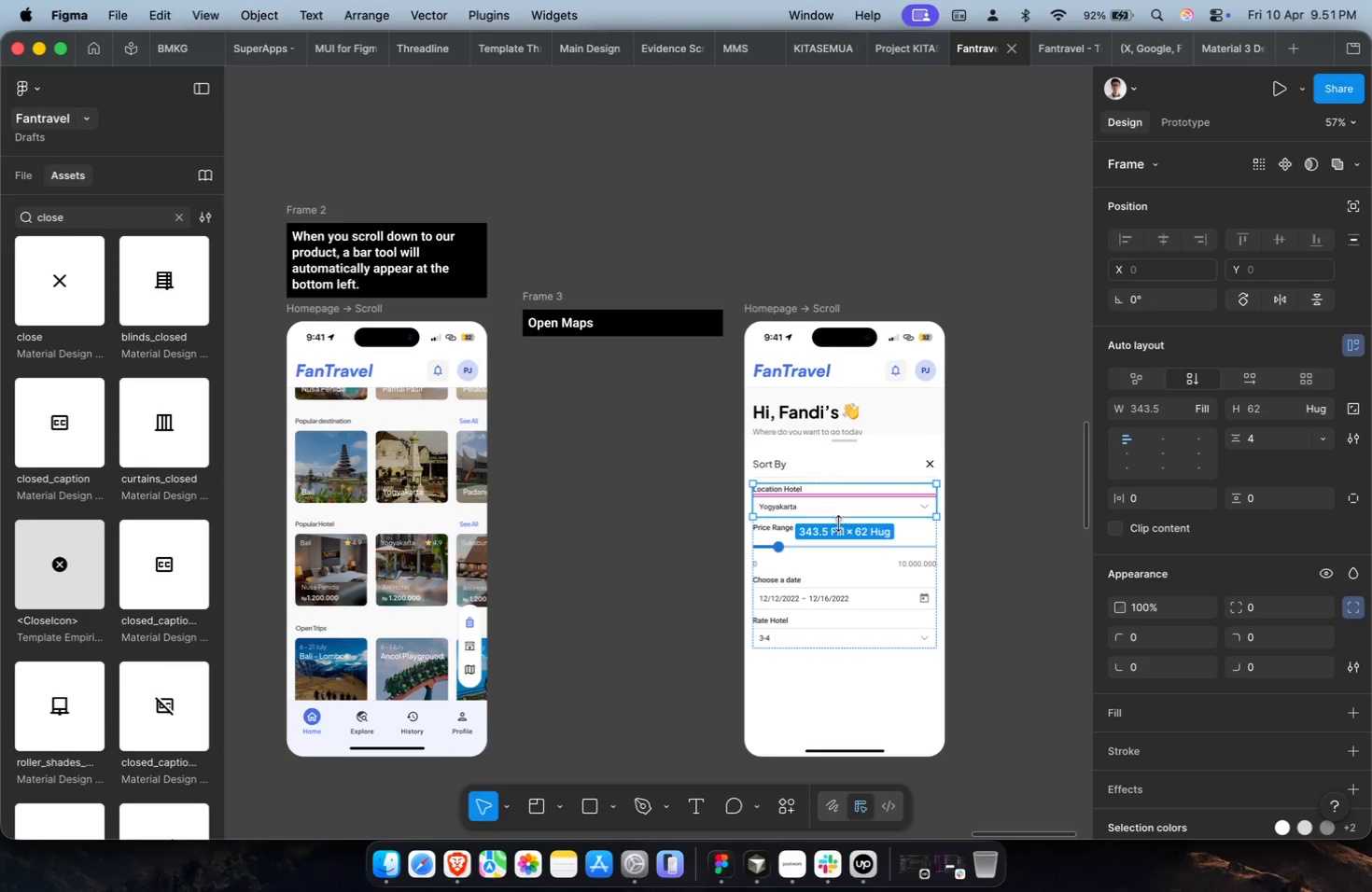 
left_click([838, 534])
 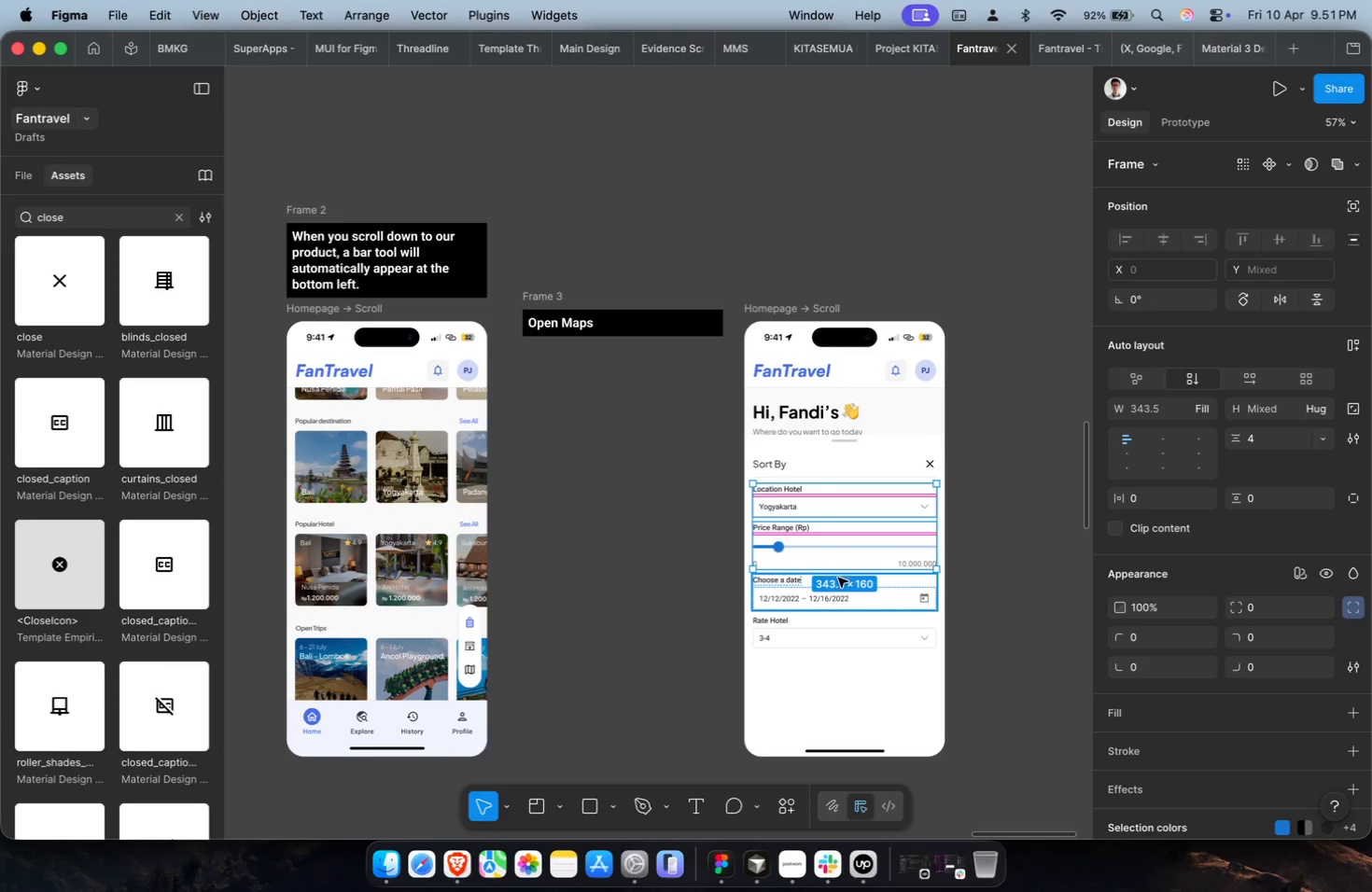 
left_click([838, 580])
 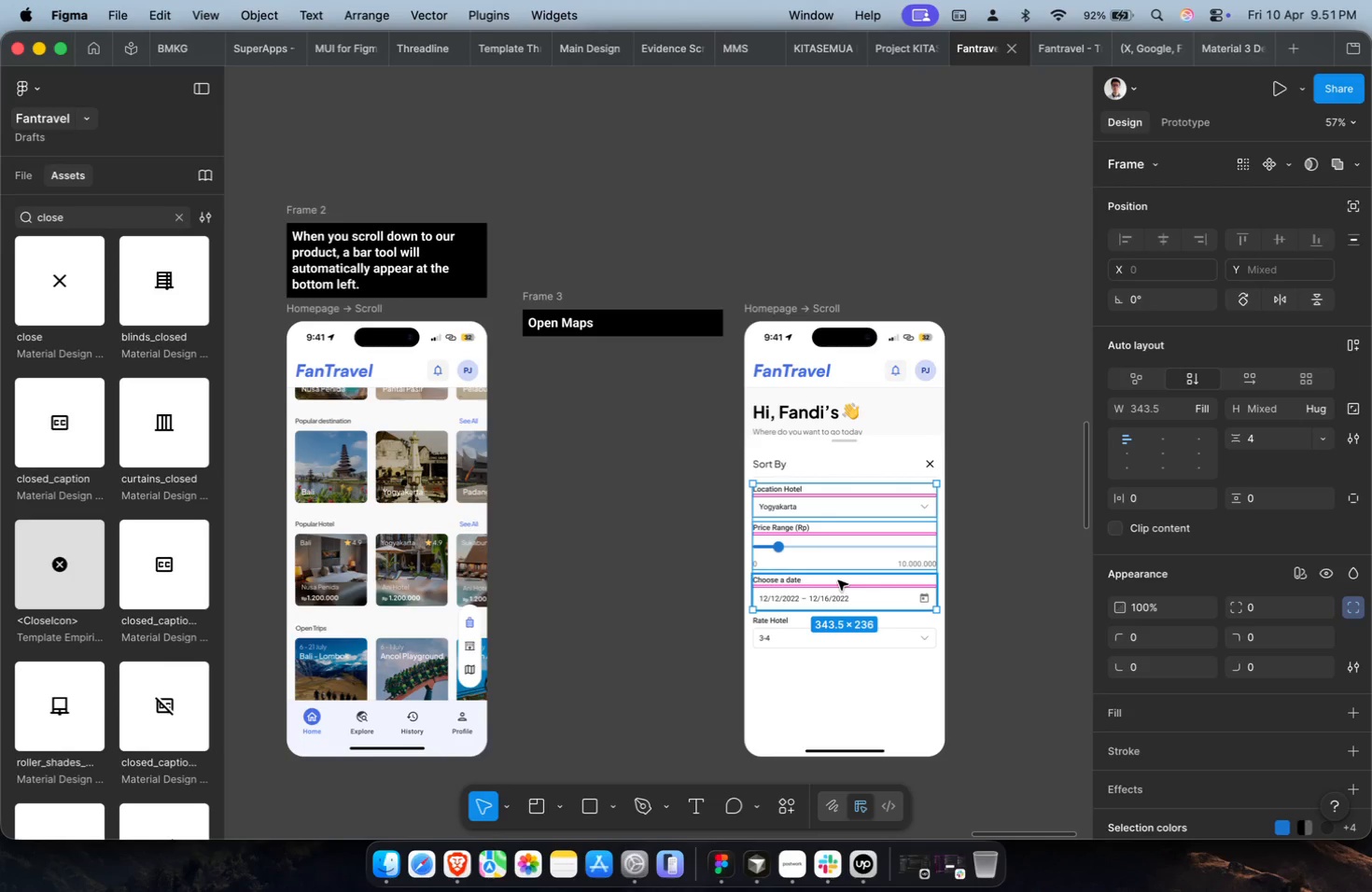 
key(Shift+A)
 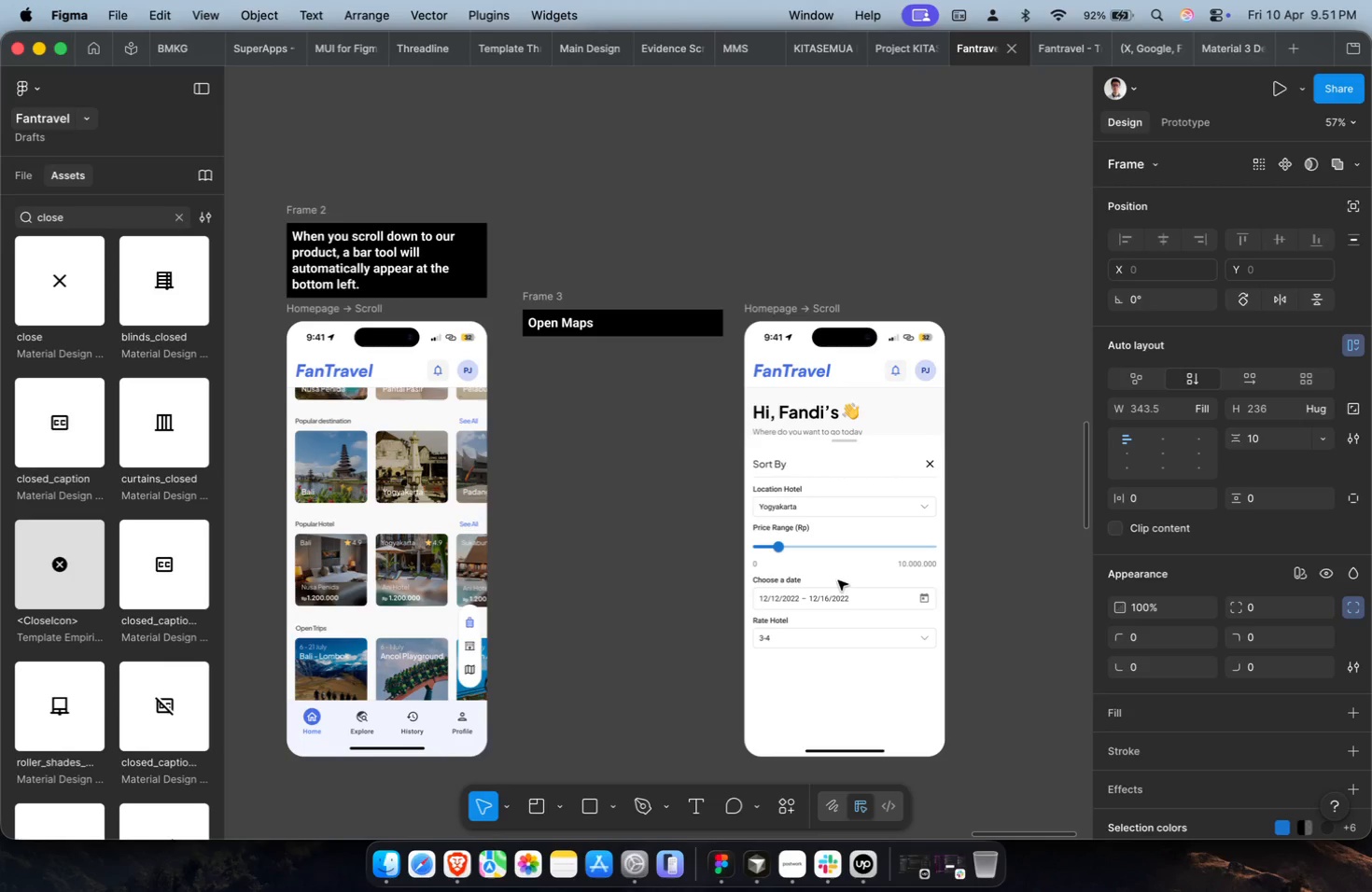 
key(Meta+Shift+R)
 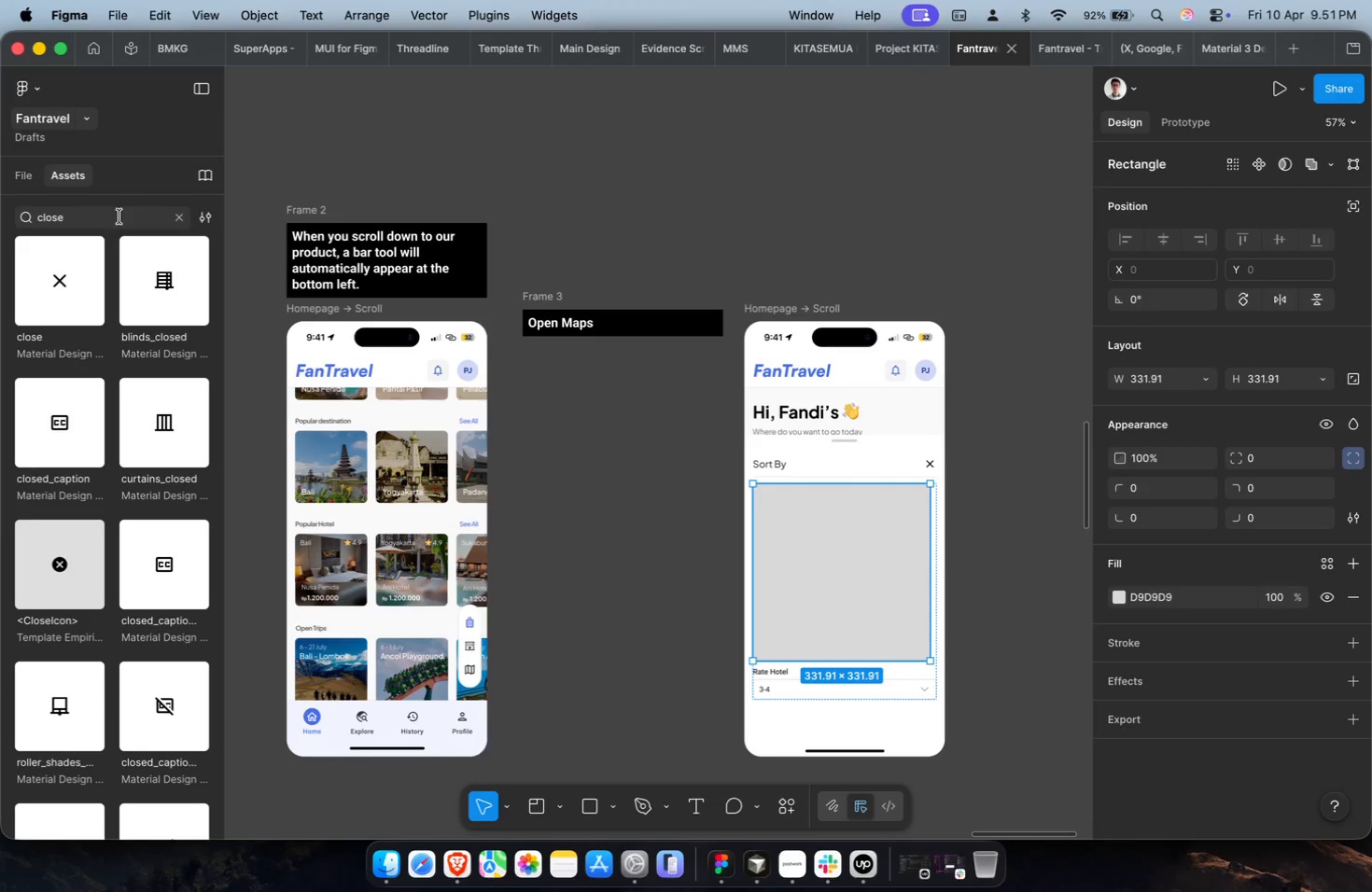 
left_click([22, 177])
 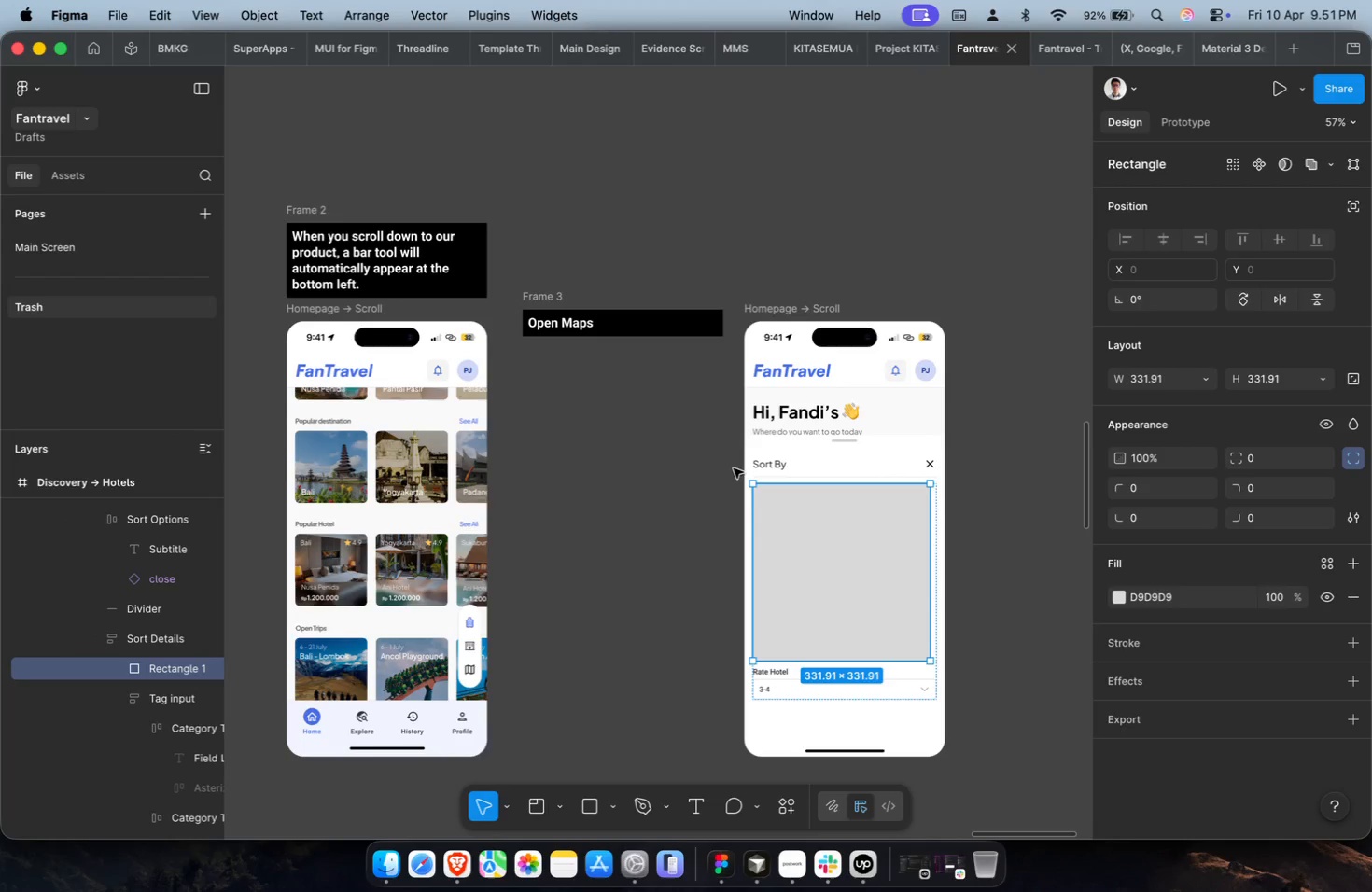 
key(Meta+P)
 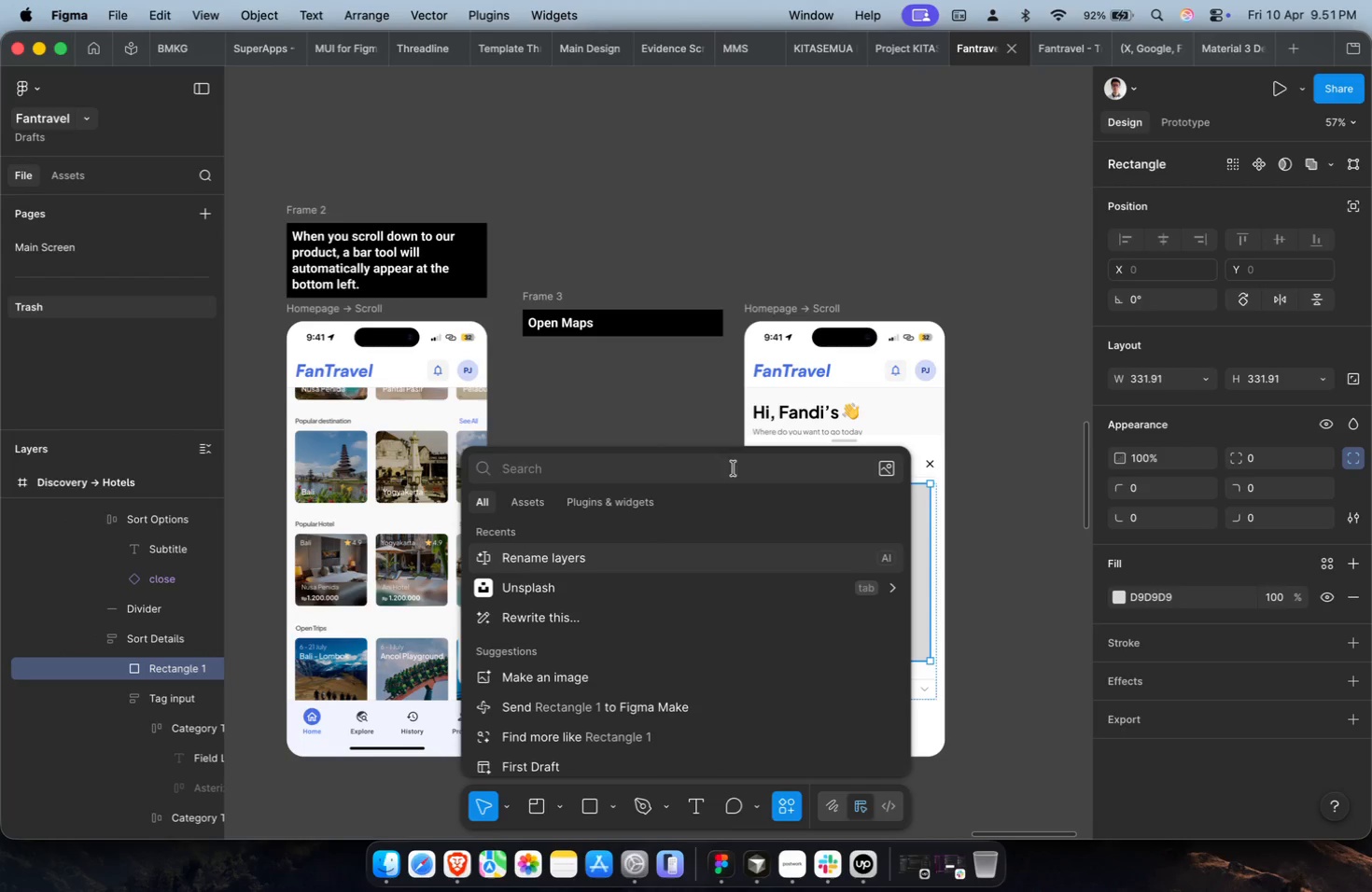 
left_click([630, 504])
 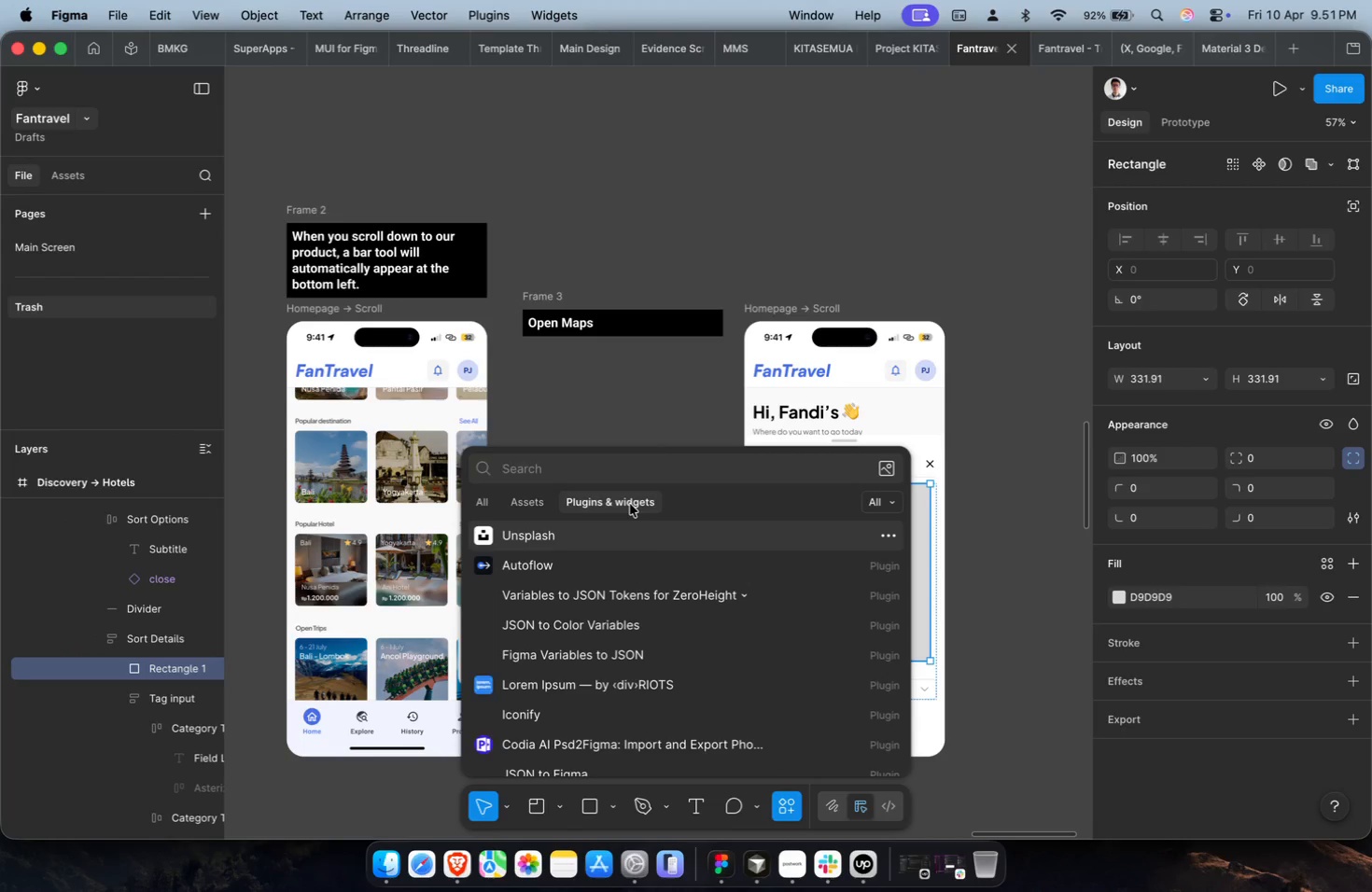 
type(figmap)
 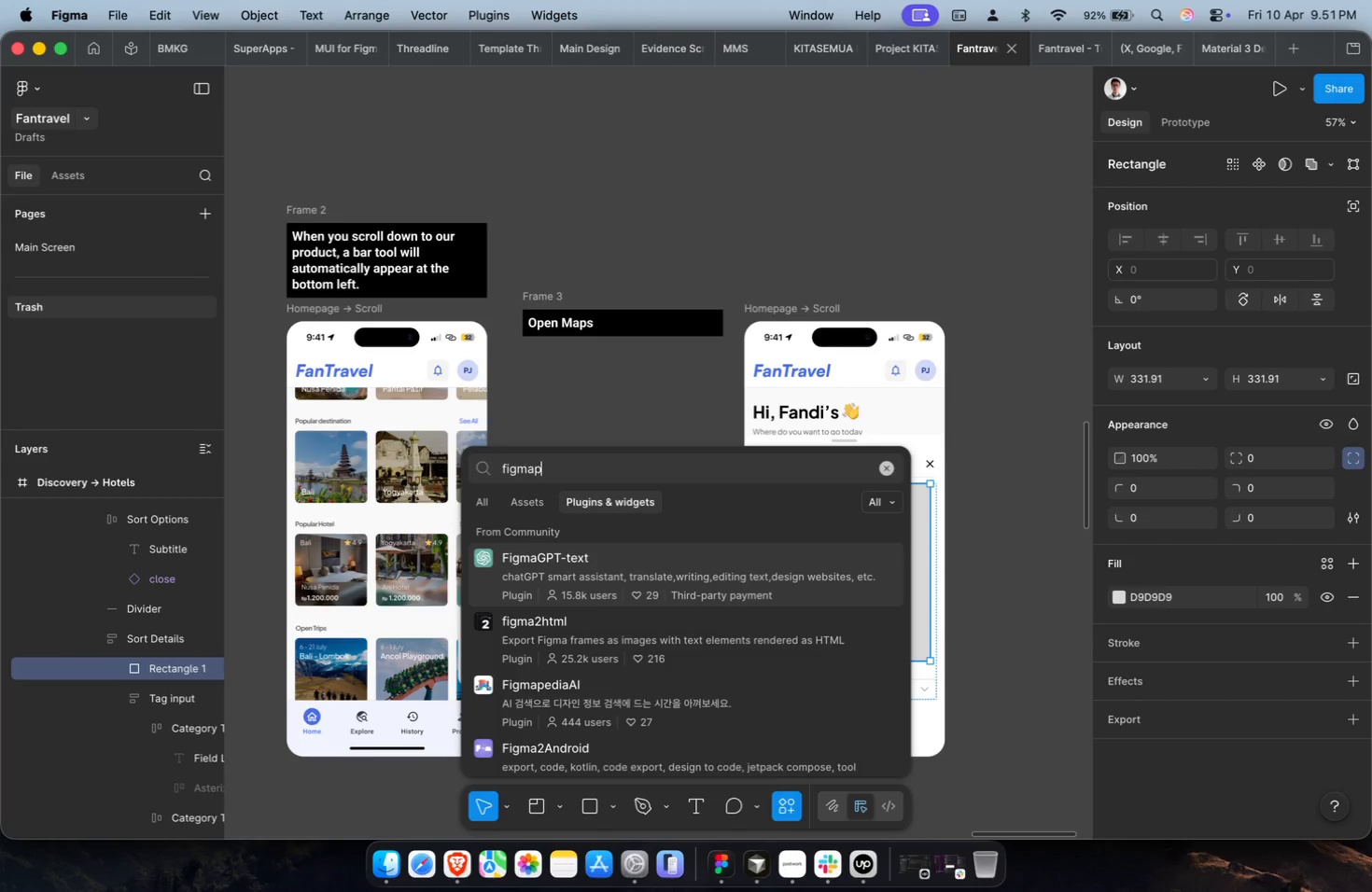 
key(Meta+CommandLeft)
 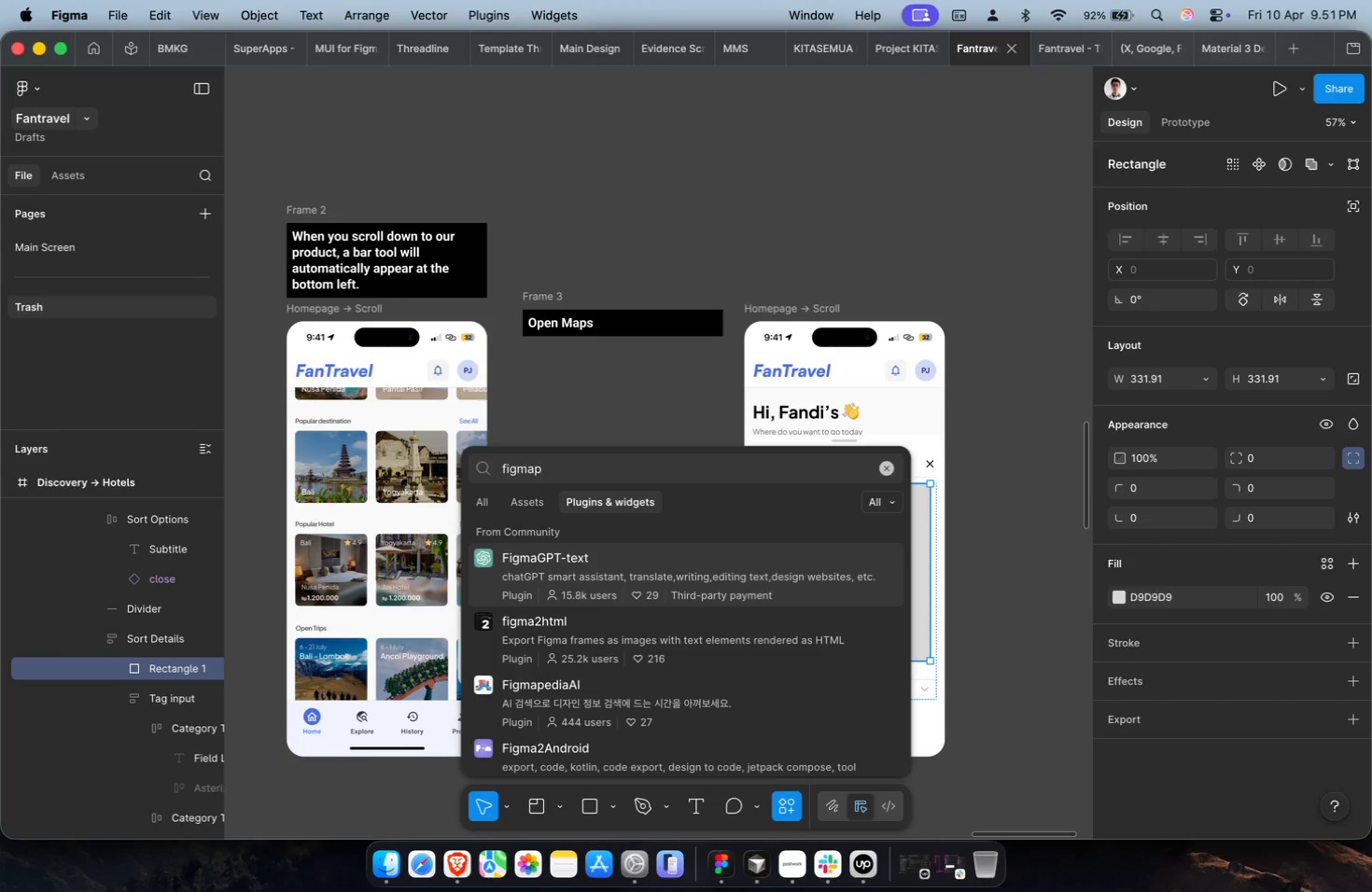 
key(Meta+A)
 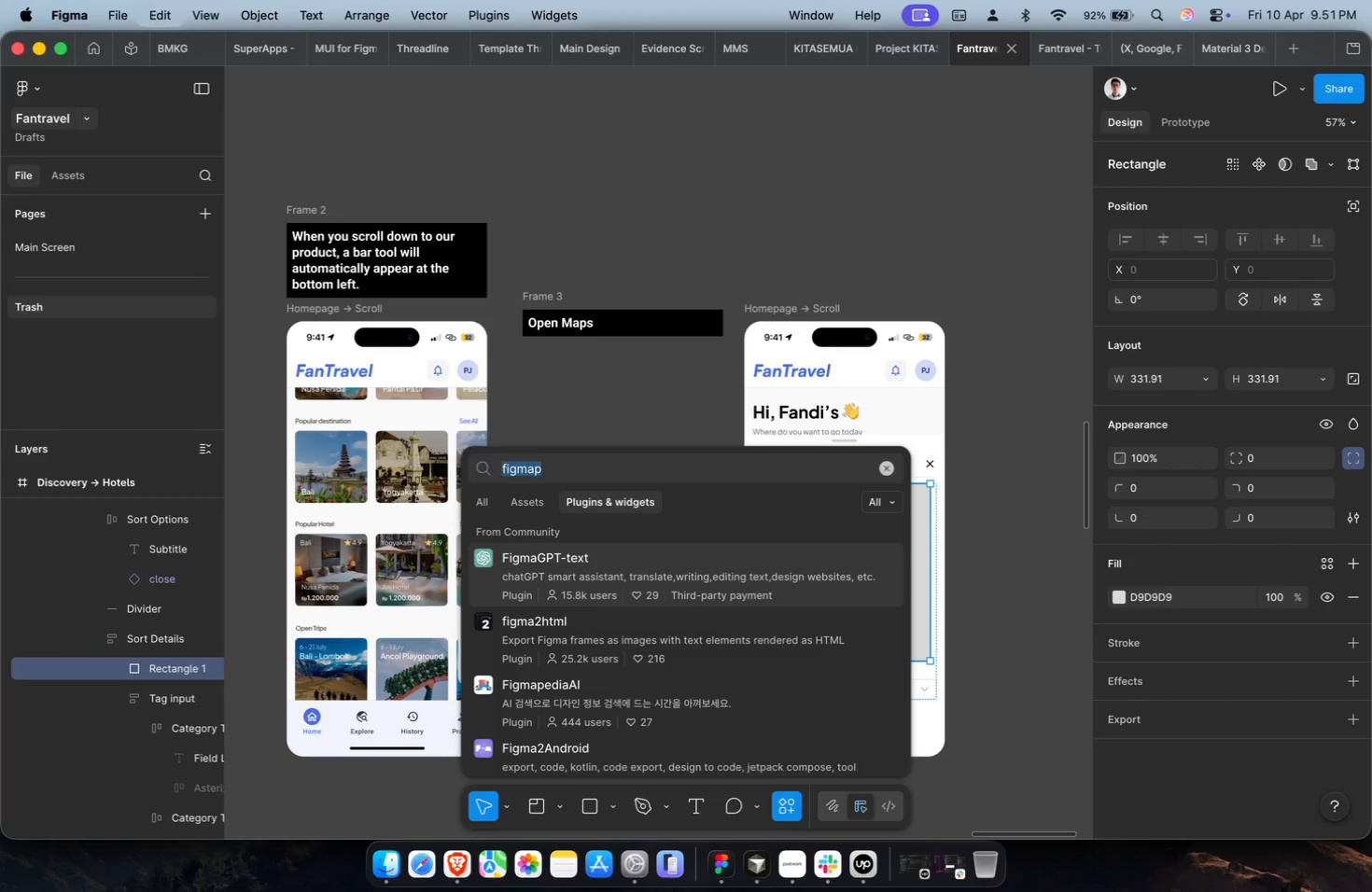 
type(map)
 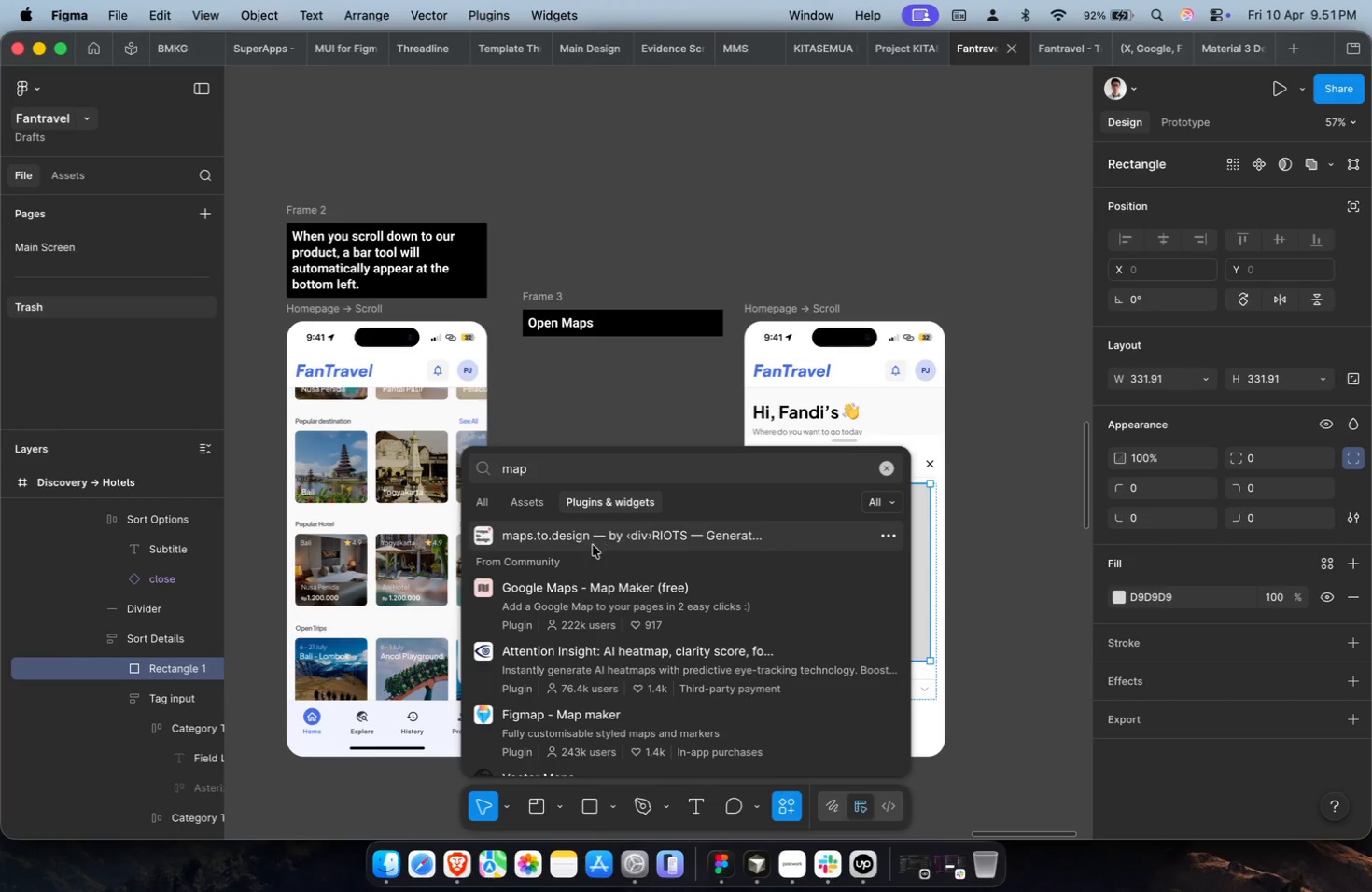 
scroll: coordinate [586, 592], scroll_direction: down, amount: 2.0
 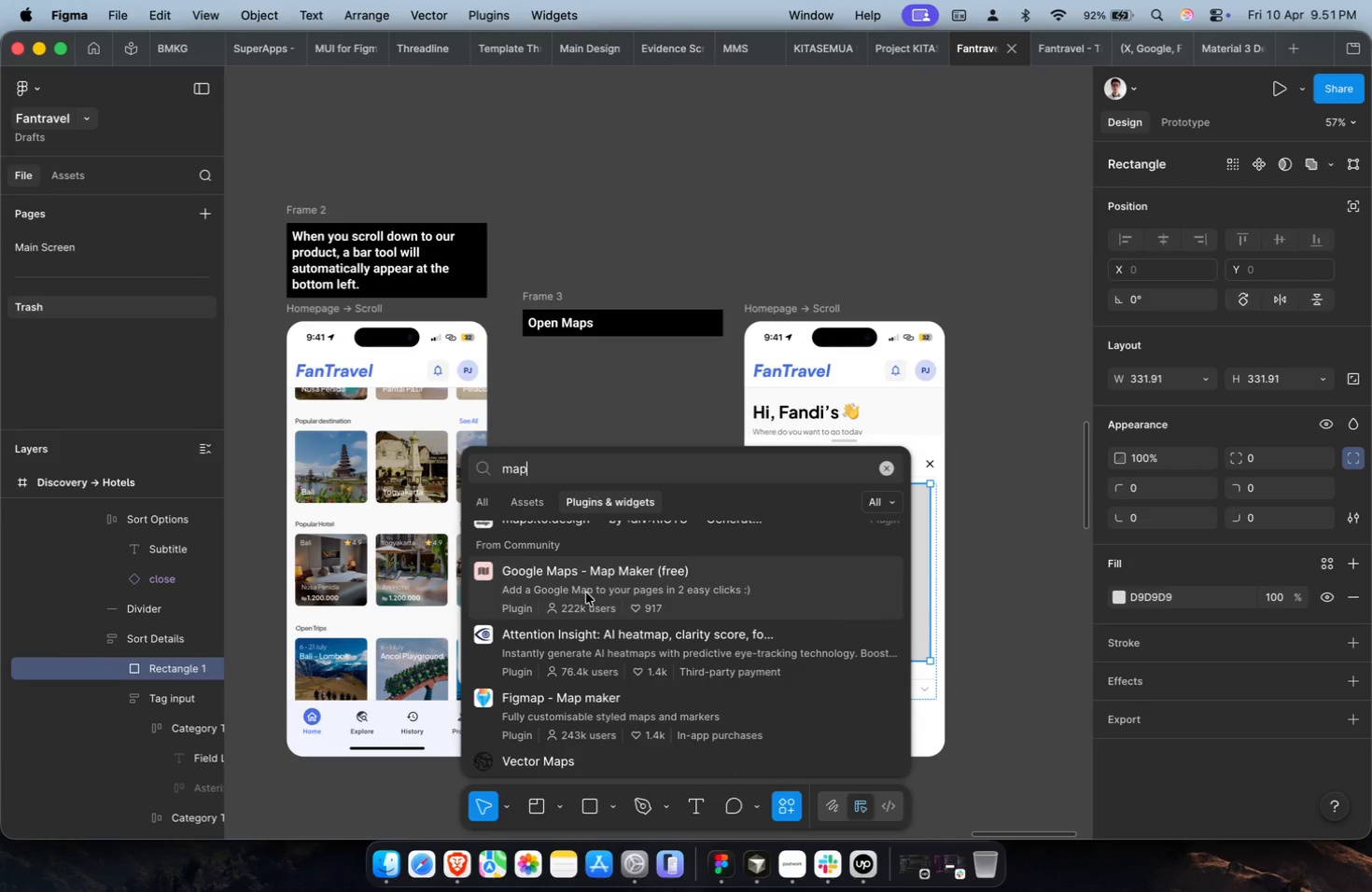 
left_click([589, 585])
 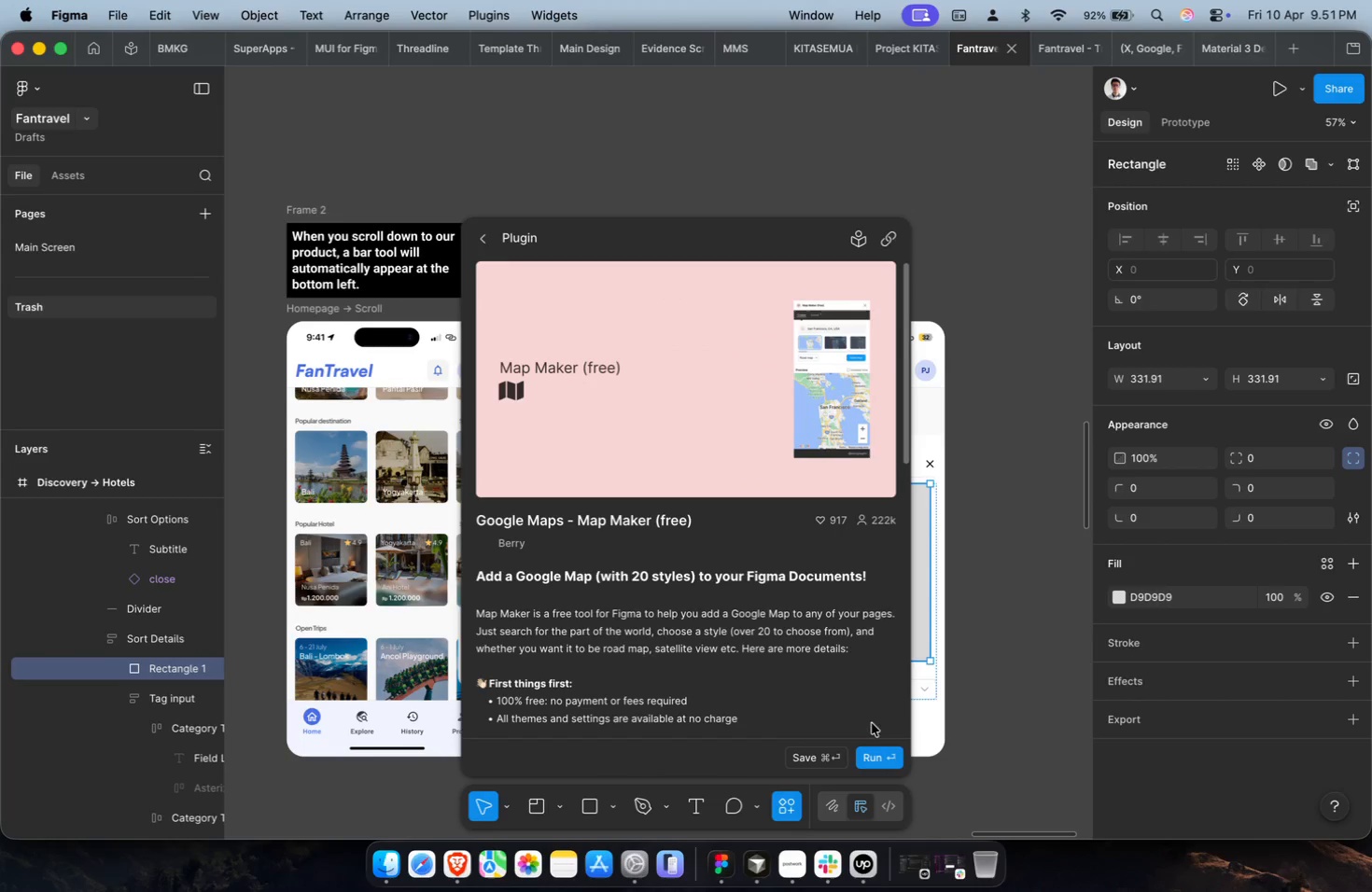 
left_click([877, 765])
 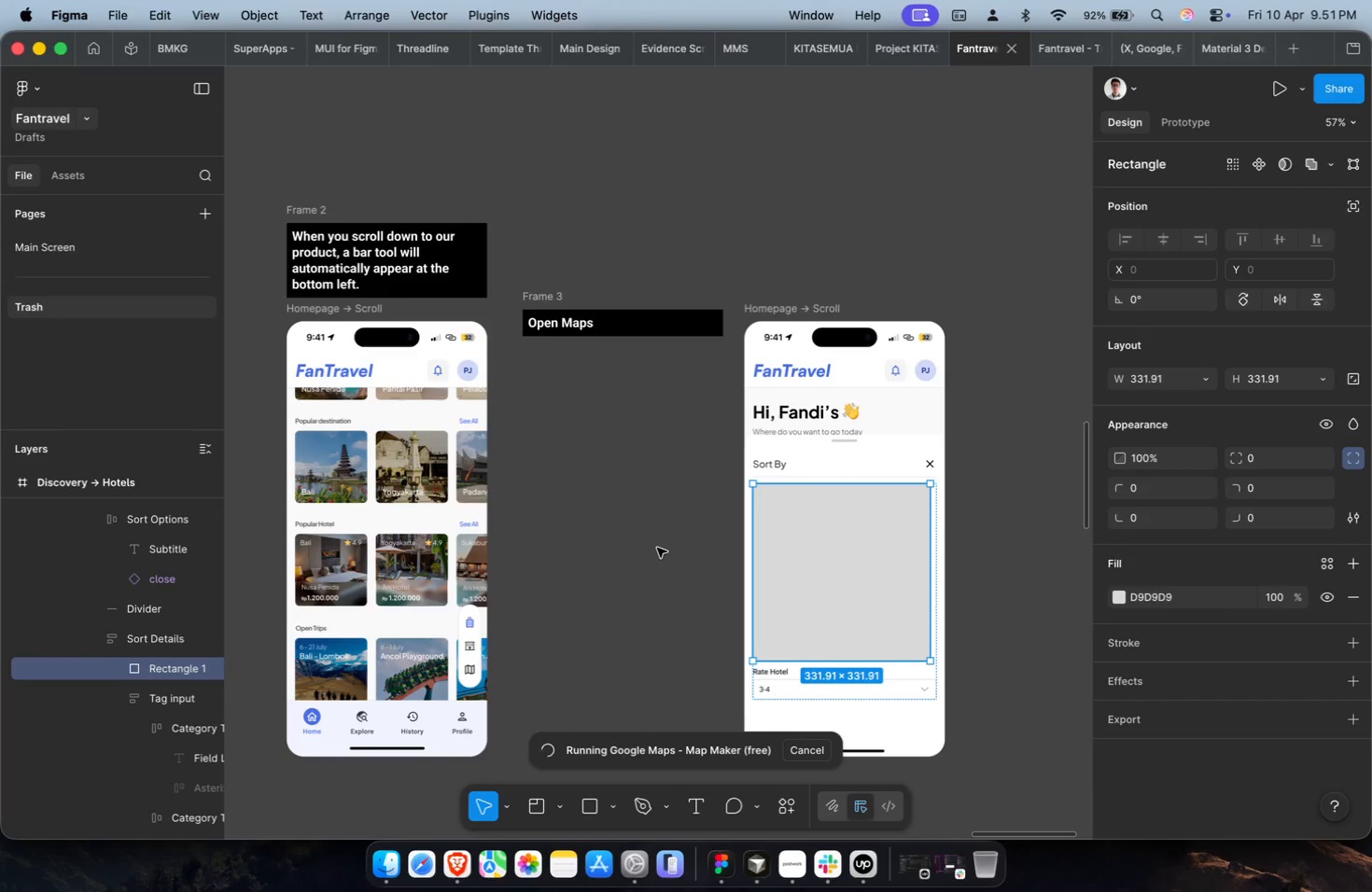 
wait(8.93)
 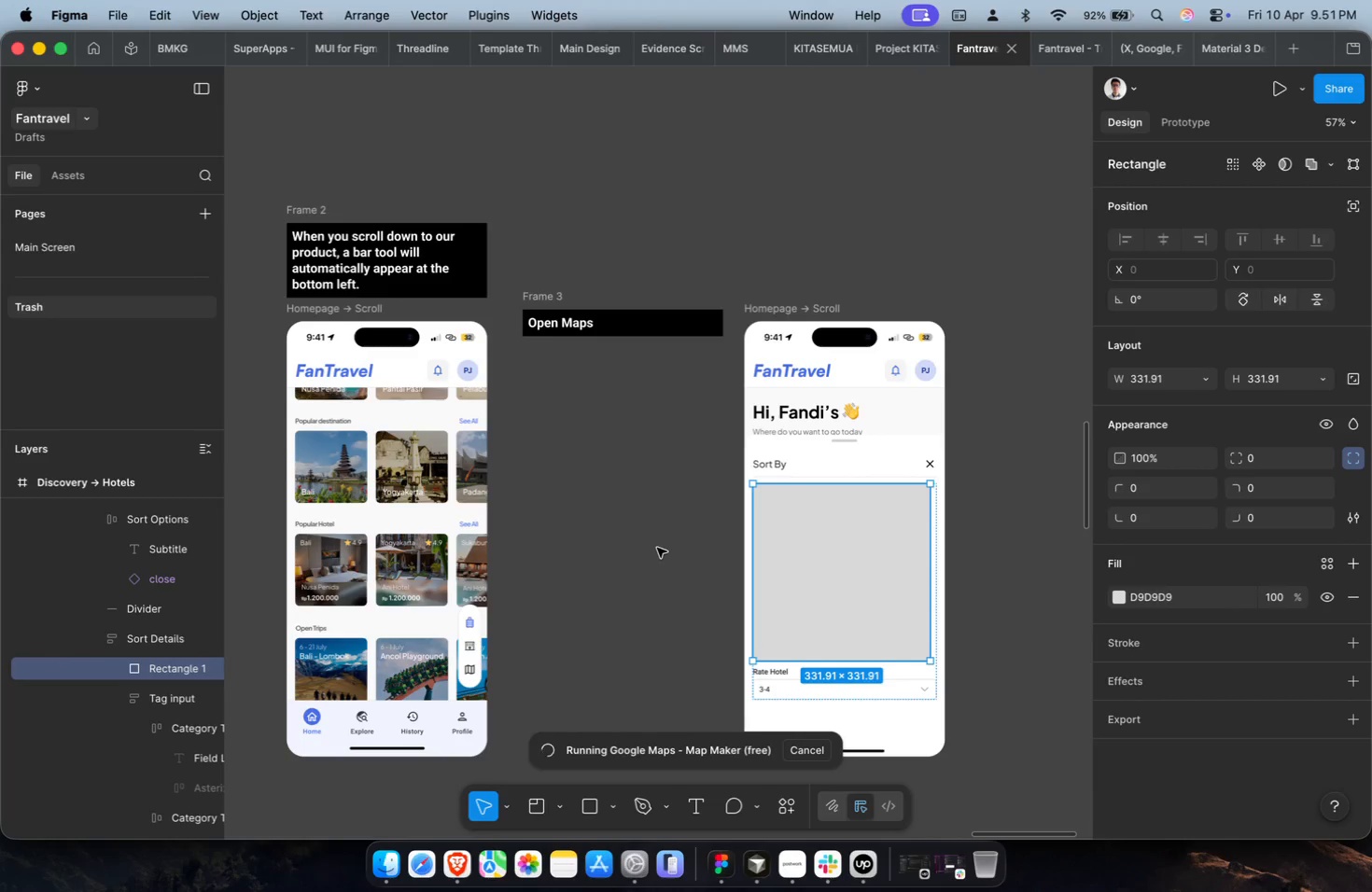 
left_click([943, 278])
 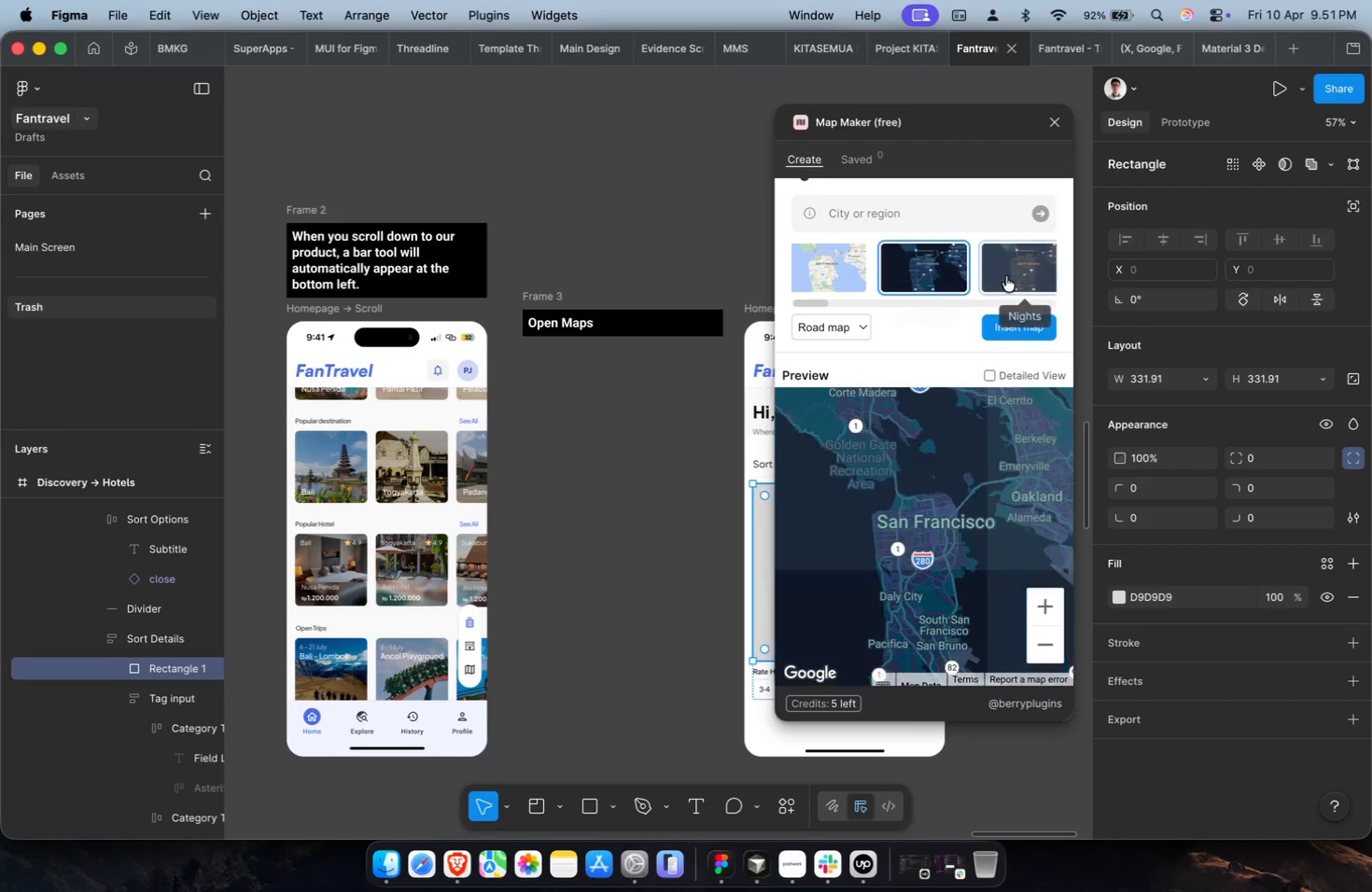 
double_click([1006, 276])
 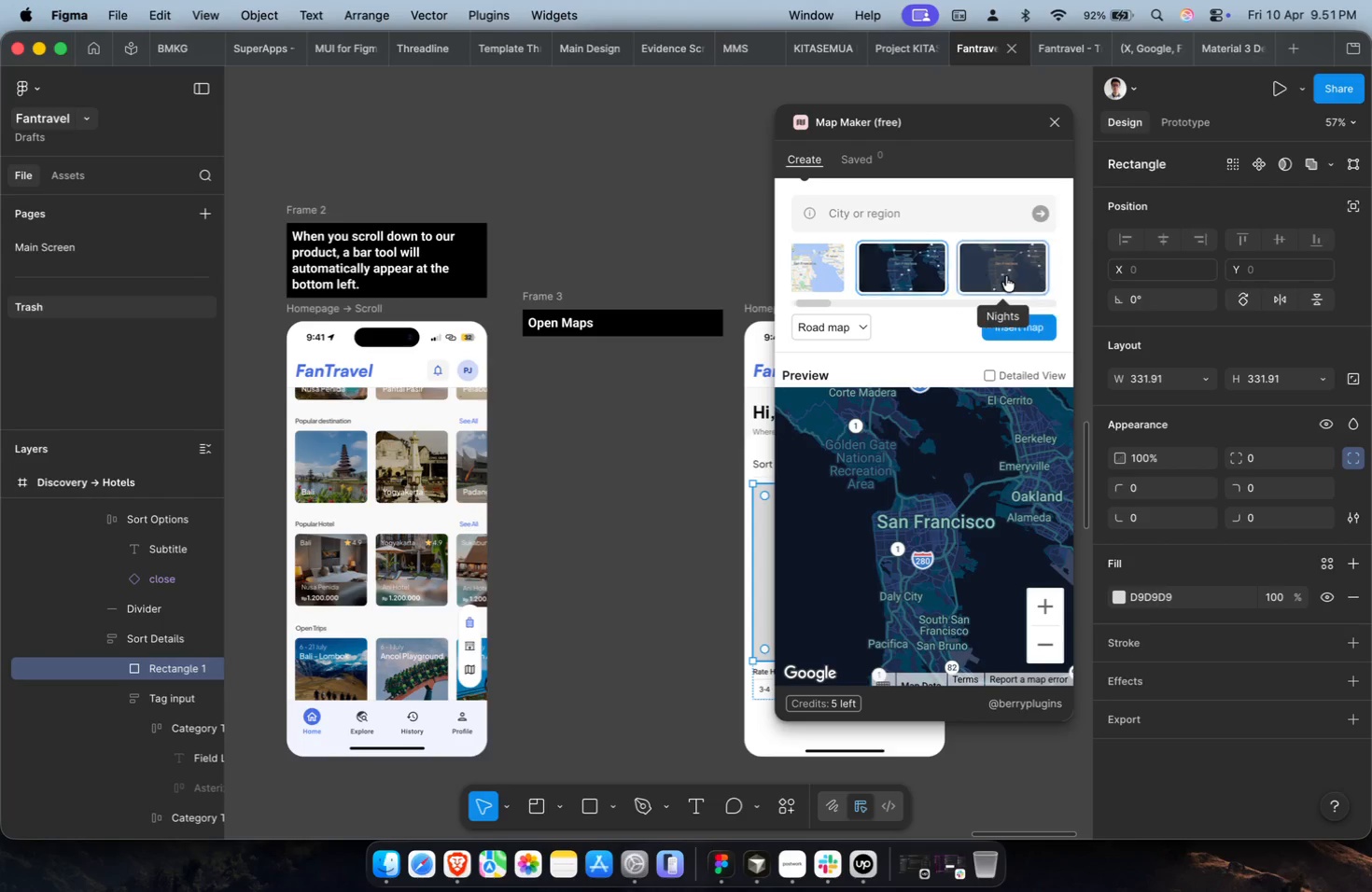 
hold_key(key=ShiftLeft, duration=1.22)
scroll: coordinate [1006, 276], scroll_direction: down, amount: 8.0
 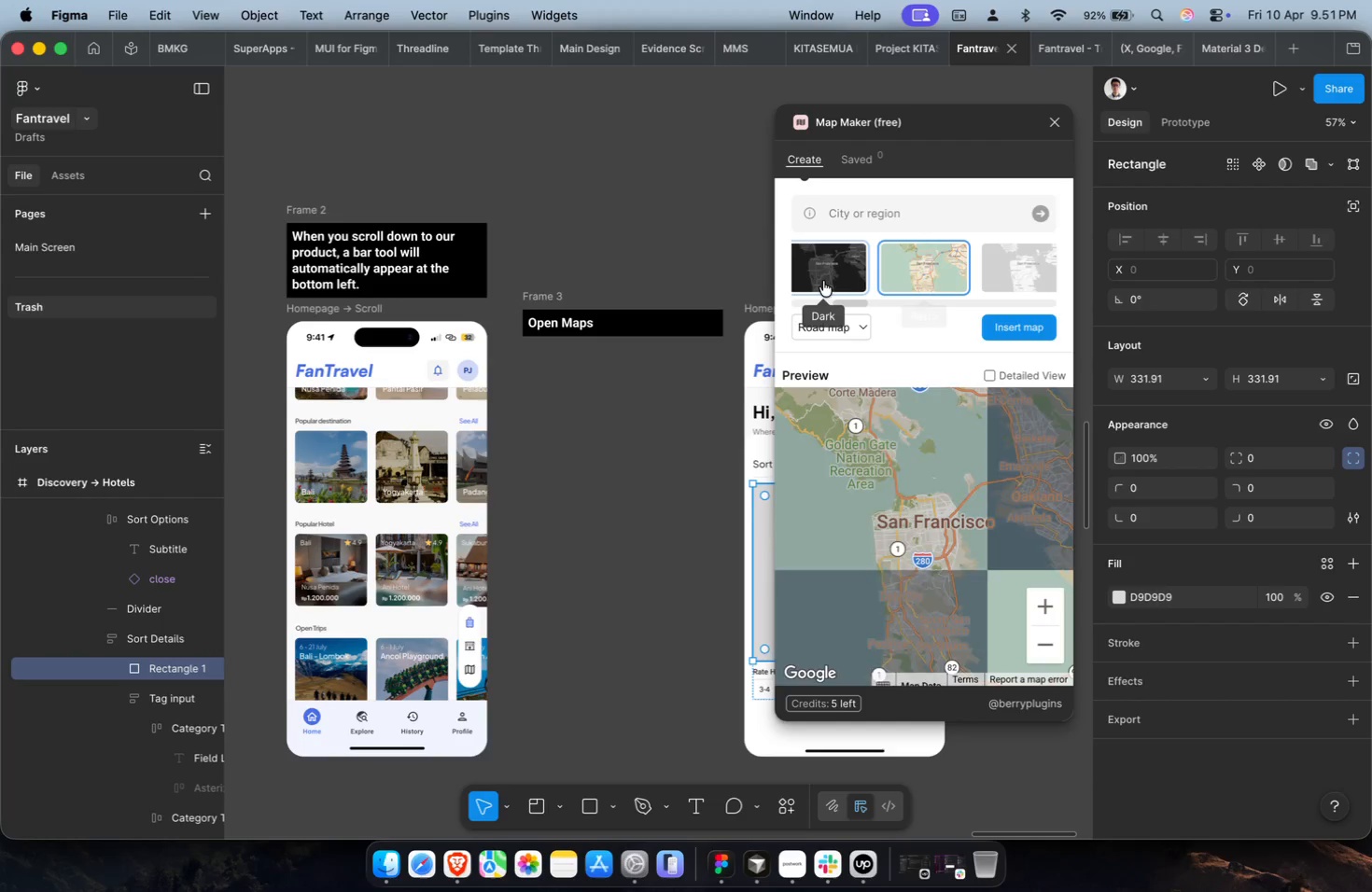 
hold_key(key=ShiftLeft, duration=2.67)
scroll: coordinate [916, 274], scroll_direction: down, amount: 38.0
 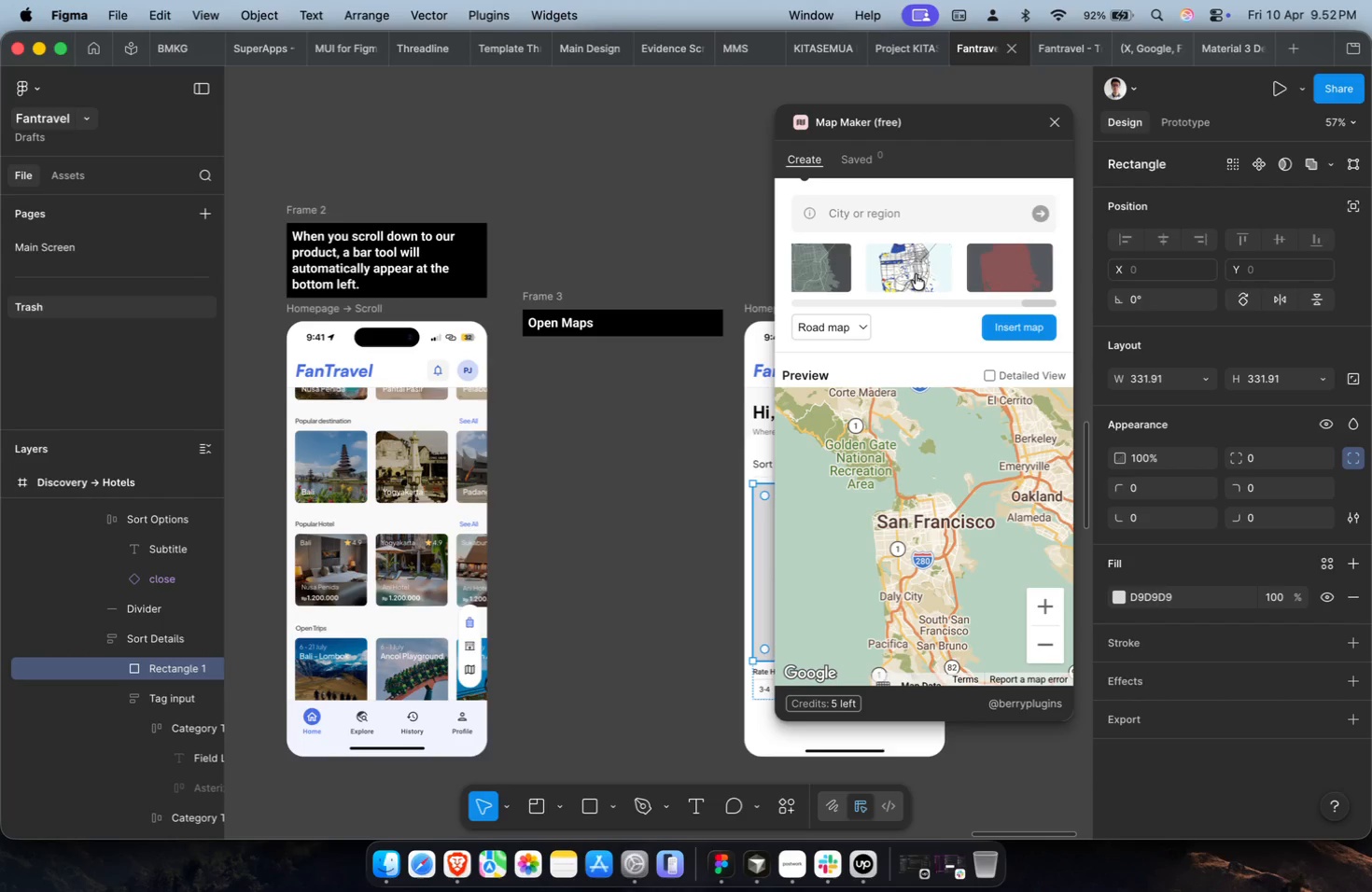 
left_click([916, 274])
 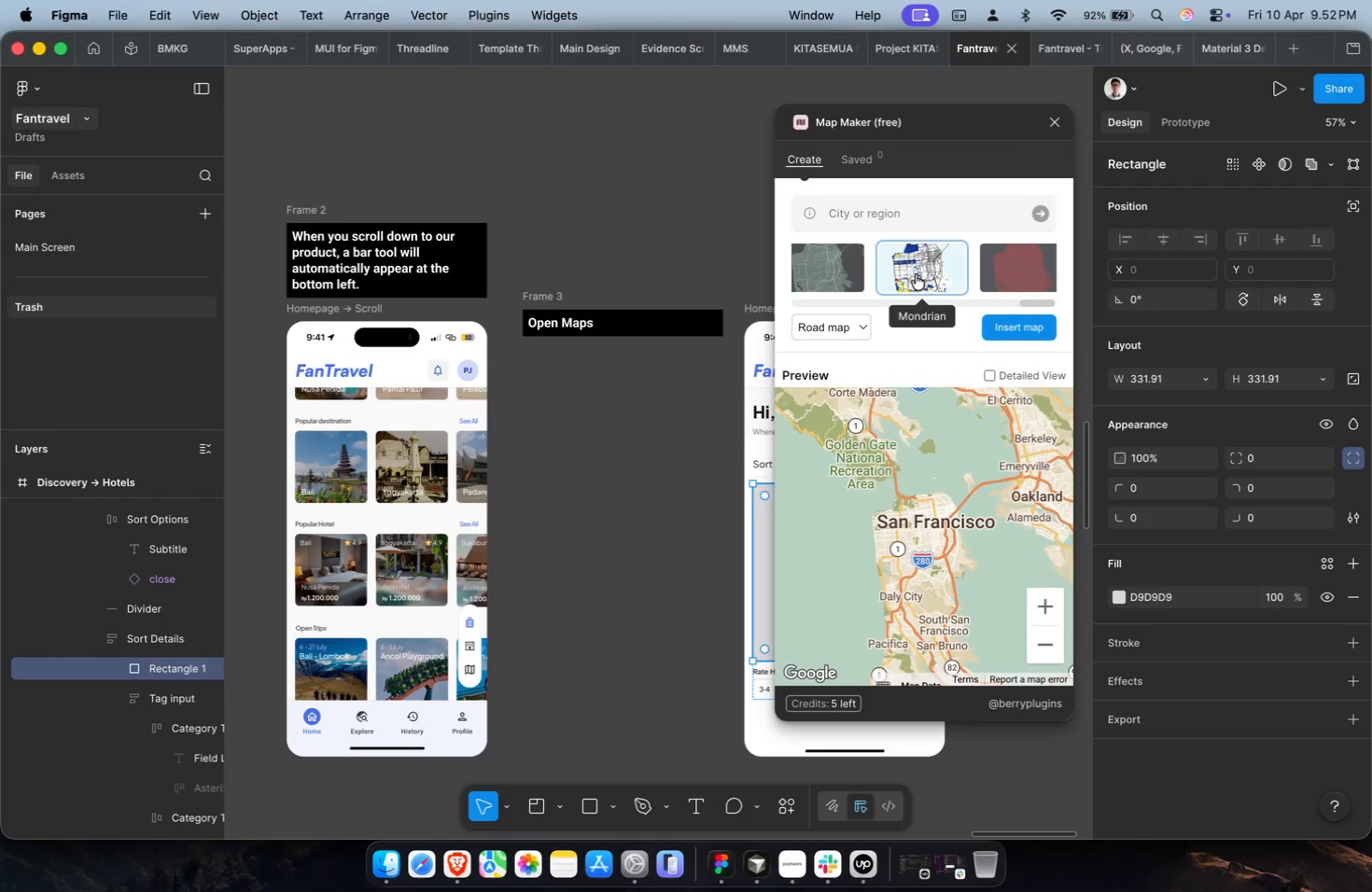 
hold_key(key=ShiftLeft, duration=0.69)
scroll: coordinate [916, 274], scroll_direction: up, amount: 1.0
 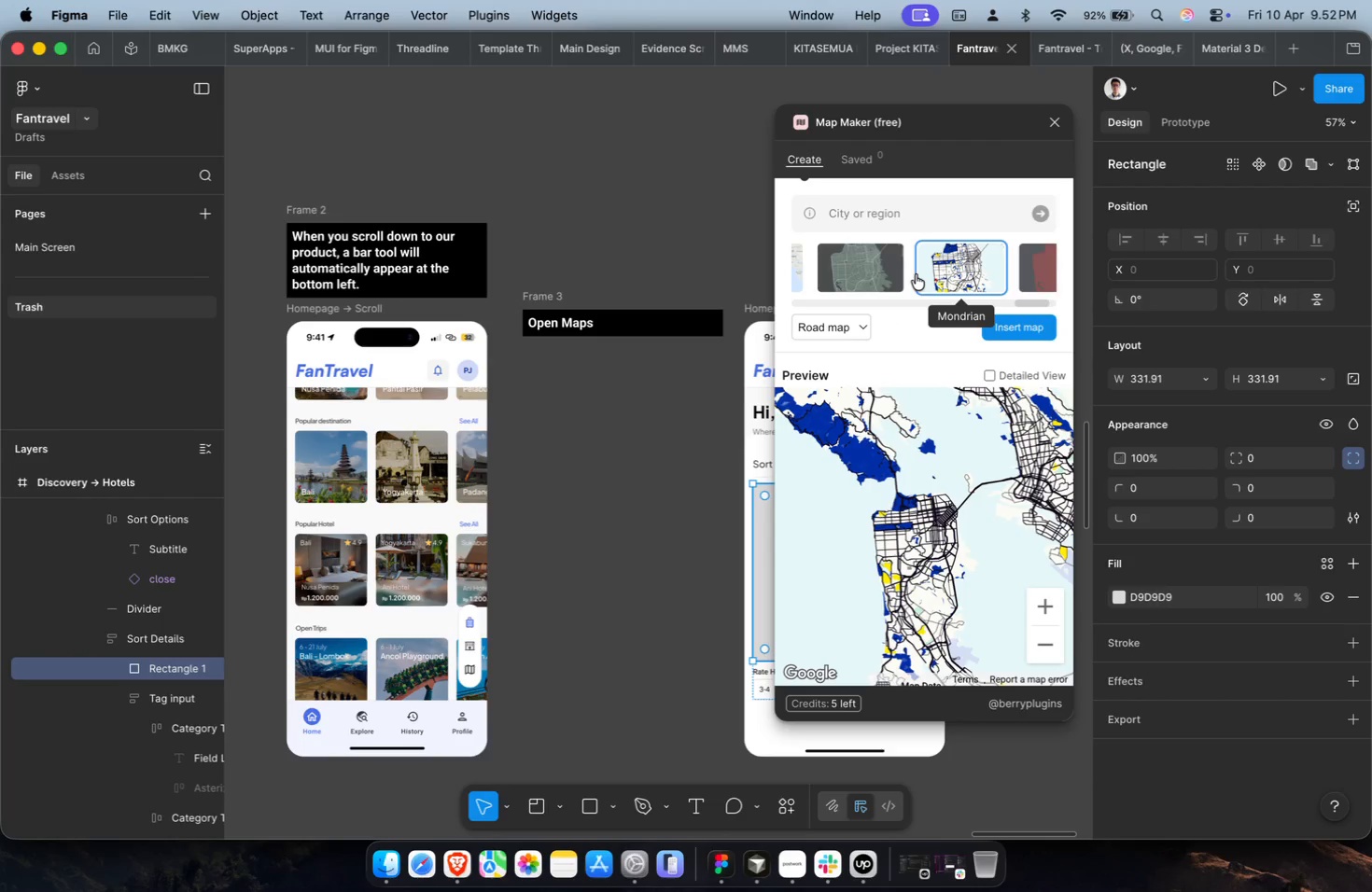 
left_click([916, 274])
 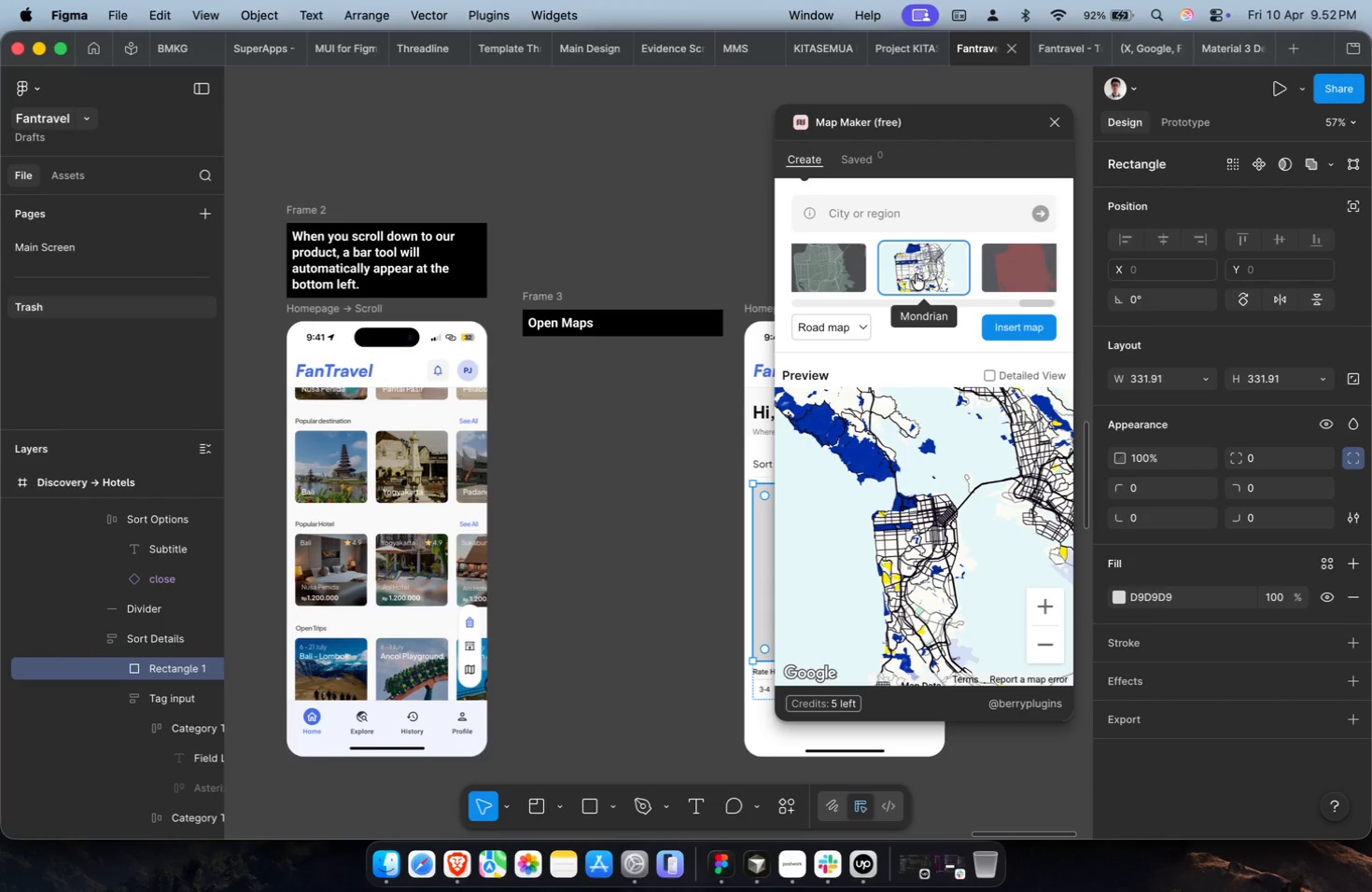 
hold_key(key=ShiftLeft, duration=0.76)
 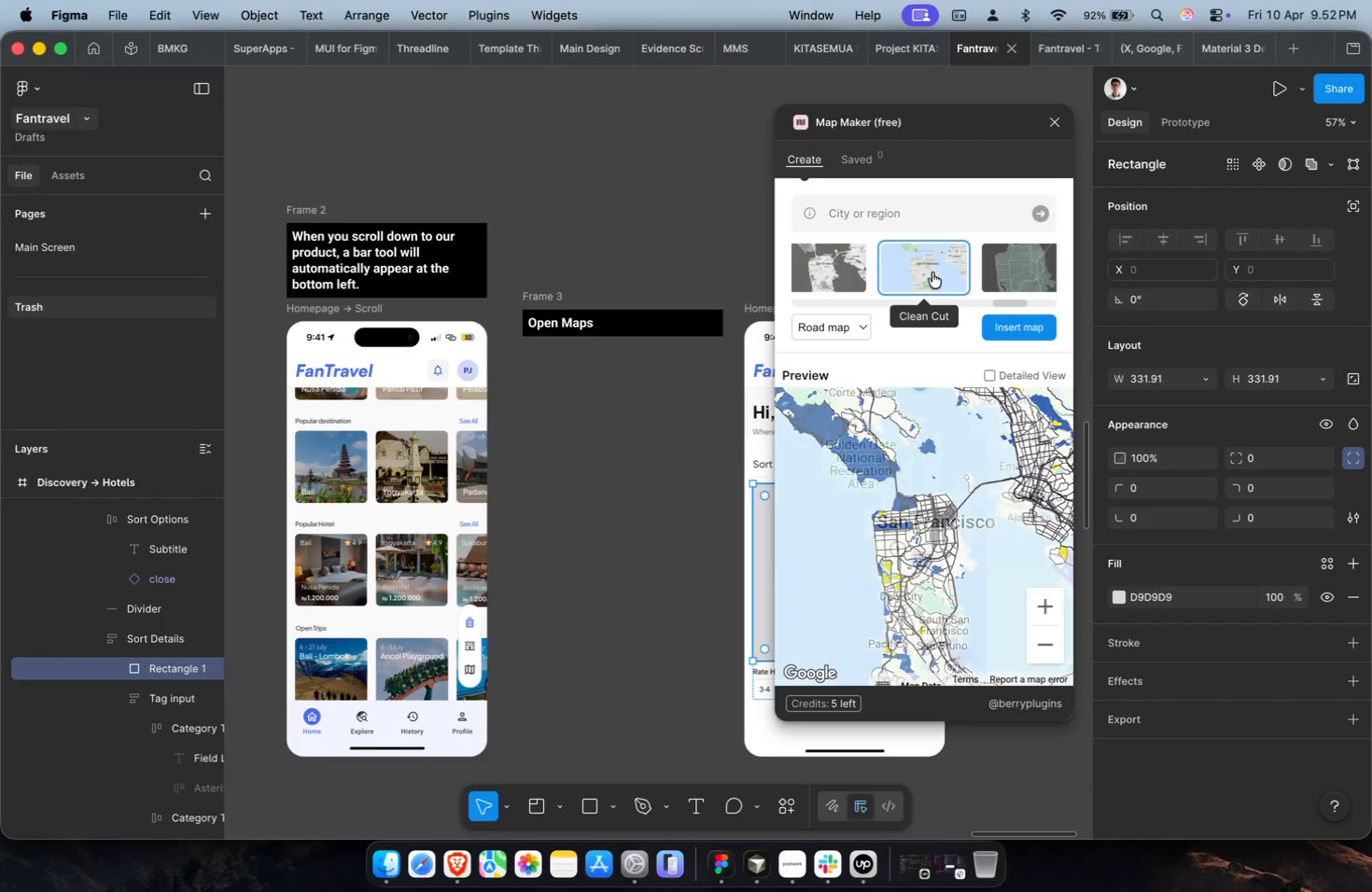 
left_click([932, 272])
 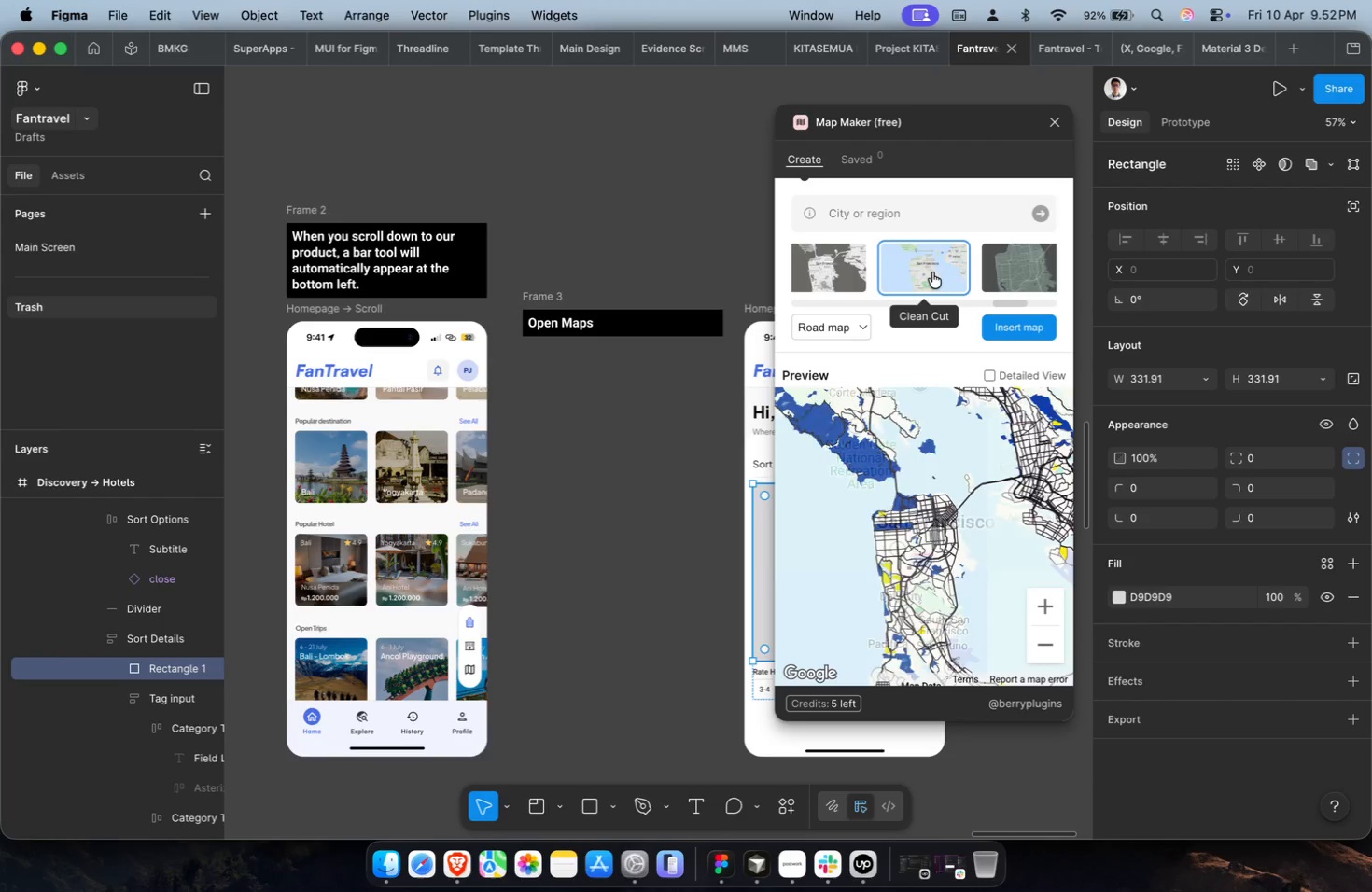 
scroll: coordinate [911, 275], scroll_direction: up, amount: 6.0
 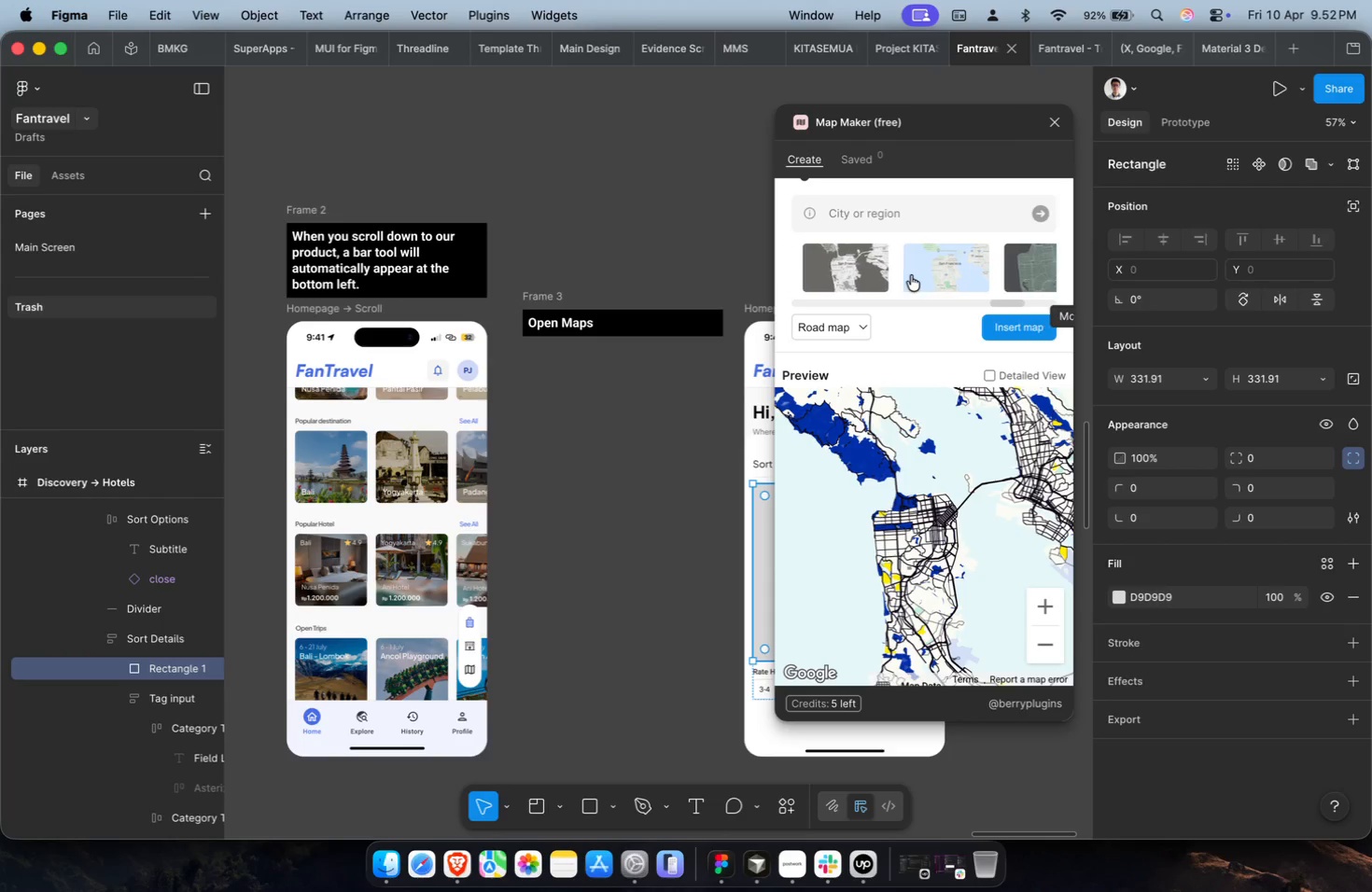 
hold_key(key=ShiftLeft, duration=1.69)
 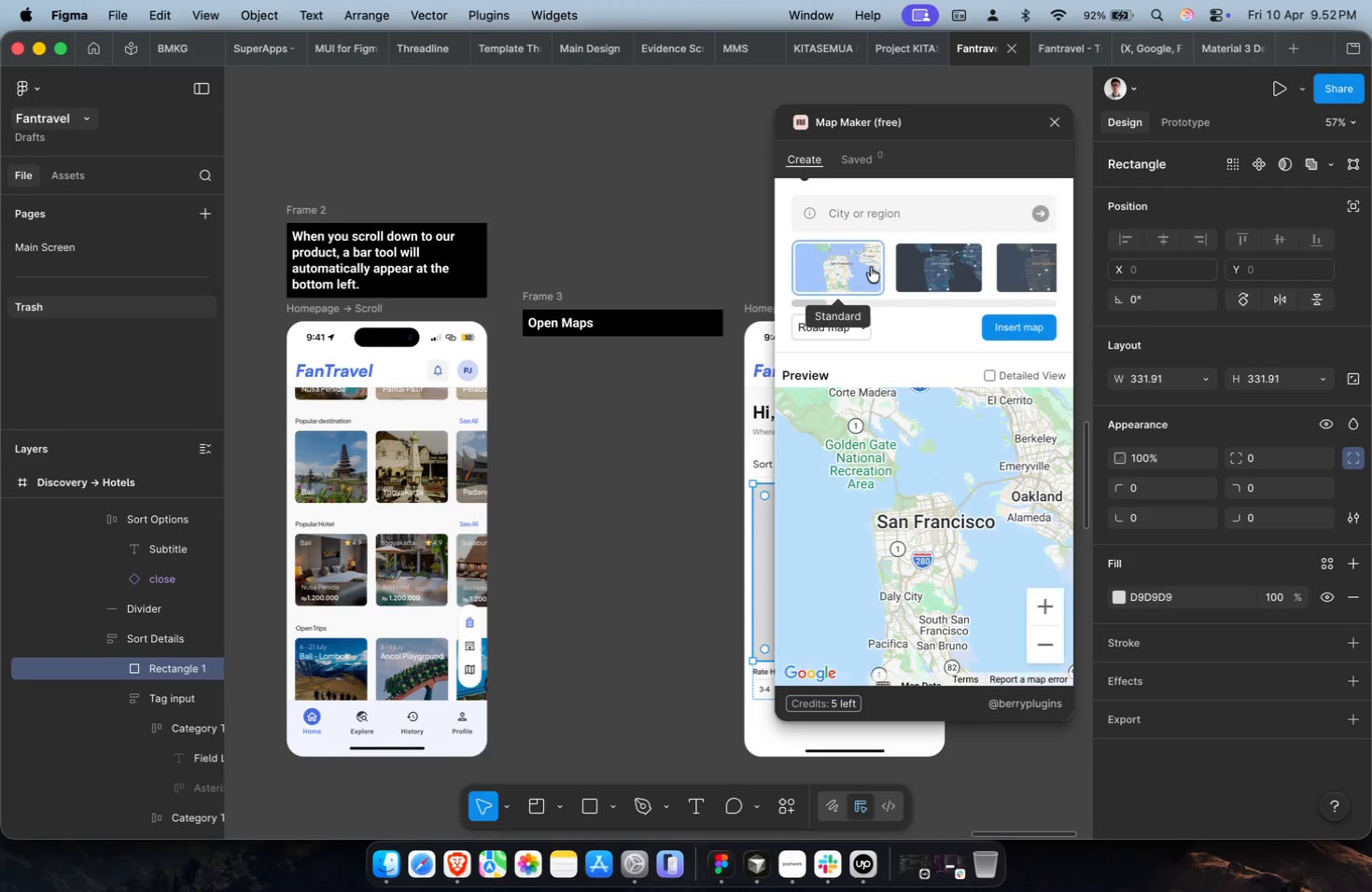 
left_click([871, 267])
 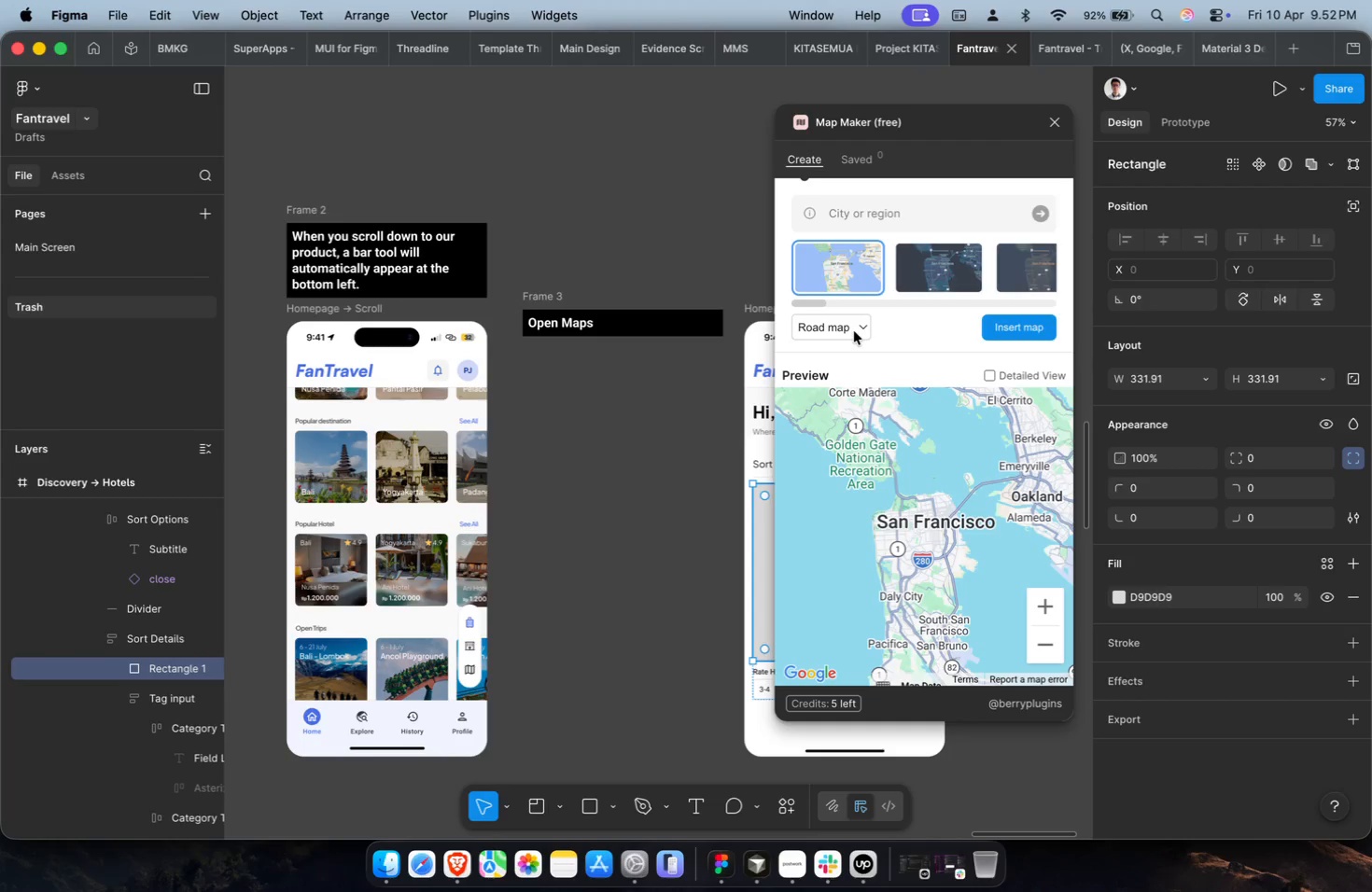 
scroll: coordinate [933, 272], scroll_direction: up, amount: 64.0
 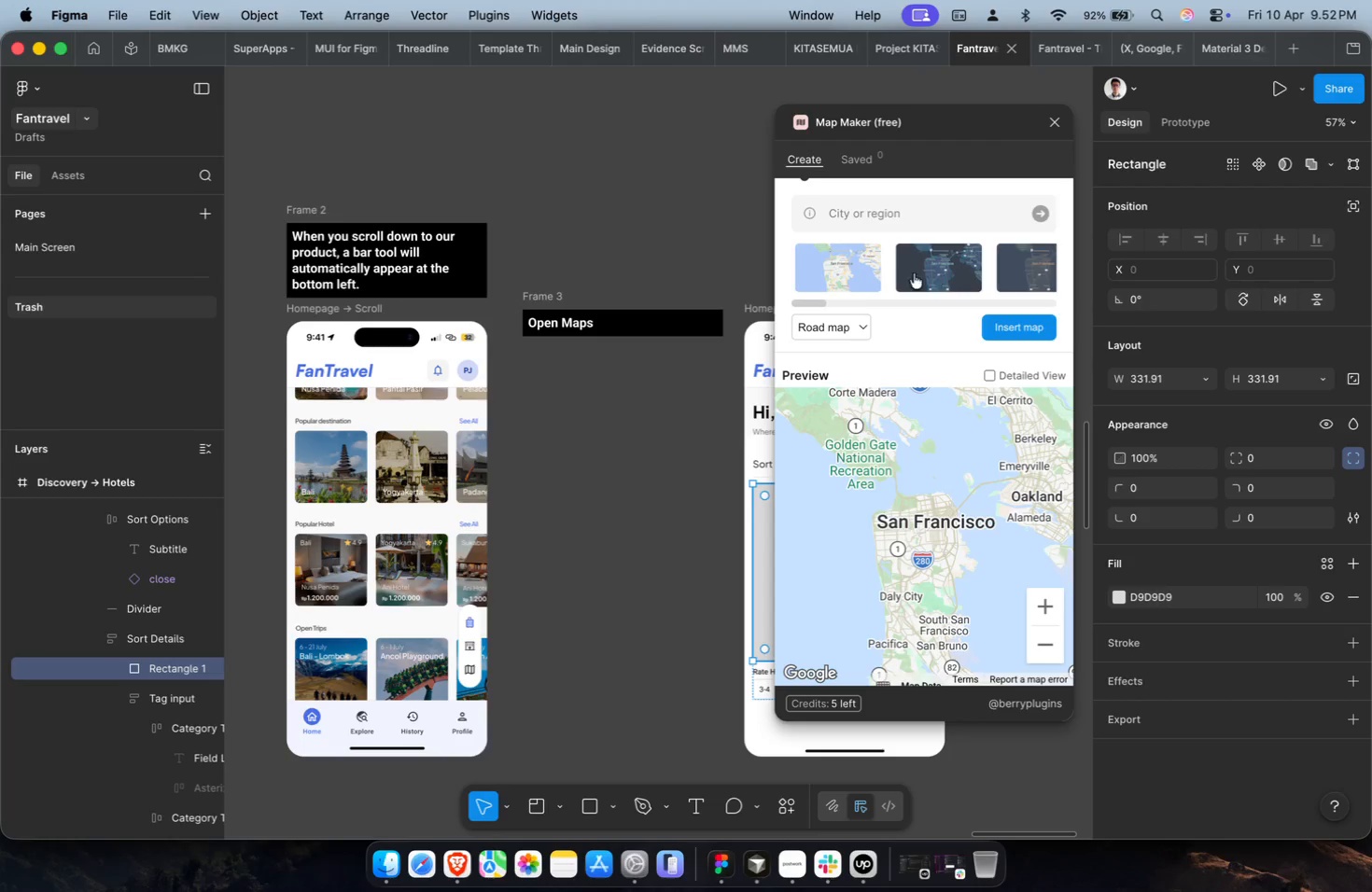 
scroll: coordinate [962, 364], scroll_direction: down, amount: 4.0
 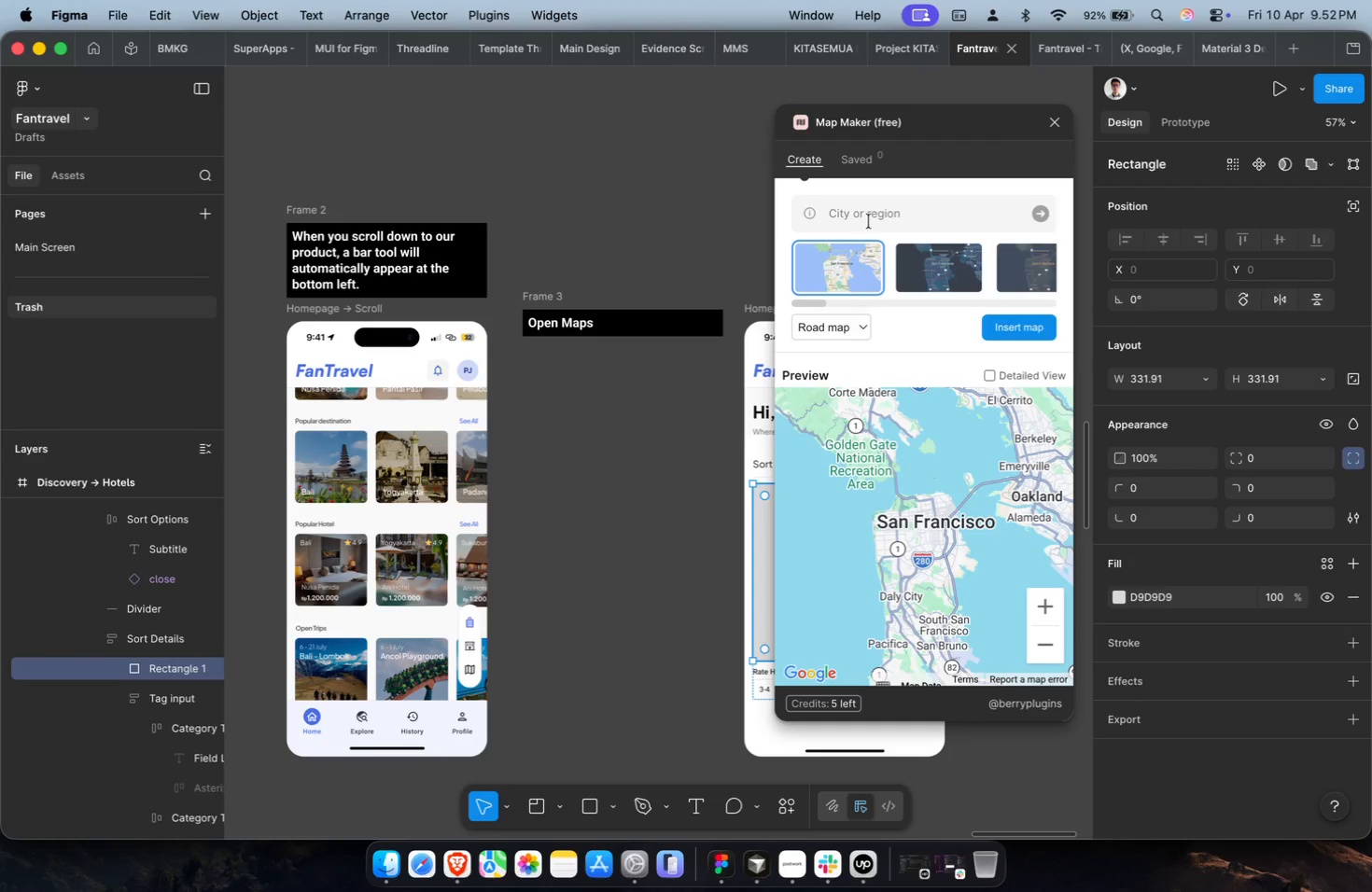 
left_click([872, 216])
 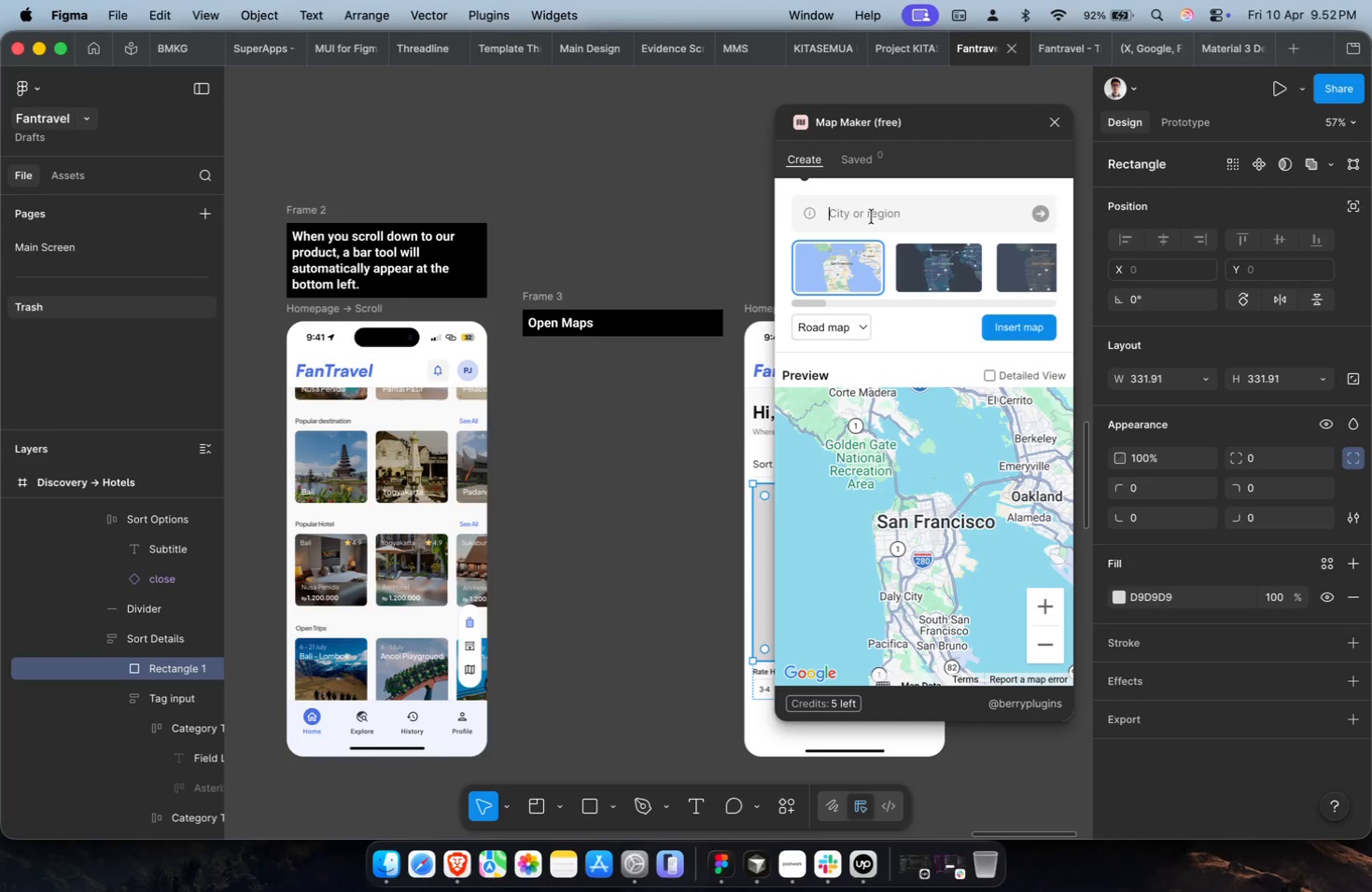 
type(jakarta)
 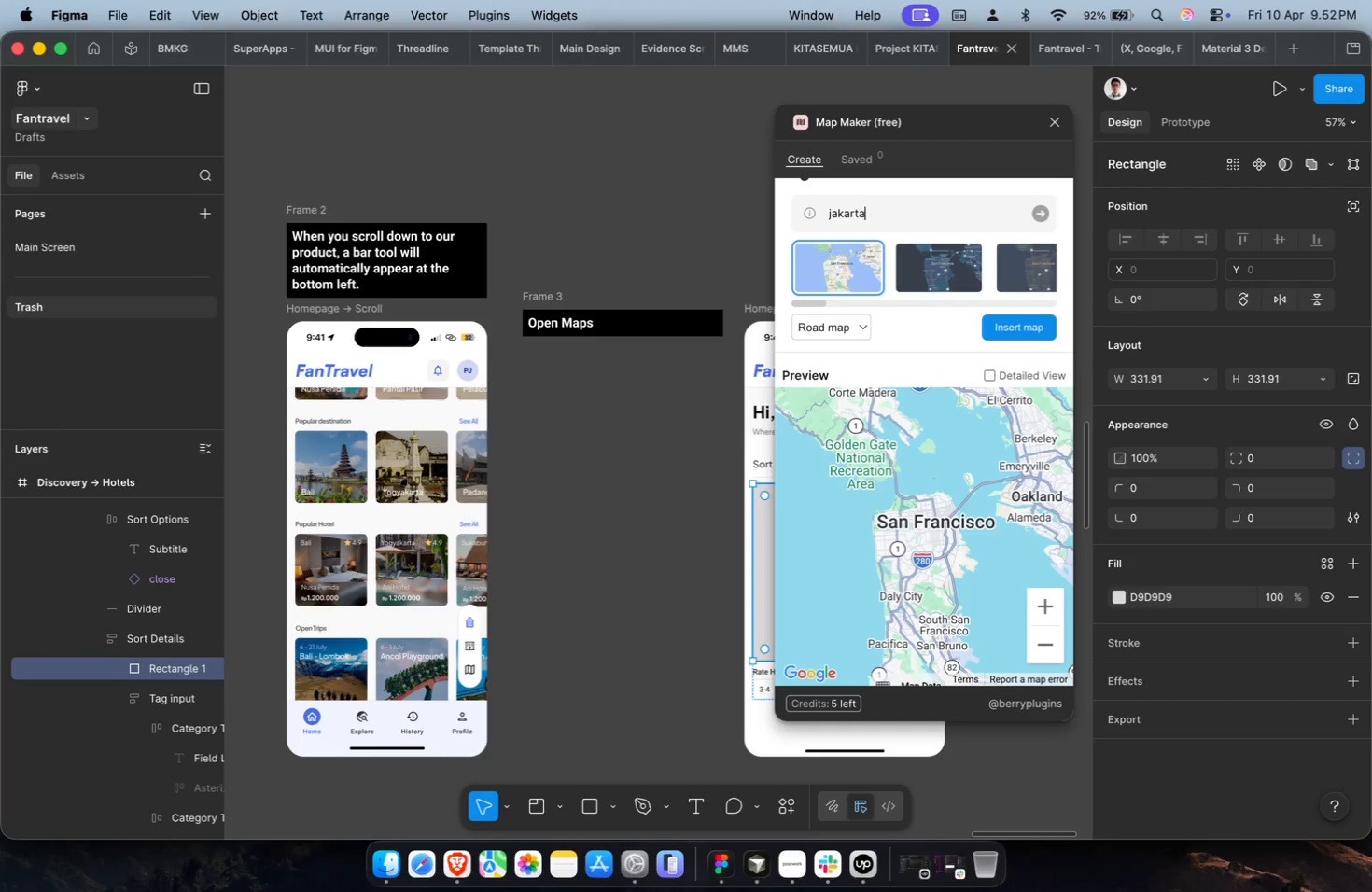 
key(Enter)
 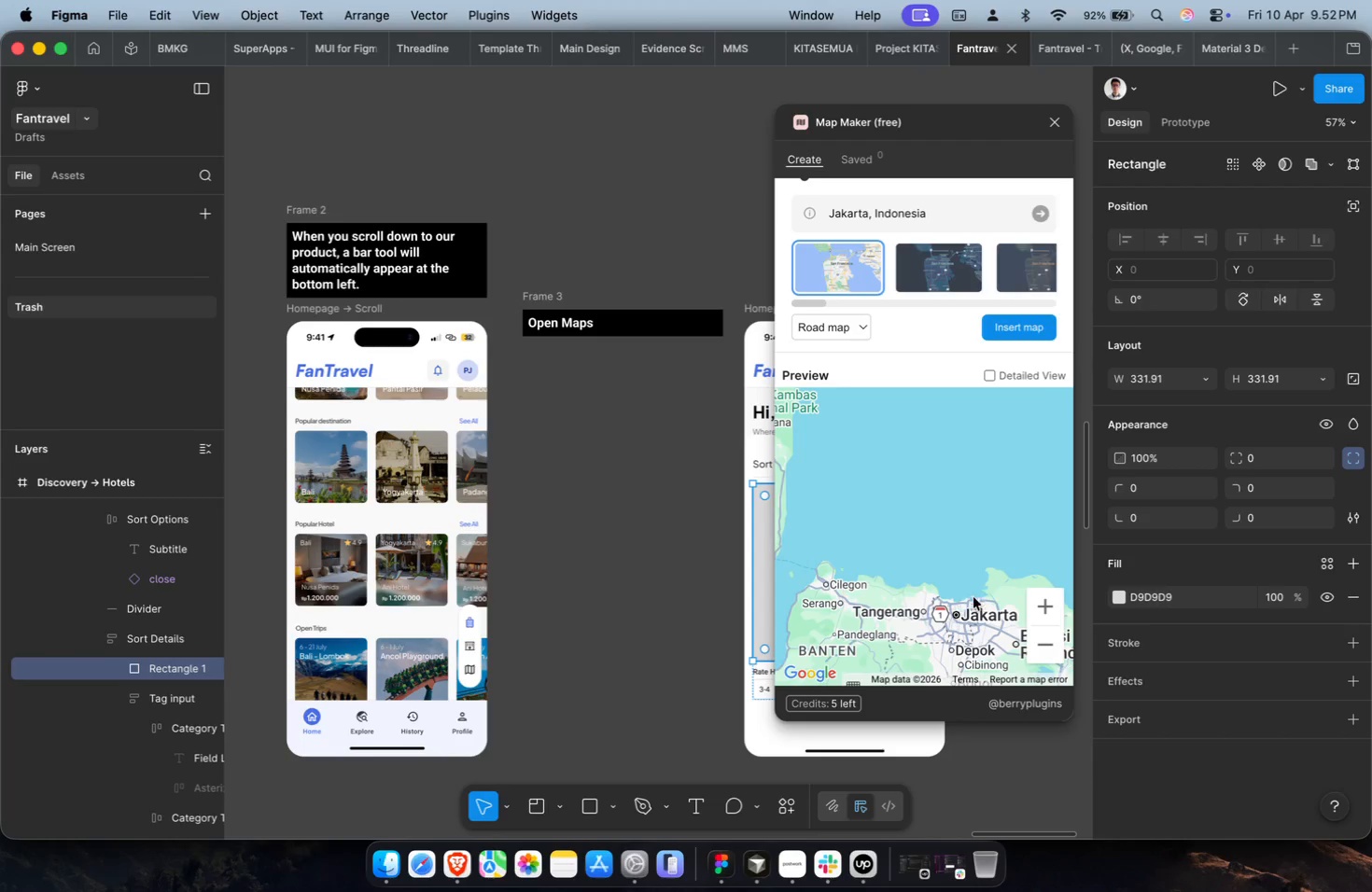 
left_click_drag(start_coordinate=[989, 590], to_coordinate=[954, 487])
 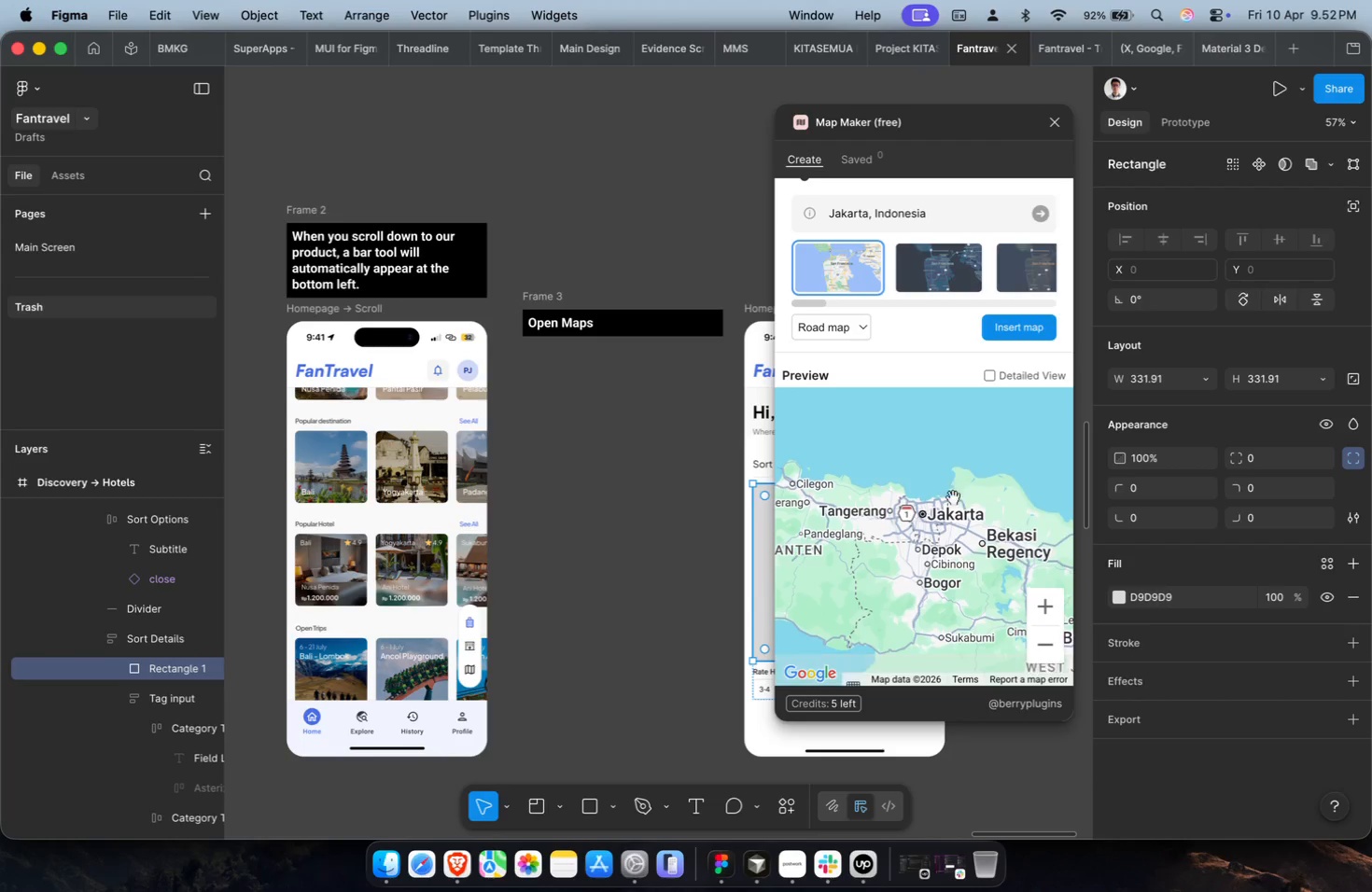 
hold_key(key=CommandLeft, duration=1.15)
 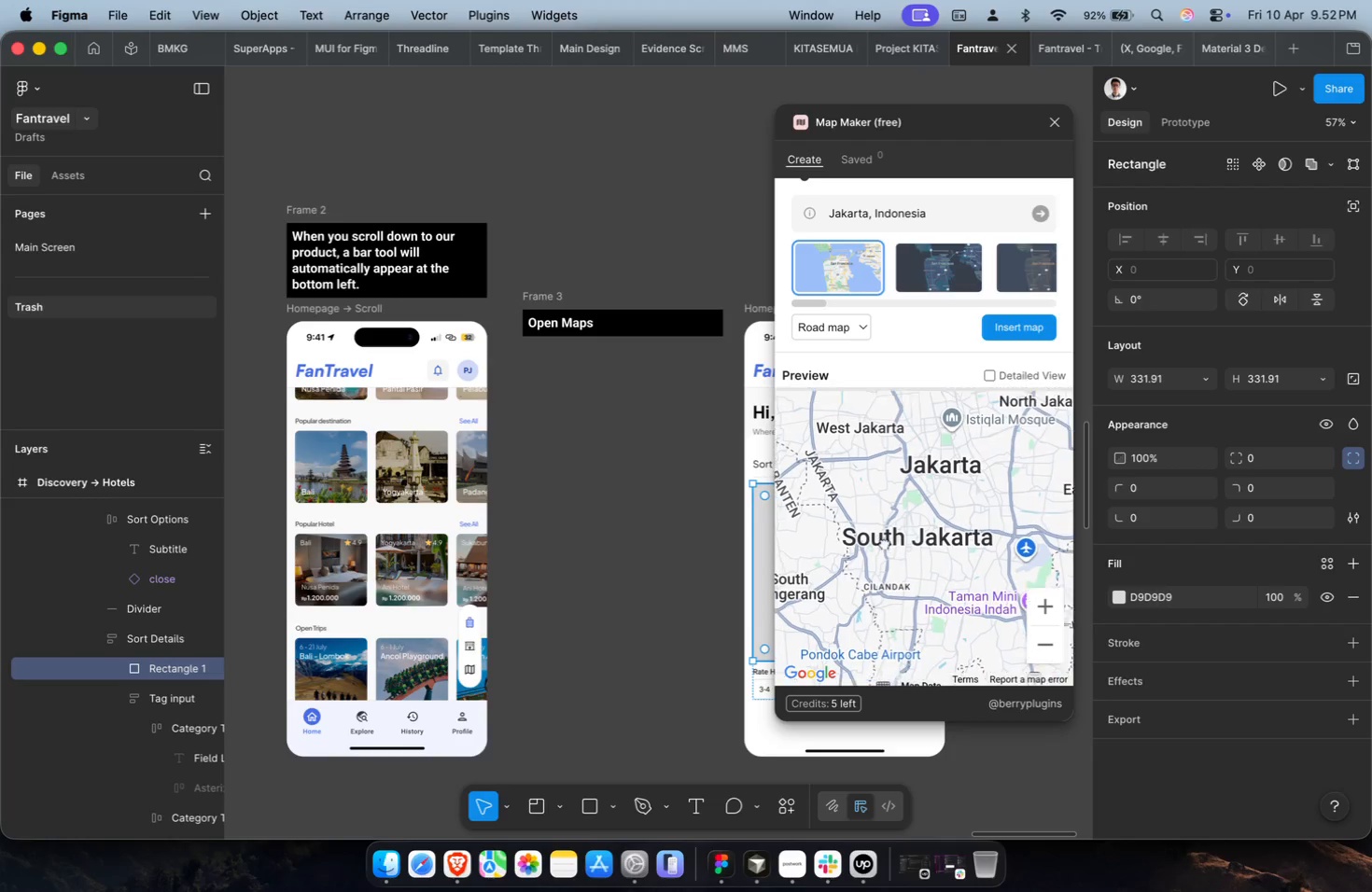 
left_click_drag(start_coordinate=[881, 523], to_coordinate=[879, 577])
 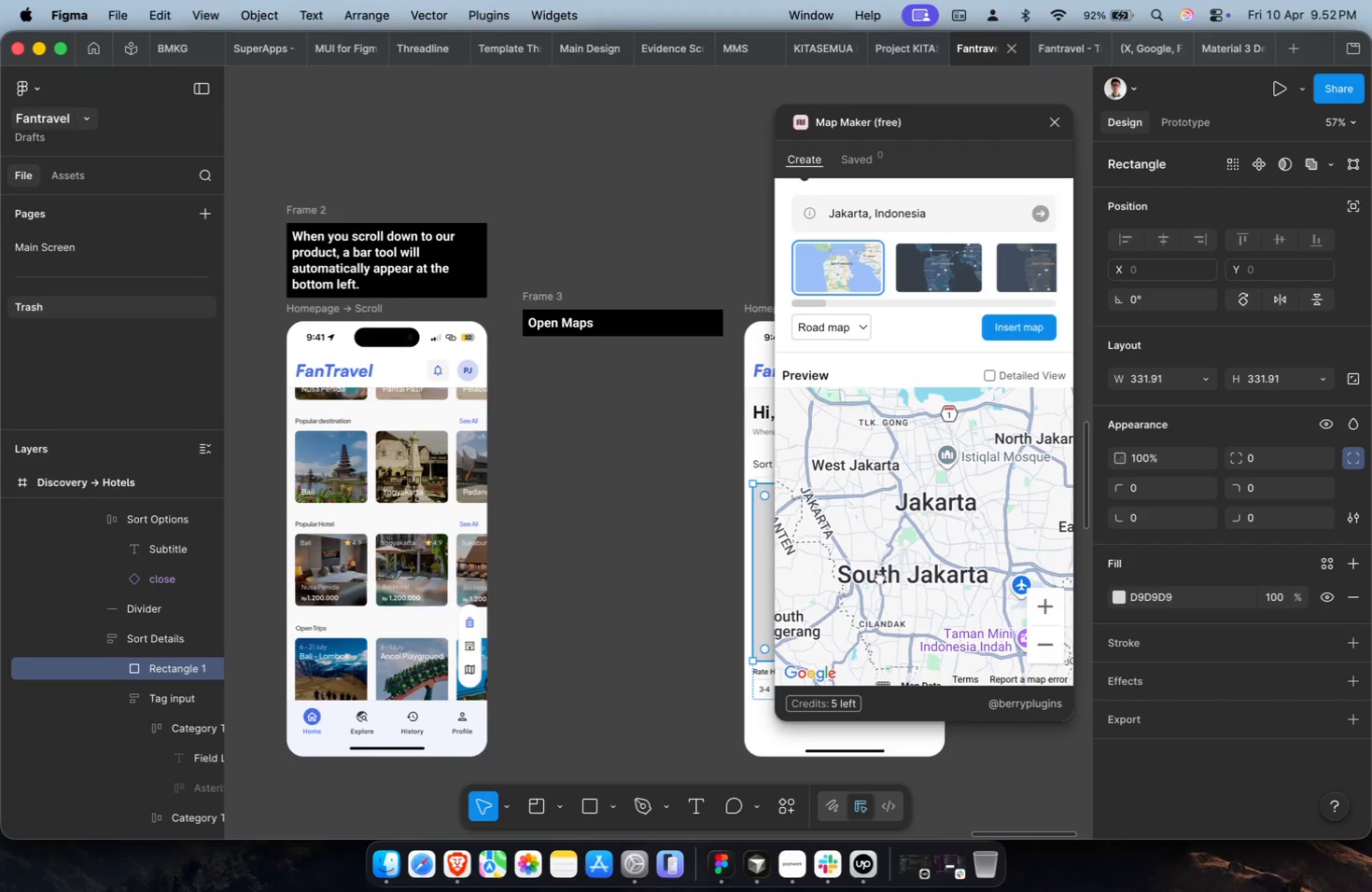 
scroll: coordinate [878, 515], scroll_direction: up, amount: 41.0
 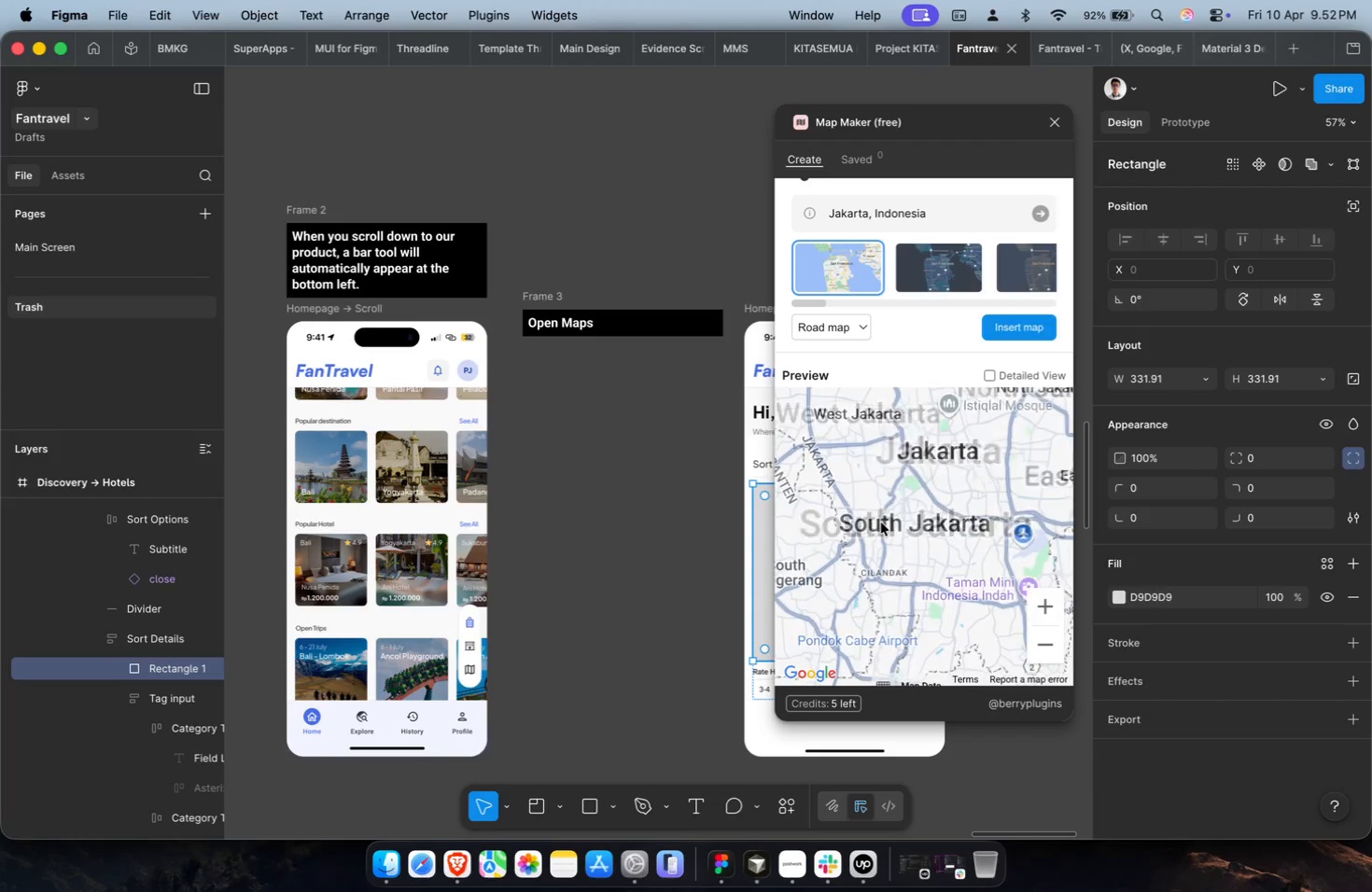 
hold_key(key=CommandLeft, duration=0.44)
scroll: coordinate [879, 577], scroll_direction: down, amount: 1.0
 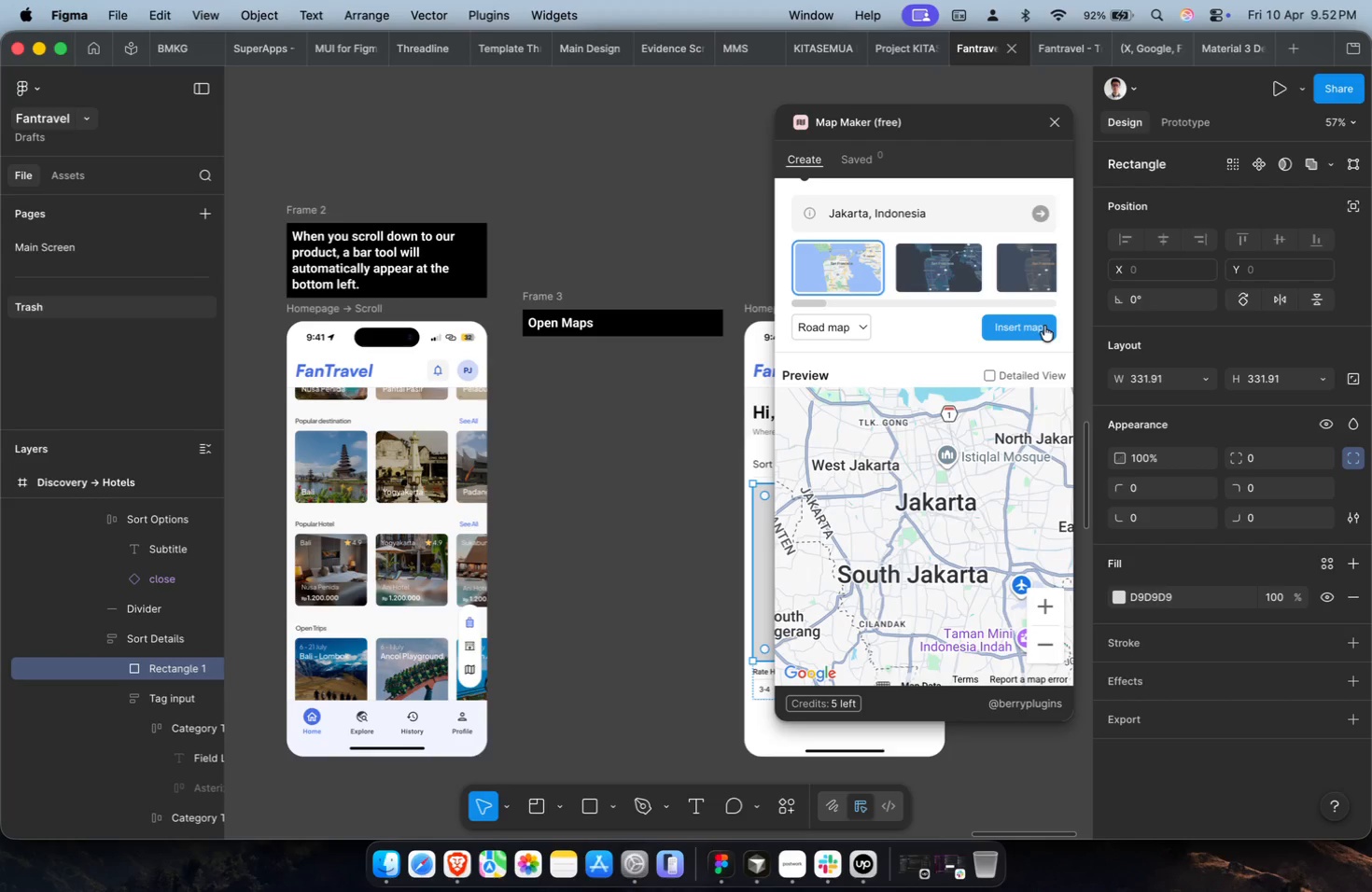 
left_click([1038, 328])
 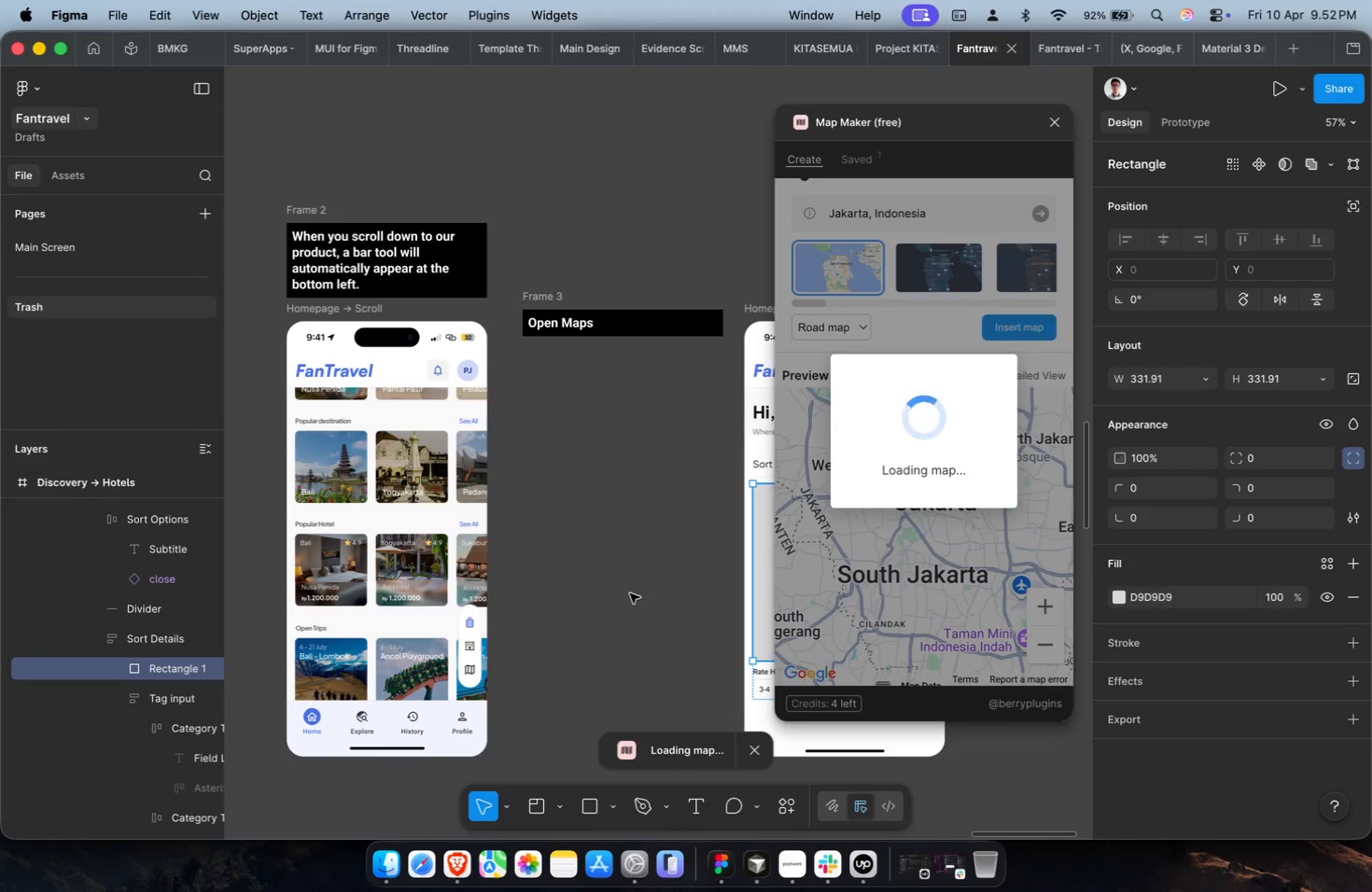 
wait(8.42)
 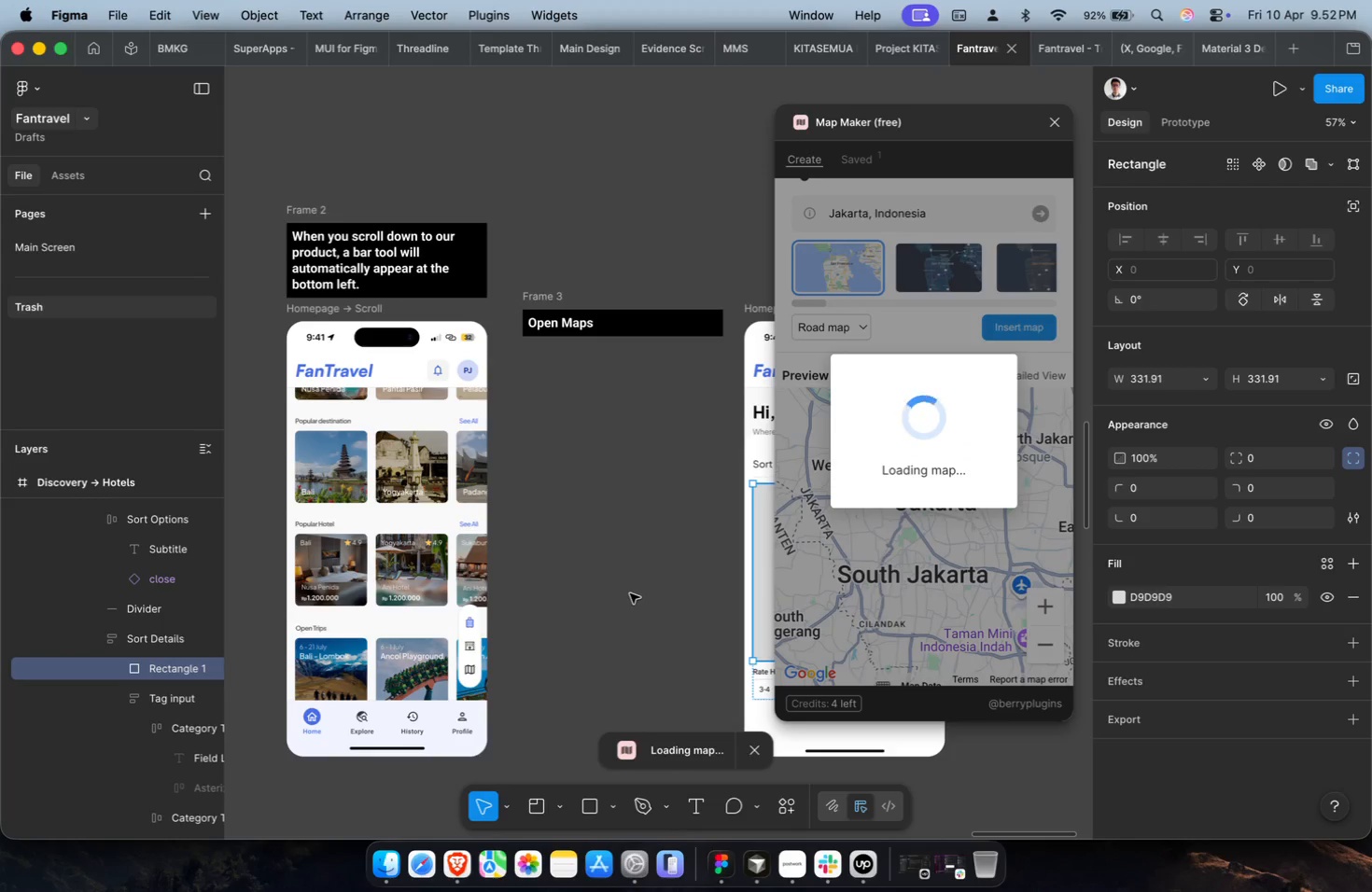 
hold_key(key=ShiftLeft, duration=0.45)
scroll: coordinate [376, 592], scroll_direction: down, amount: 5.0
 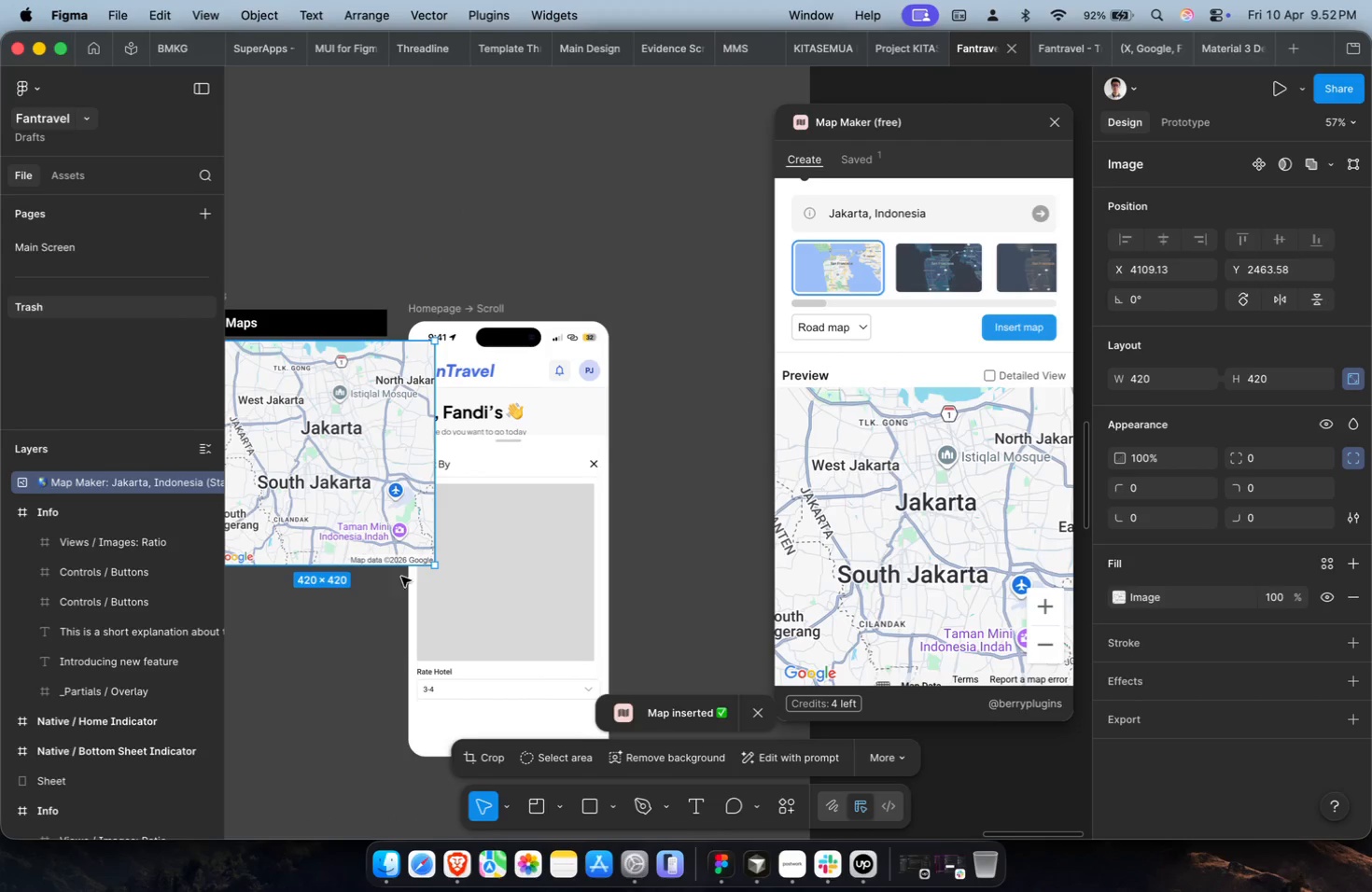 
key(Shift+ShiftLeft)
 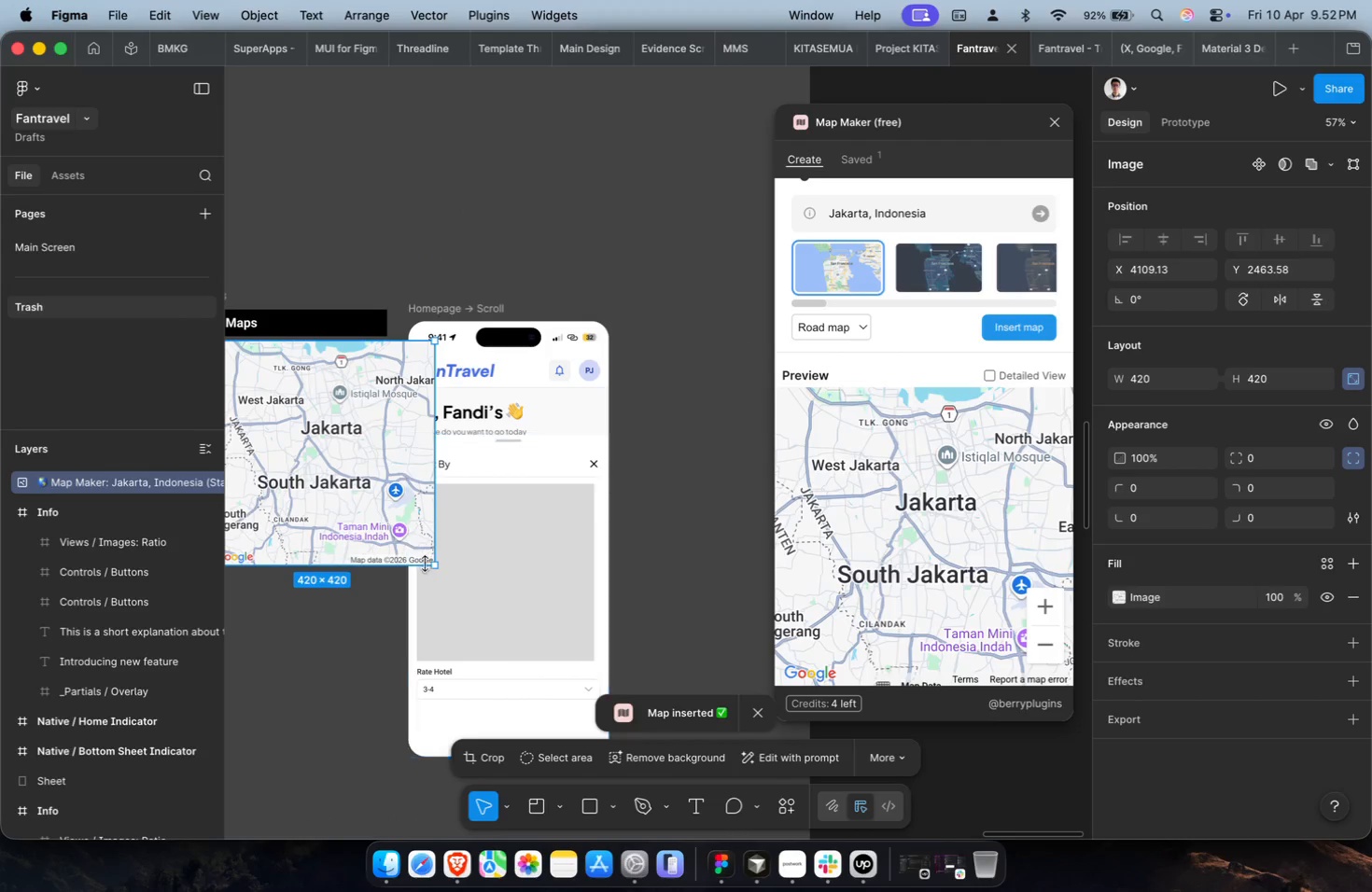 
key(Shift+ShiftLeft)
 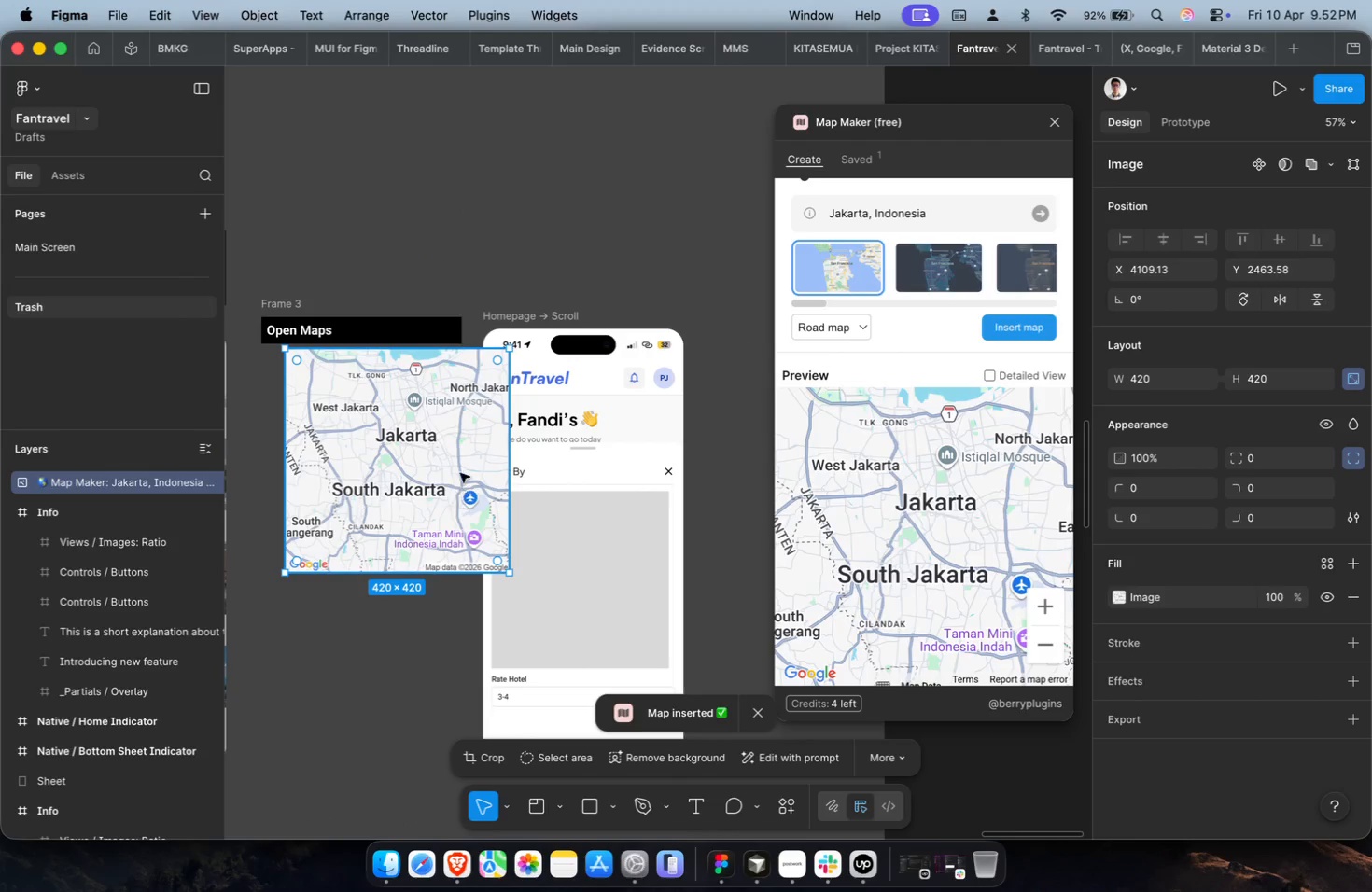 
scroll: coordinate [427, 560], scroll_direction: up, amount: 2.0
 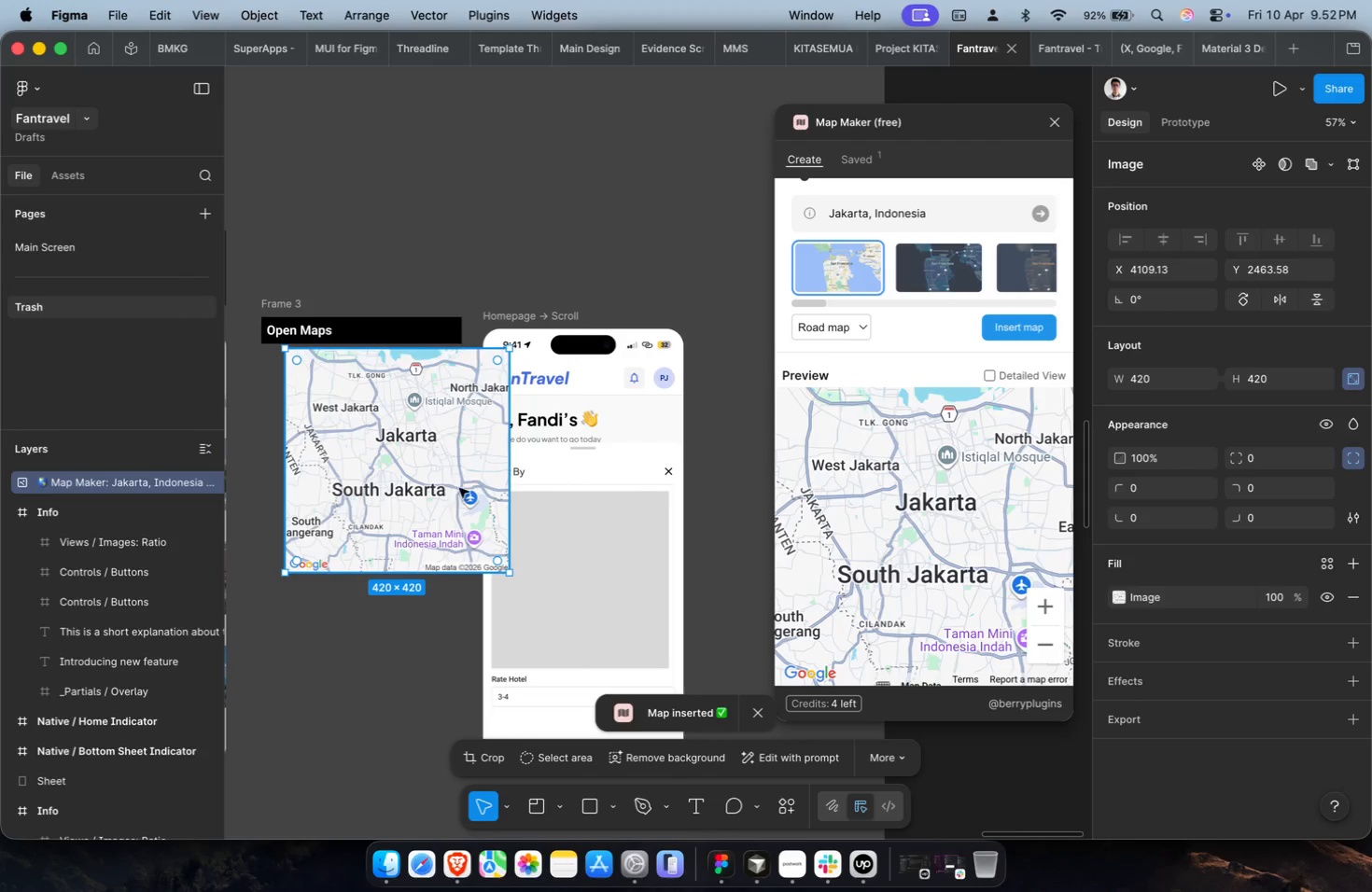 
left_click_drag(start_coordinate=[440, 474], to_coordinate=[393, 579])
 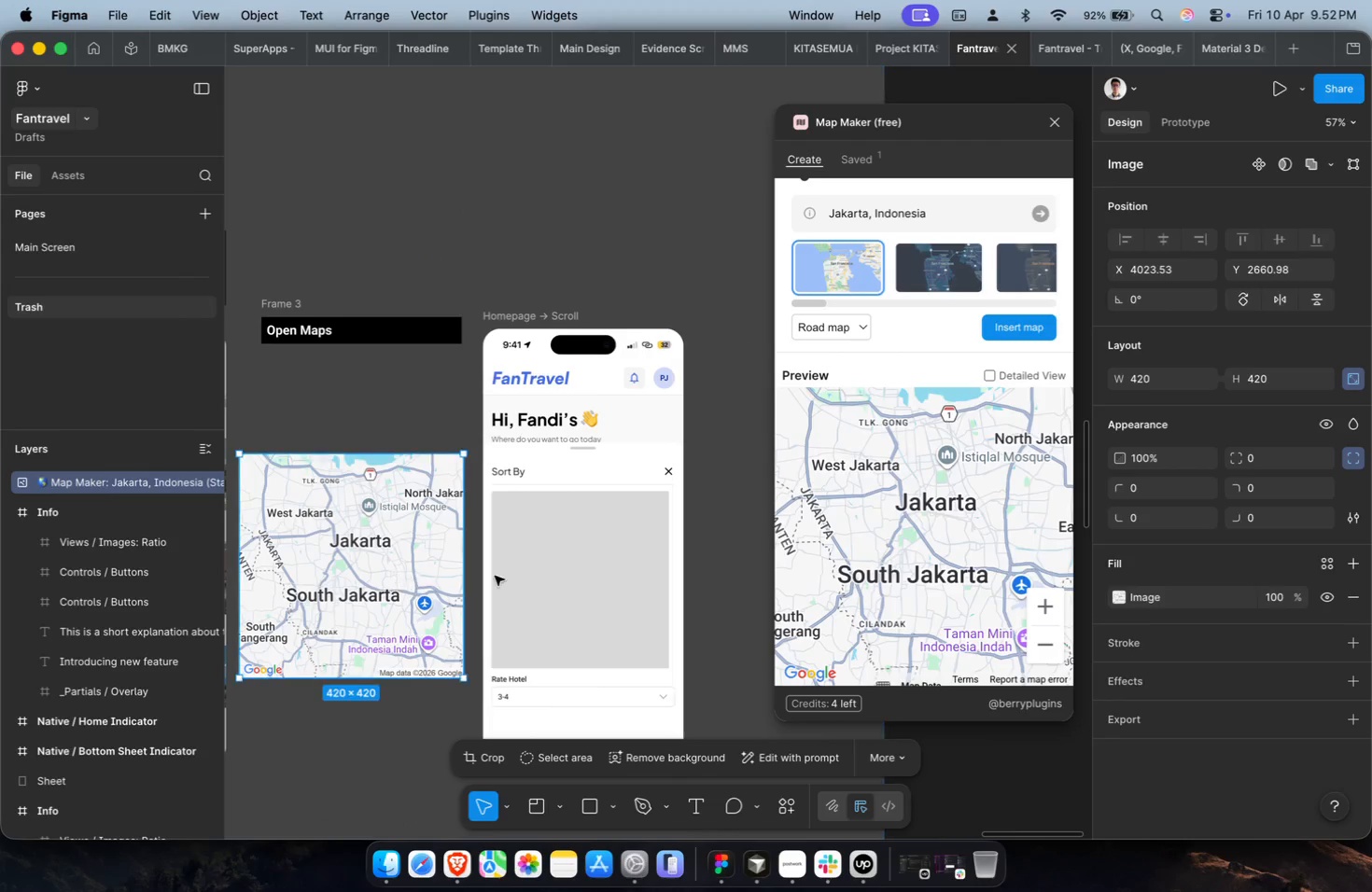 
hold_key(key=CommandLeft, duration=0.7)
left_click([508, 576])
 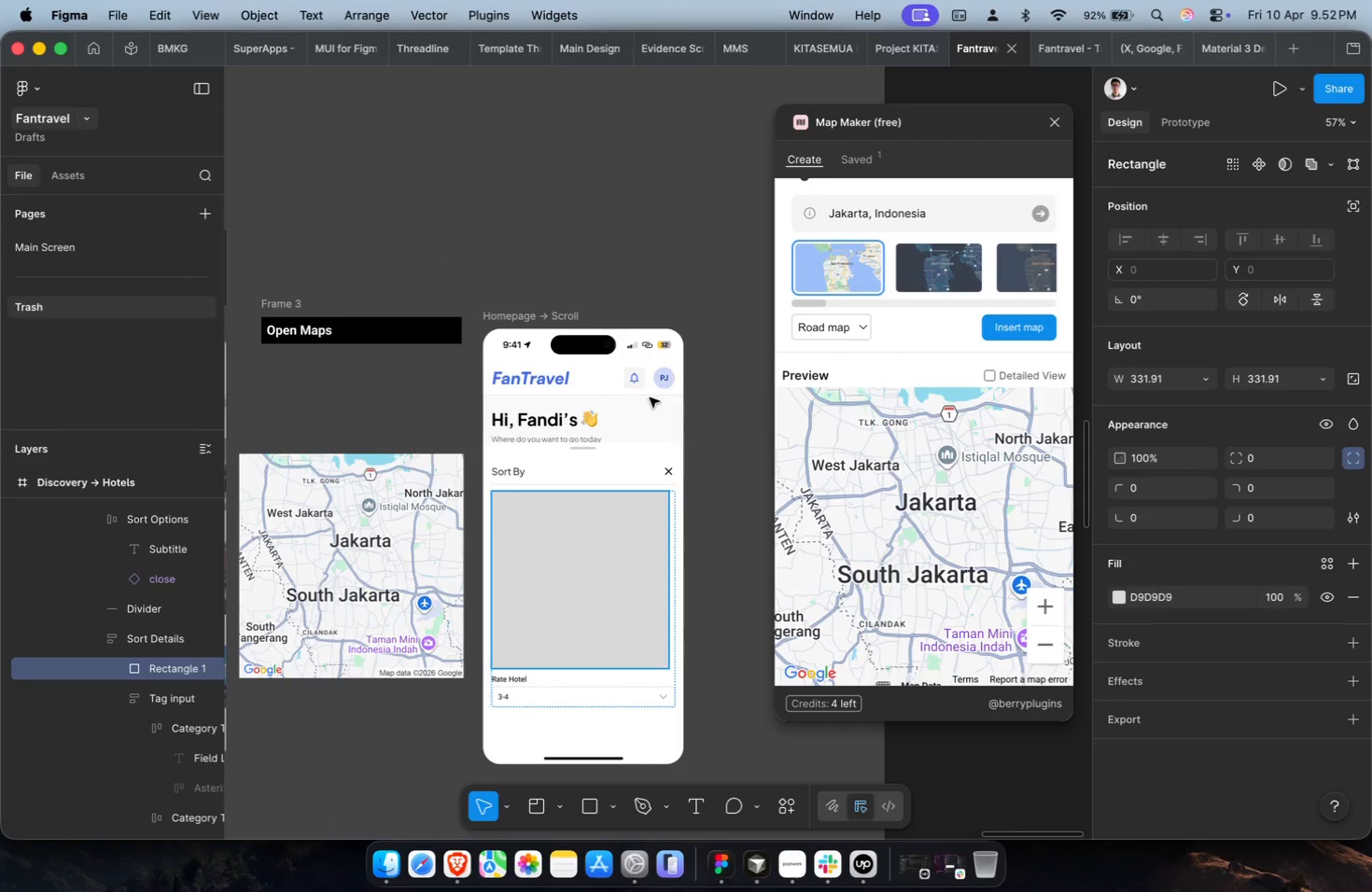 
left_click([415, 475])
 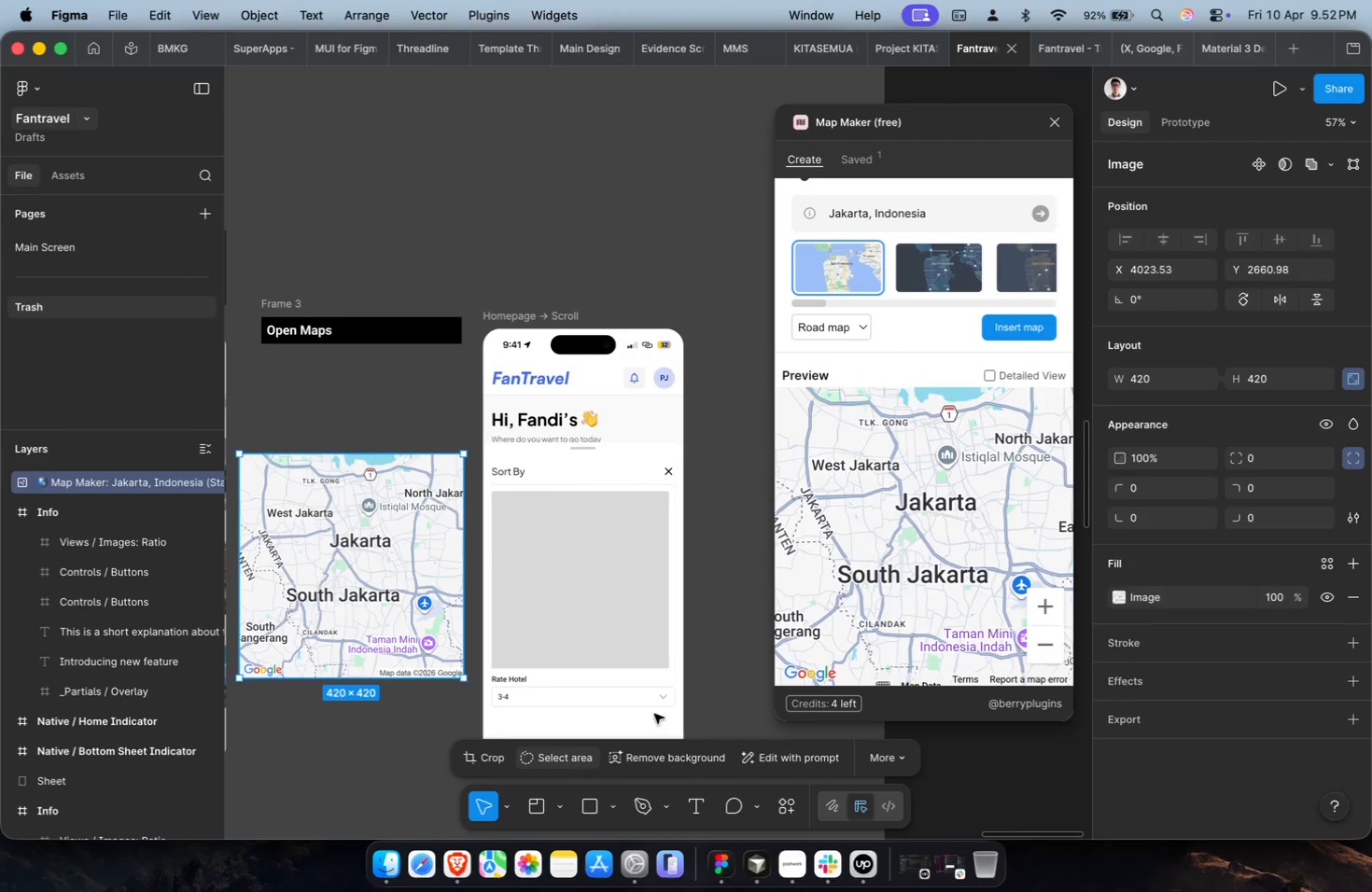 
left_click([1172, 377])
 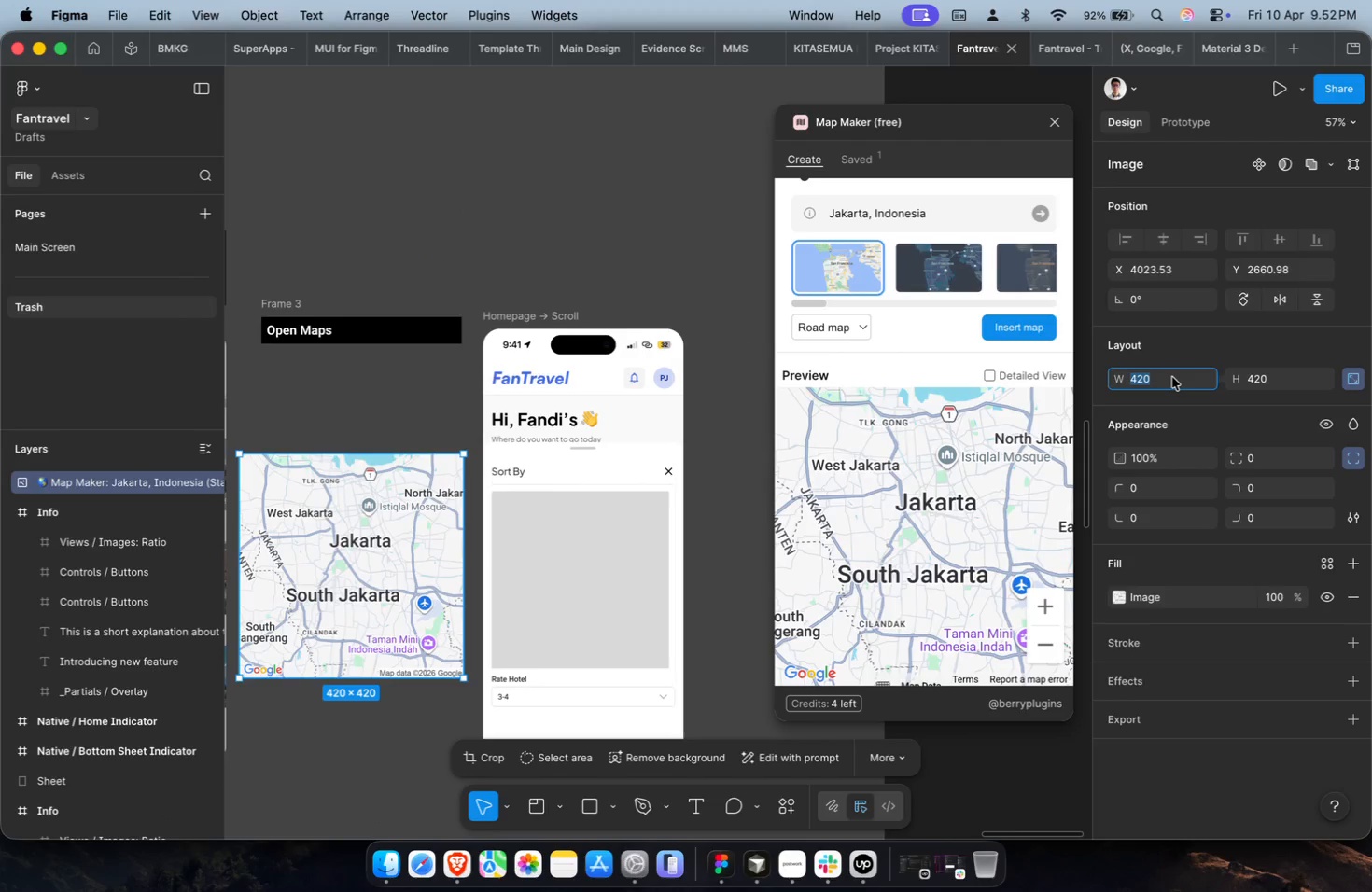 
type(320)
 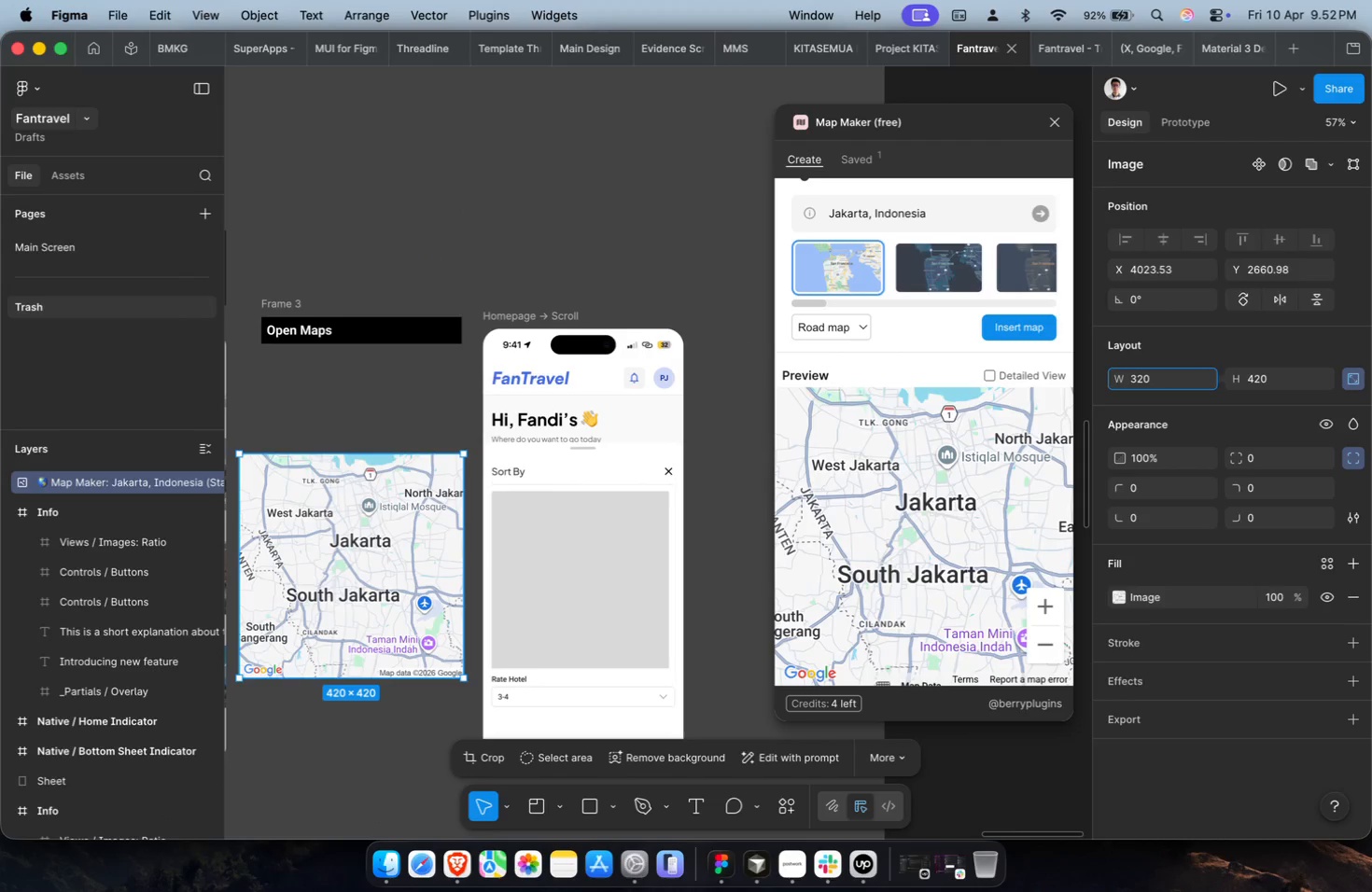 
key(Enter)
 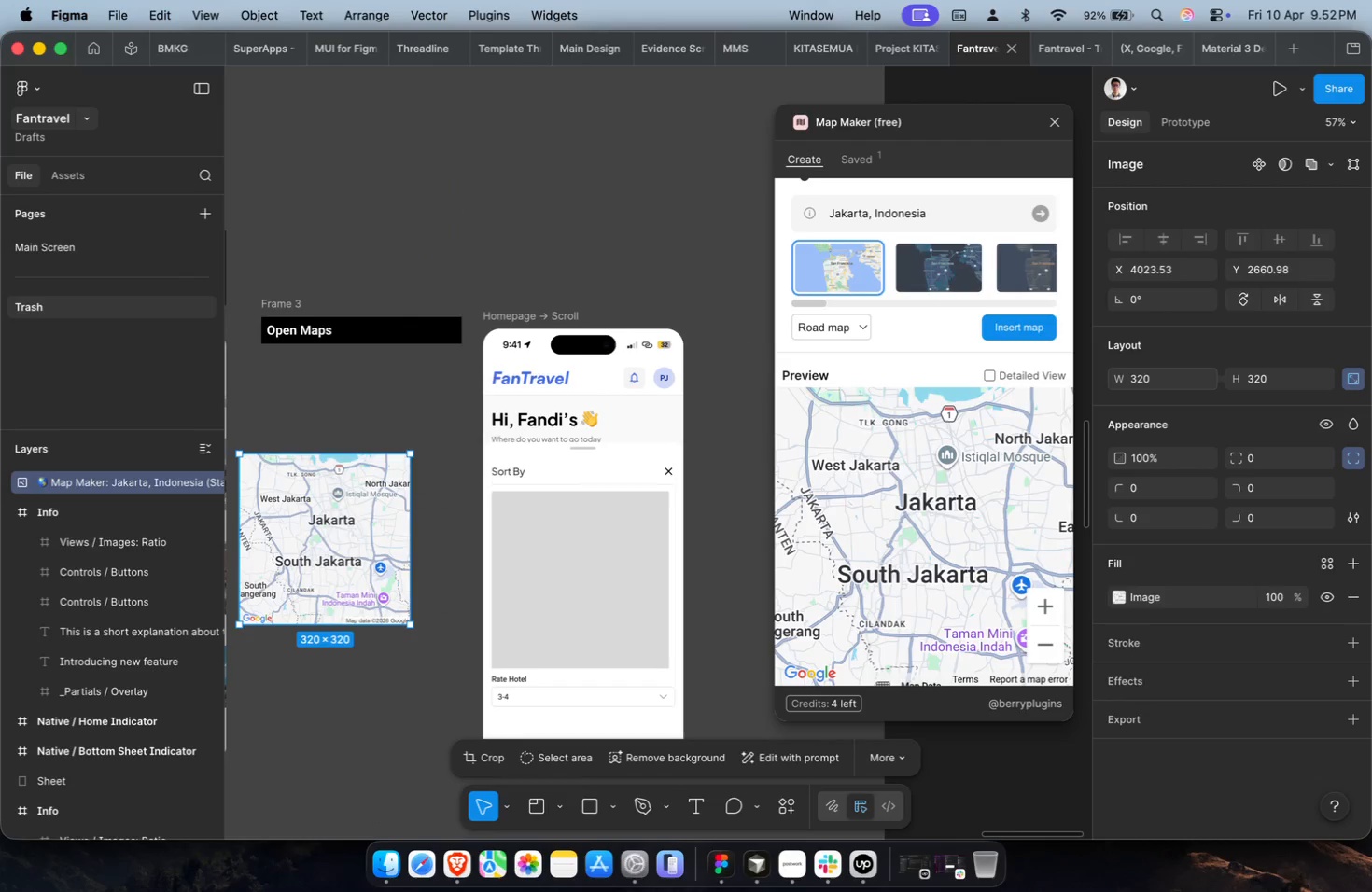 
key(Meta+CommandLeft)
 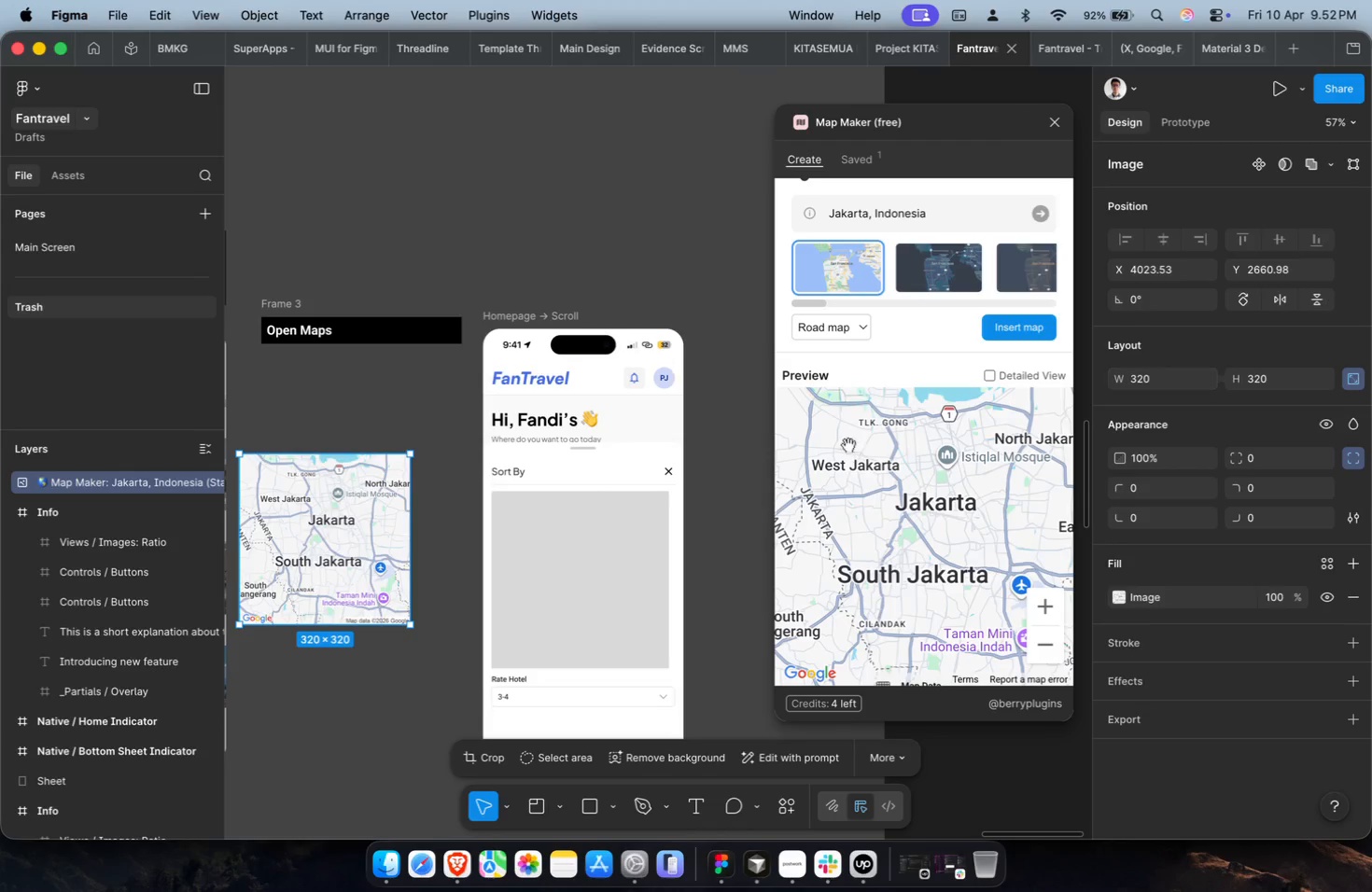 
key(Meta+X)
 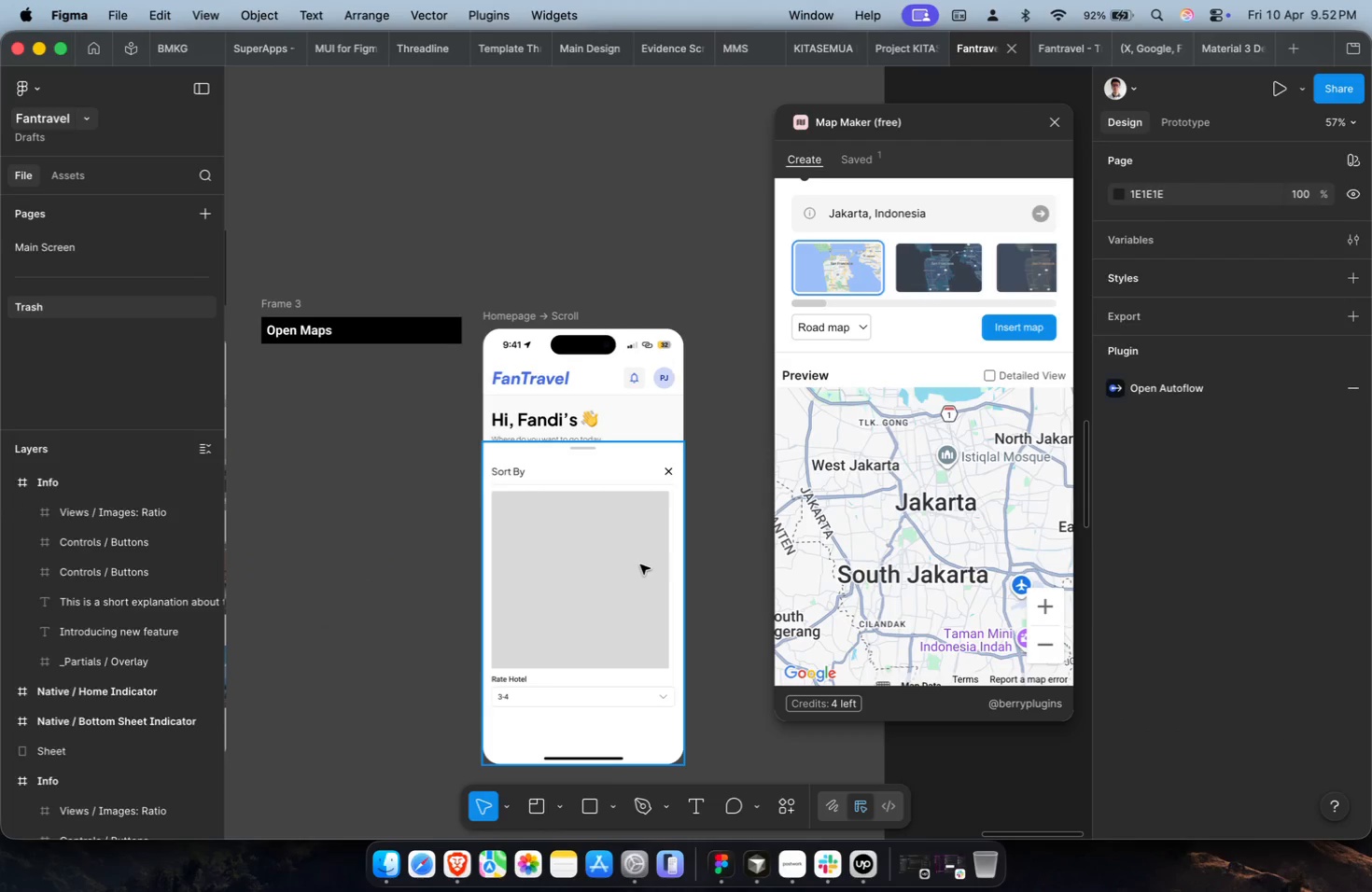 
double_click([640, 564])
 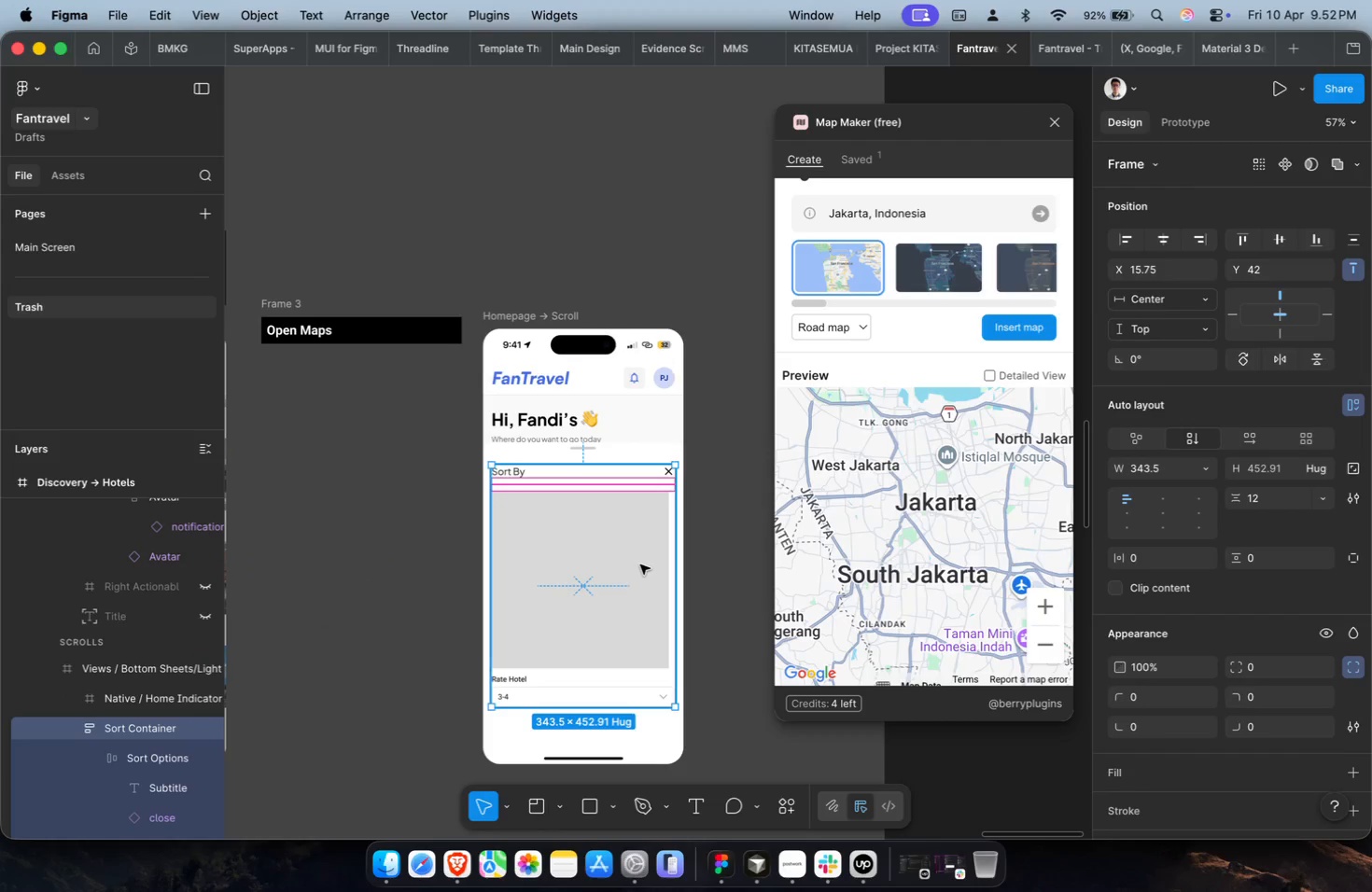 
triple_click([640, 564])
 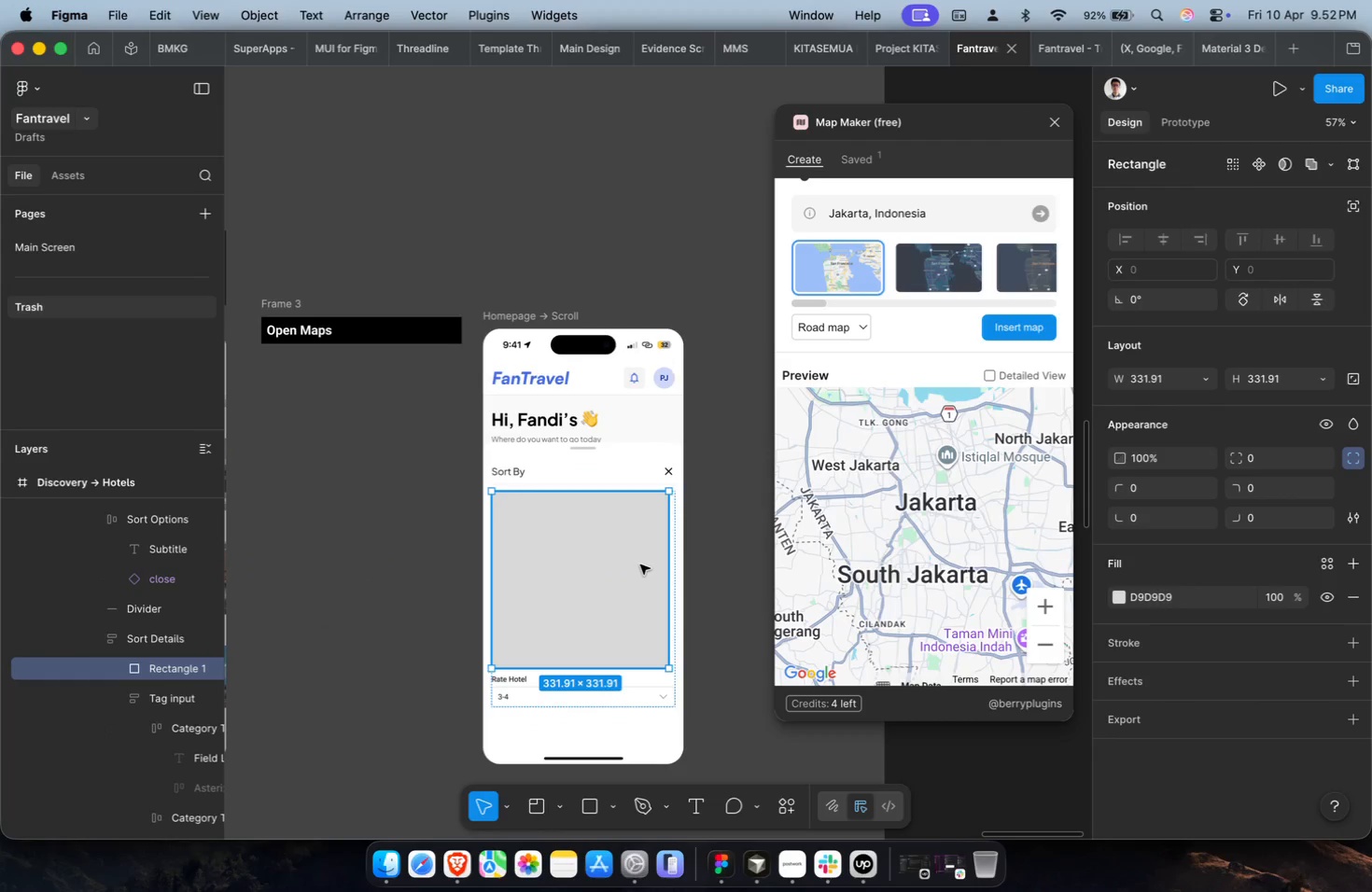 
key(Meta+Shift+R)
 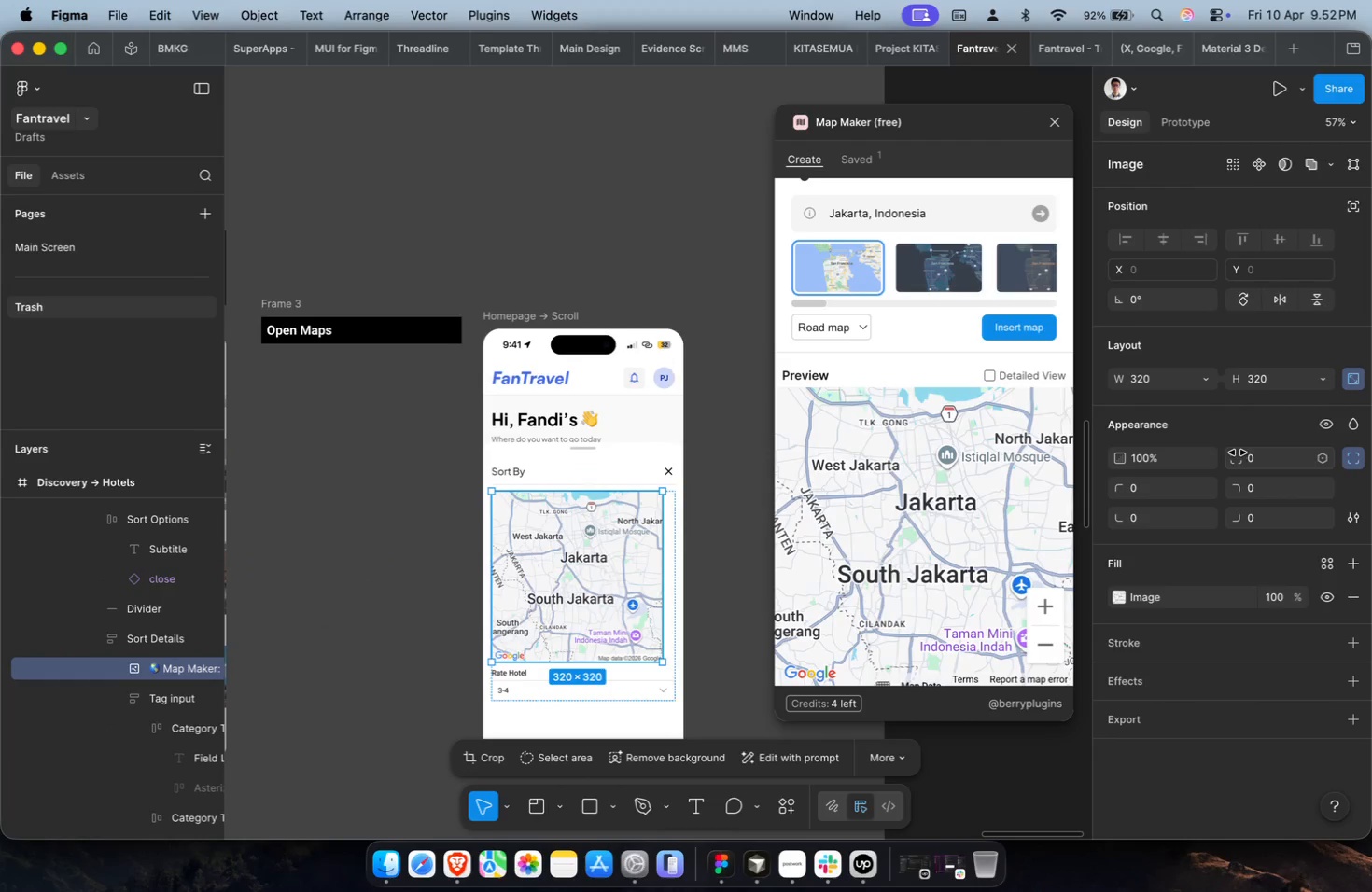 
left_click_drag(start_coordinate=[1207, 375], to_coordinate=[1207, 380])
 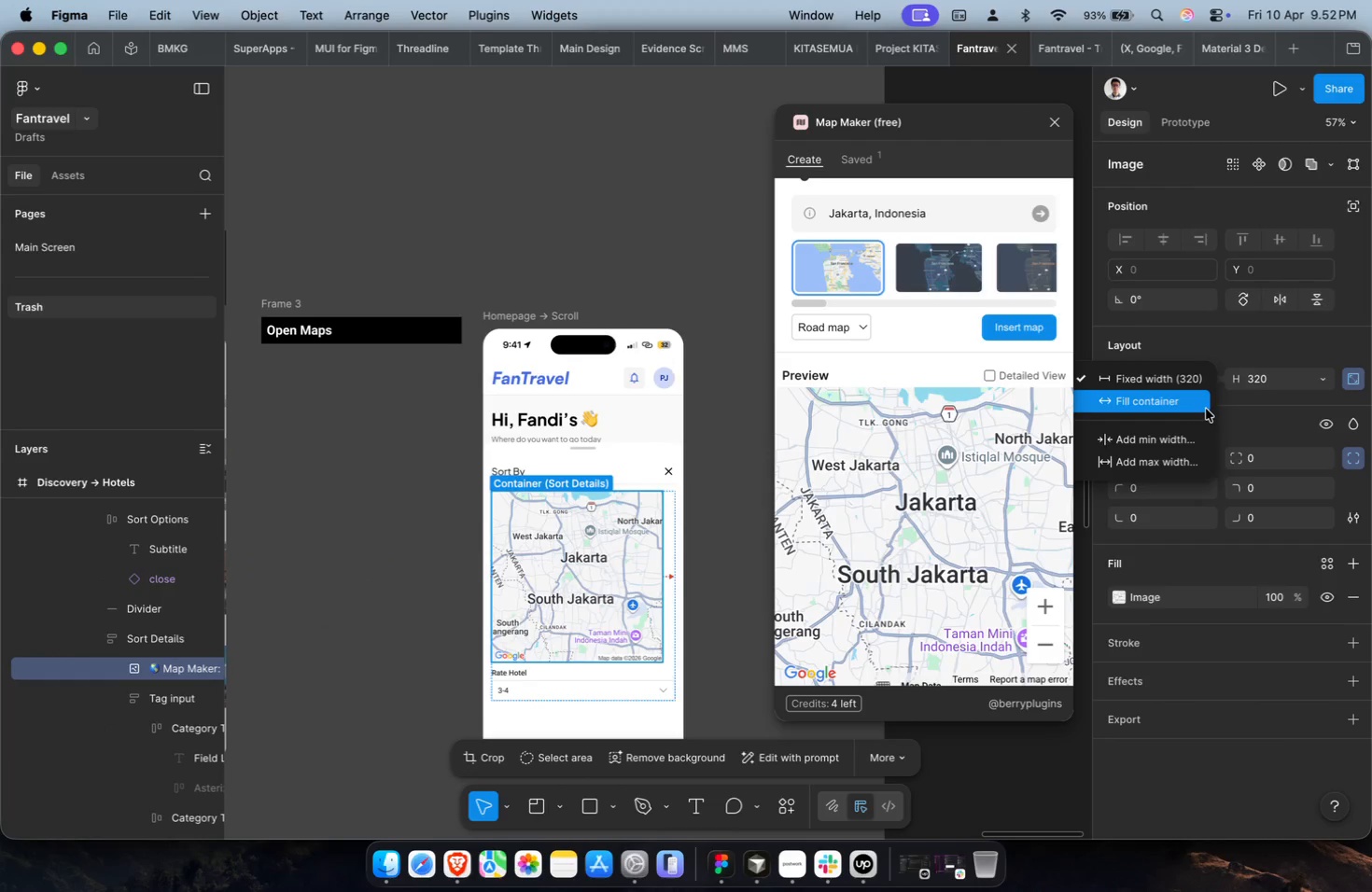 
double_click([1206, 410])
 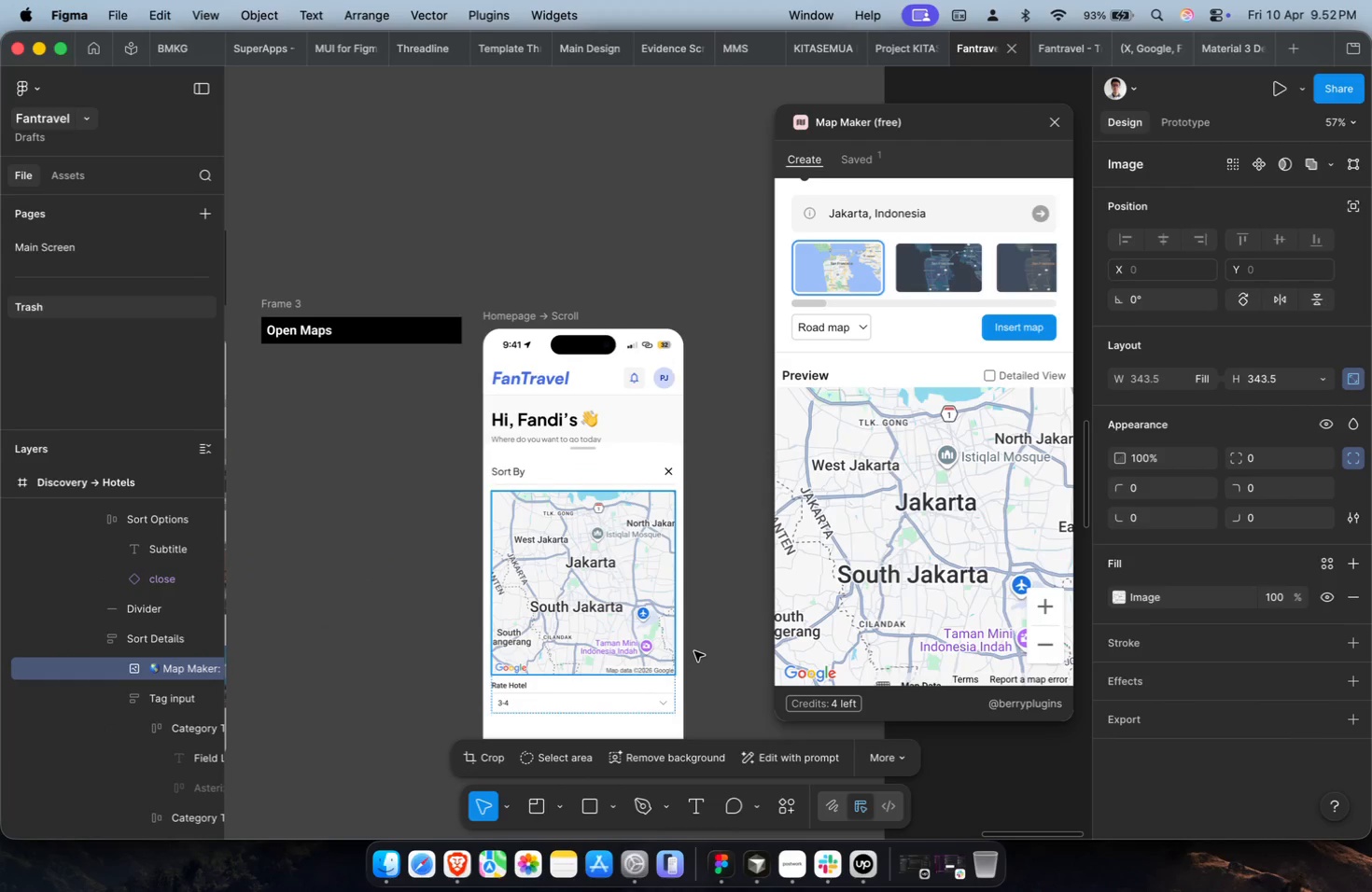 
double_click([639, 634])
 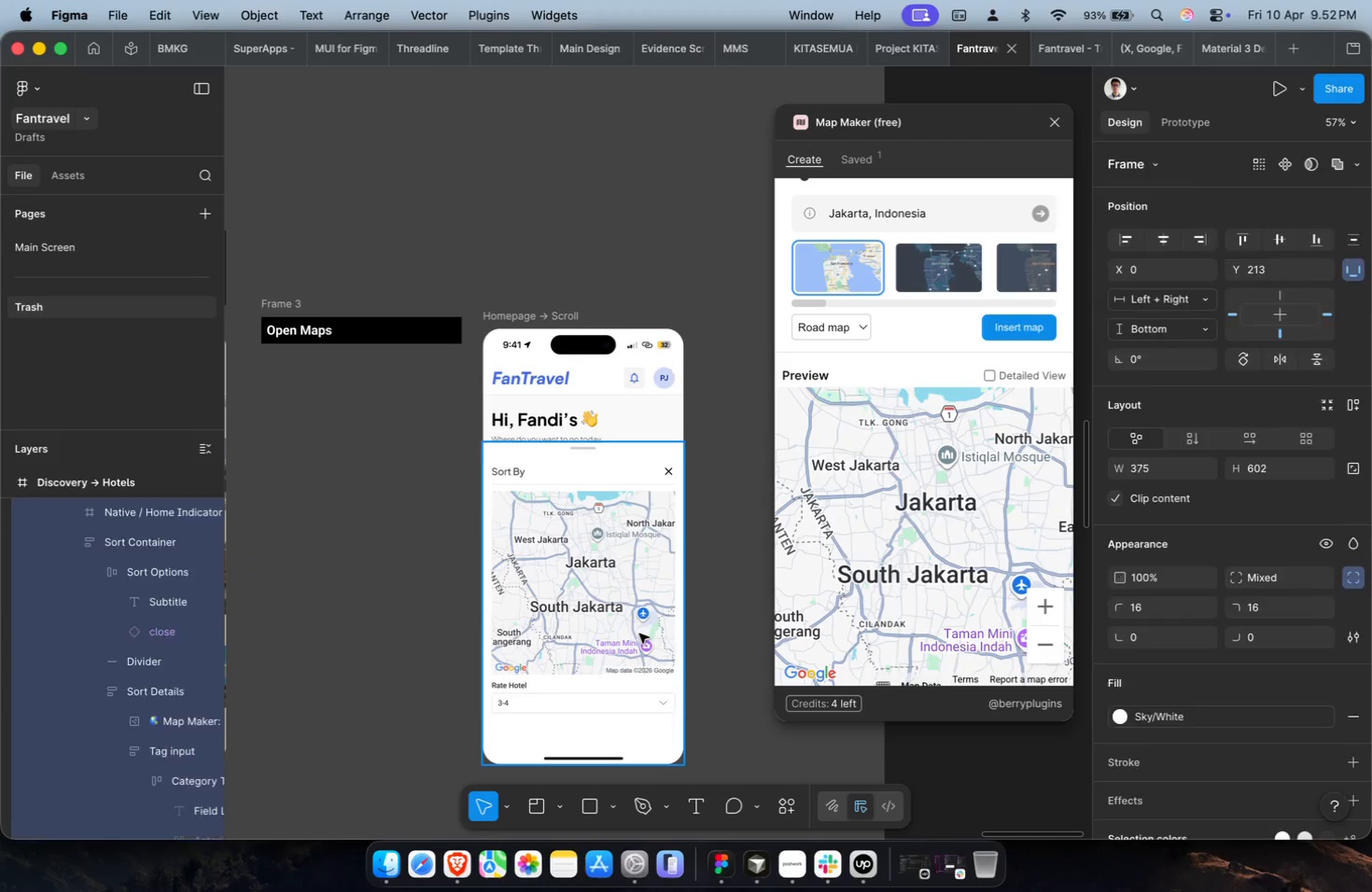 
triple_click([639, 634])
 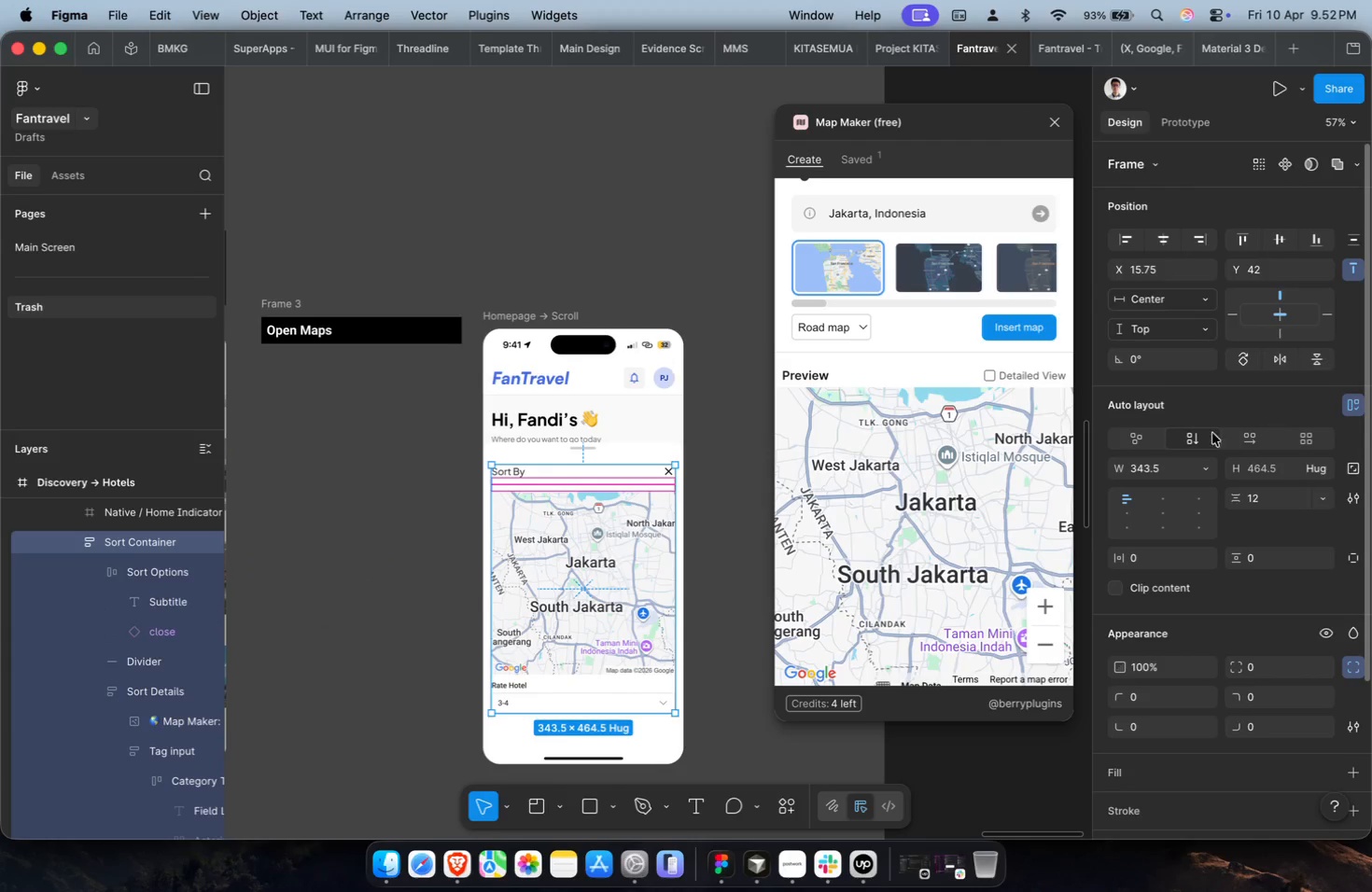 
left_click([1169, 472])
 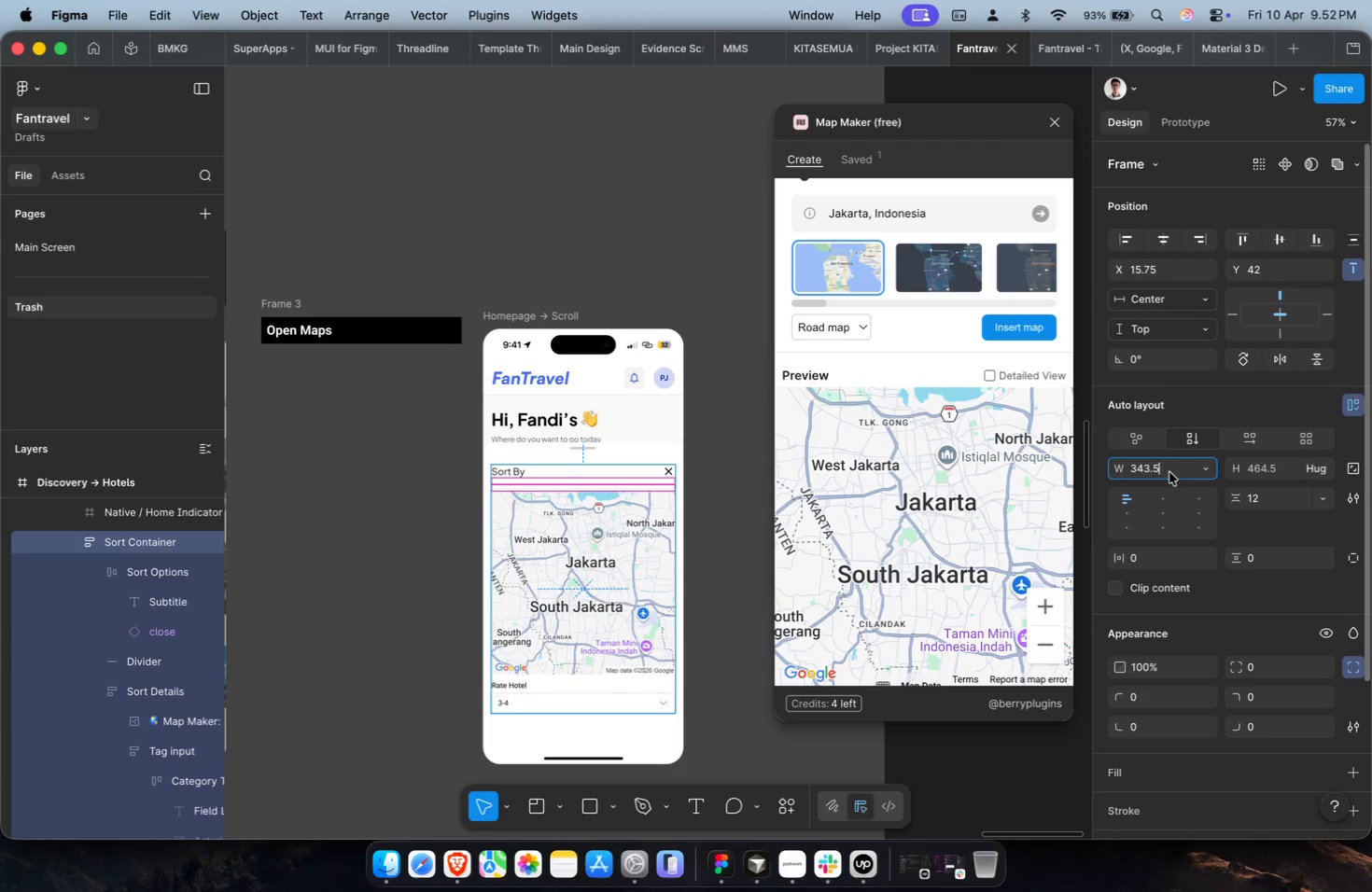 
type(343)
 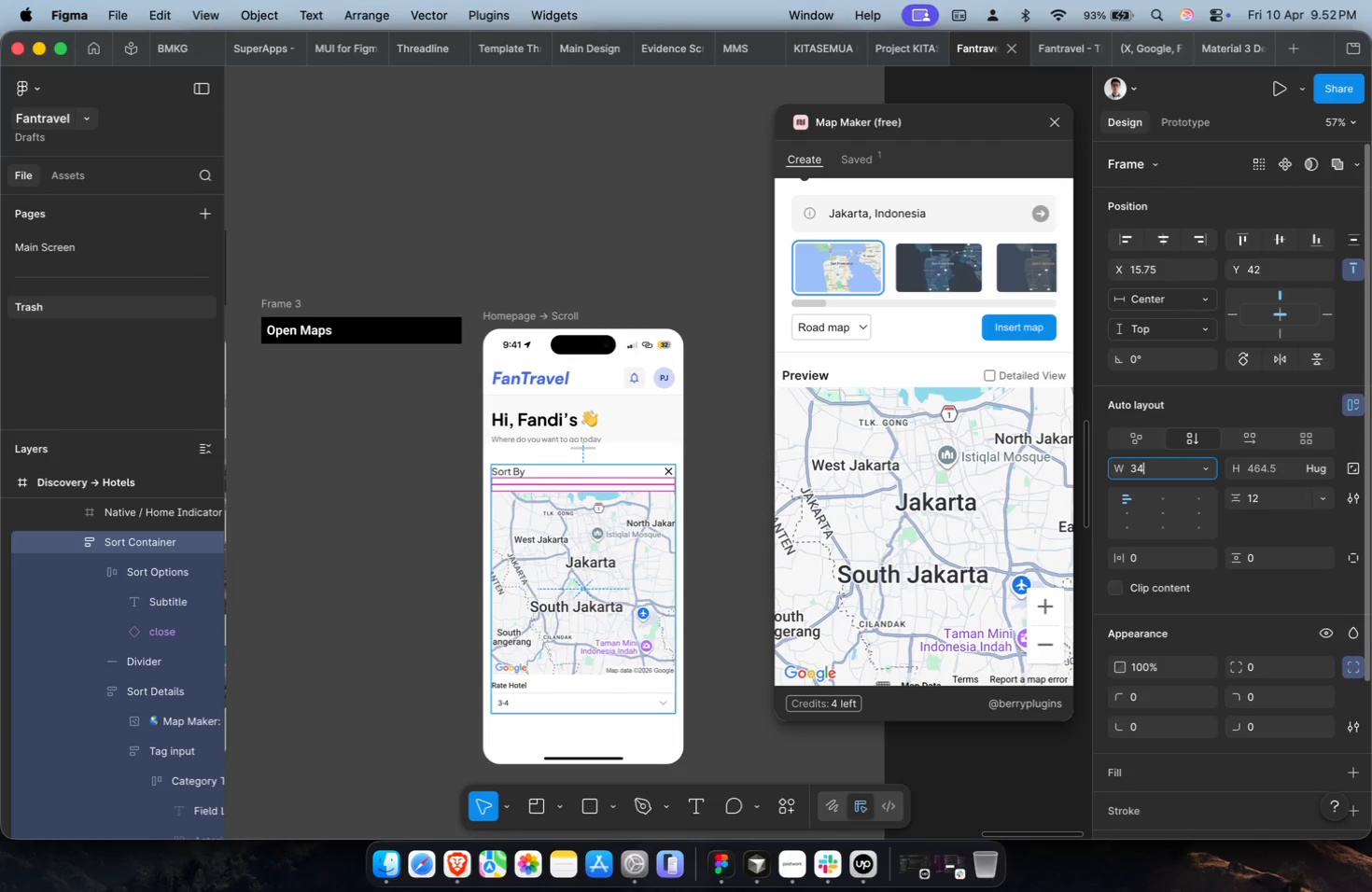 
key(Enter)
 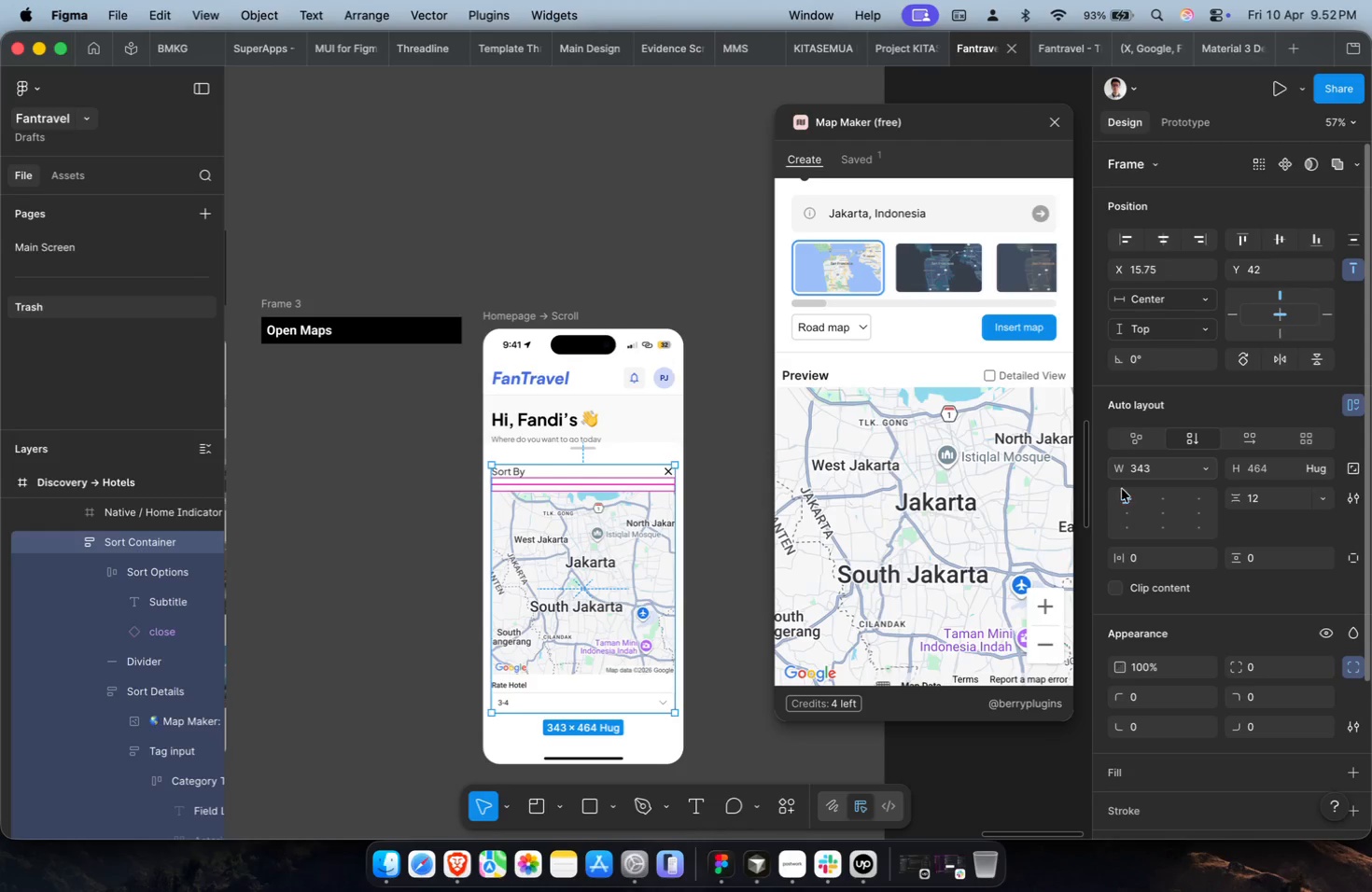 
key(Alt+H)
 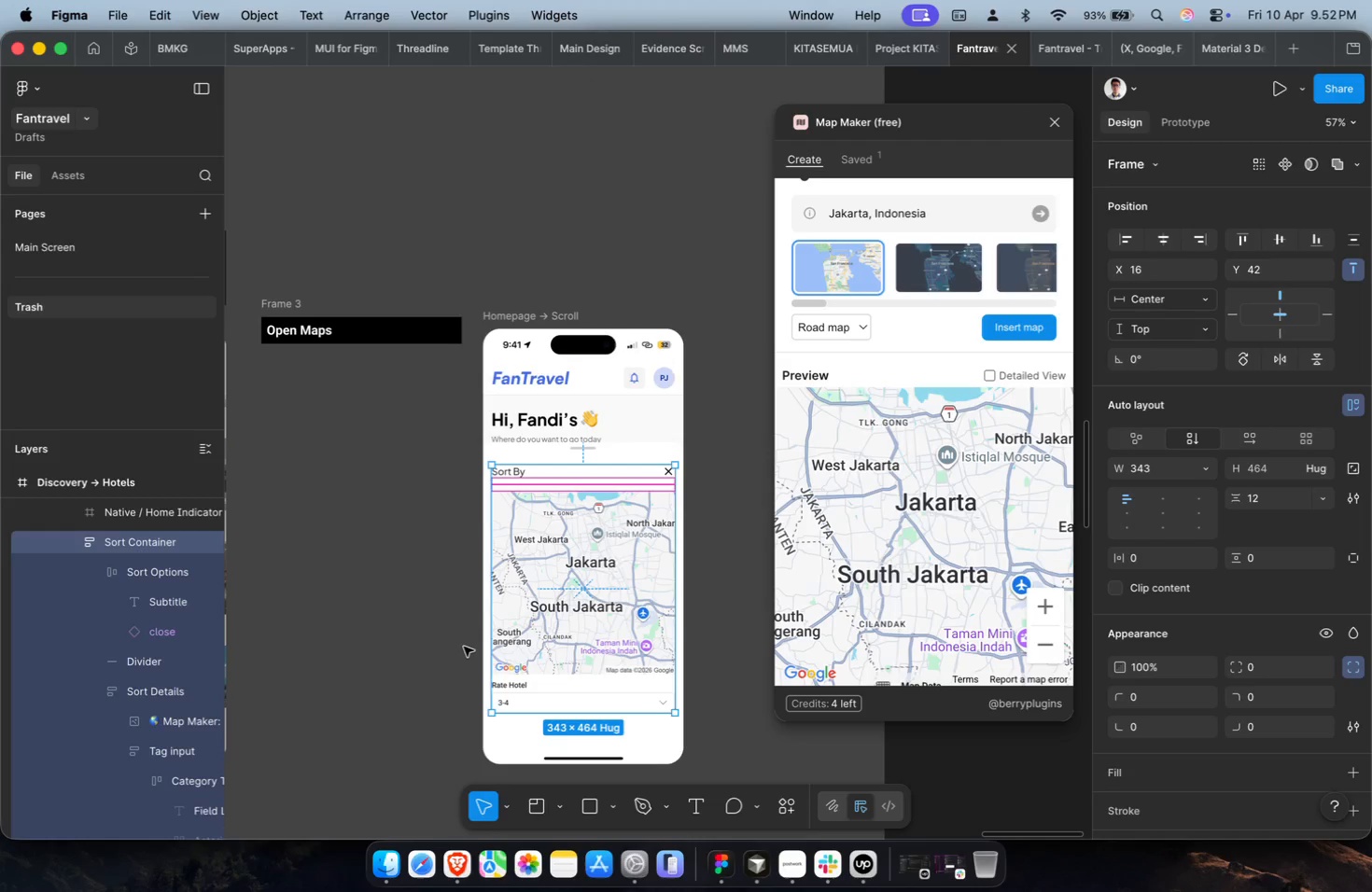 
wait(13.78)
 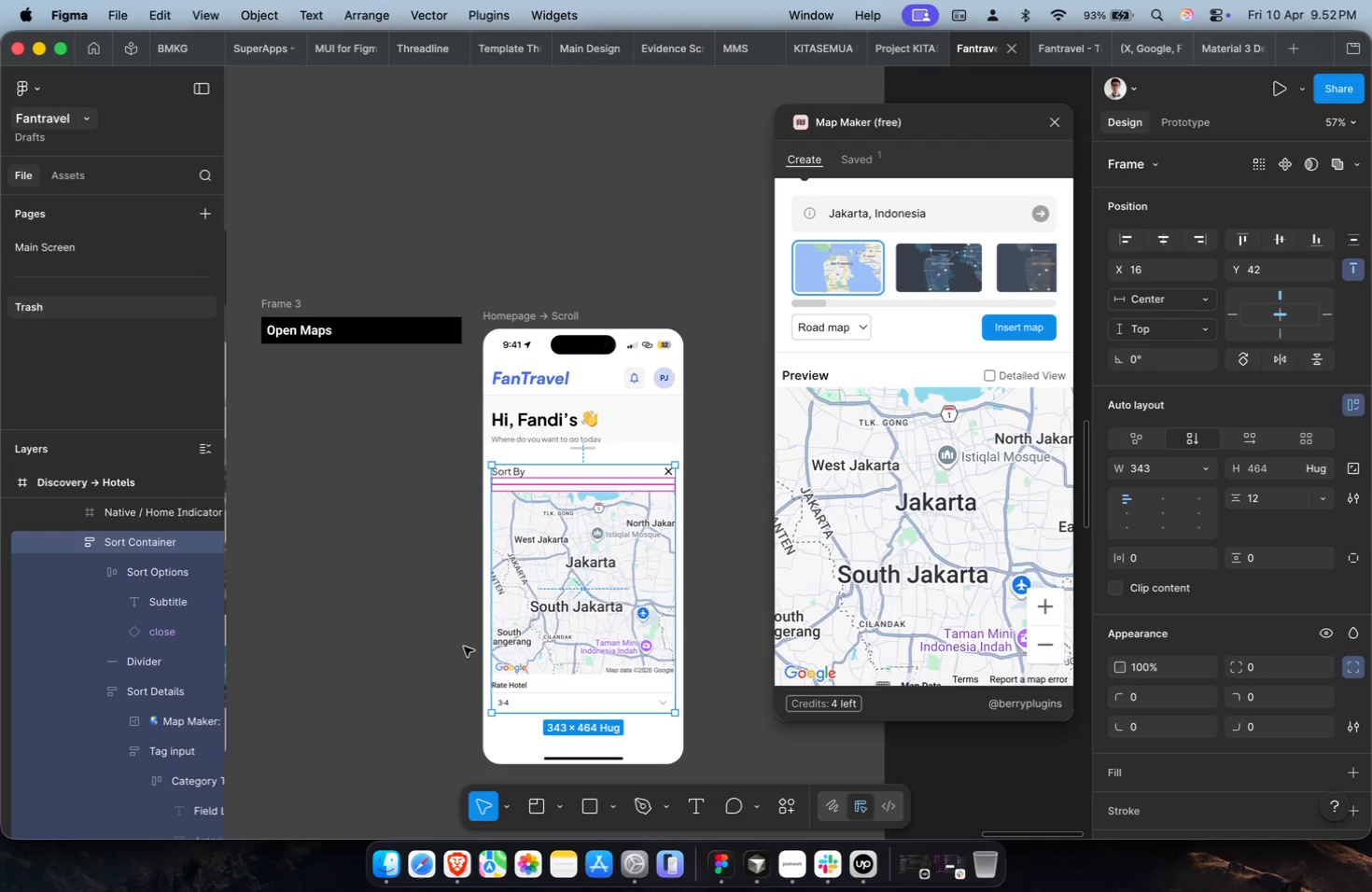 
hold_key(key=CommandLeft, duration=0.46)
scroll: coordinate [464, 647], scroll_direction: down, amount: 2.0
 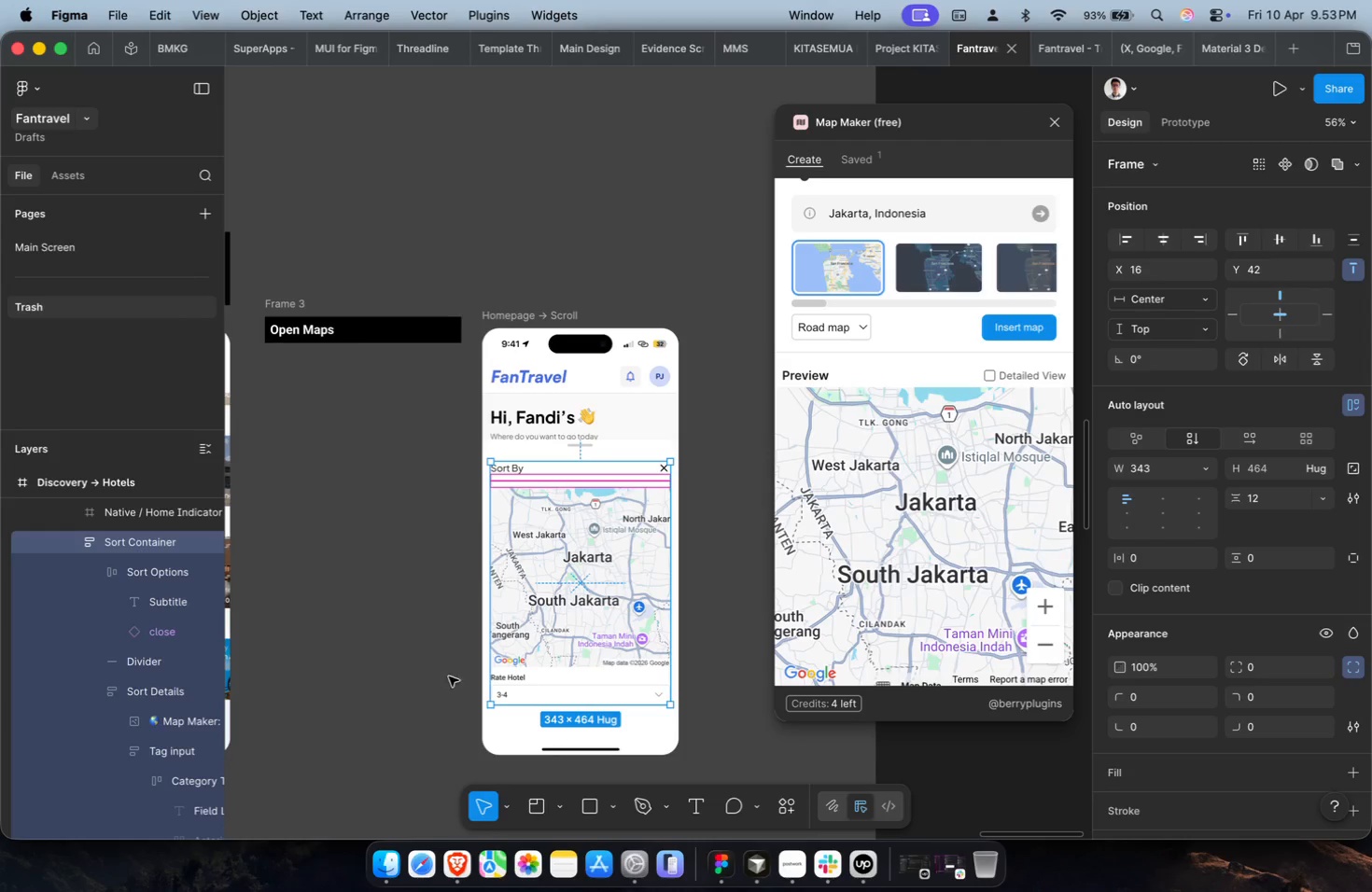 
hold_key(key=CommandLeft, duration=1.08)
left_click([469, 464])
 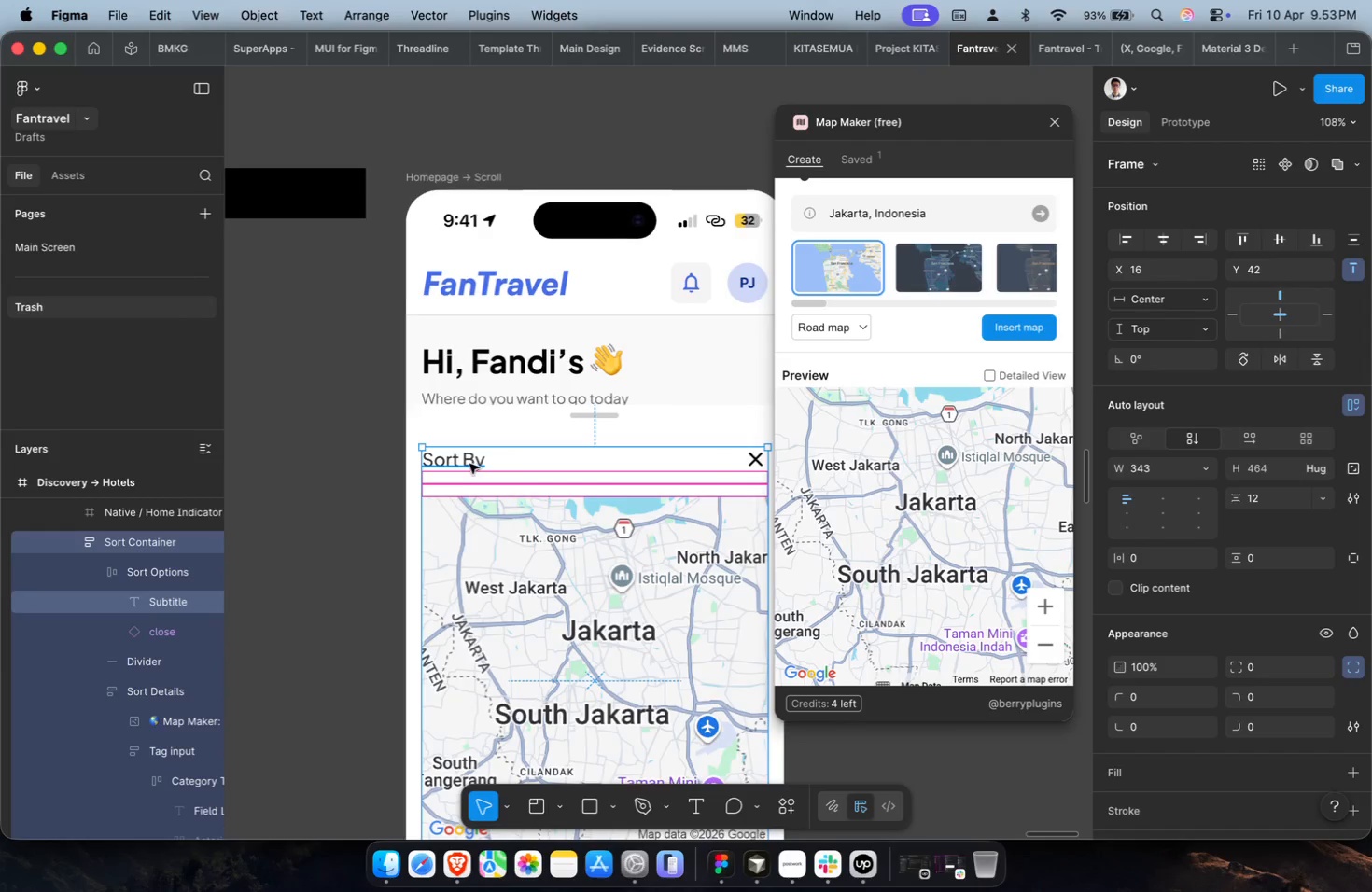 
scroll: coordinate [565, 478], scroll_direction: up, amount: 7.0
 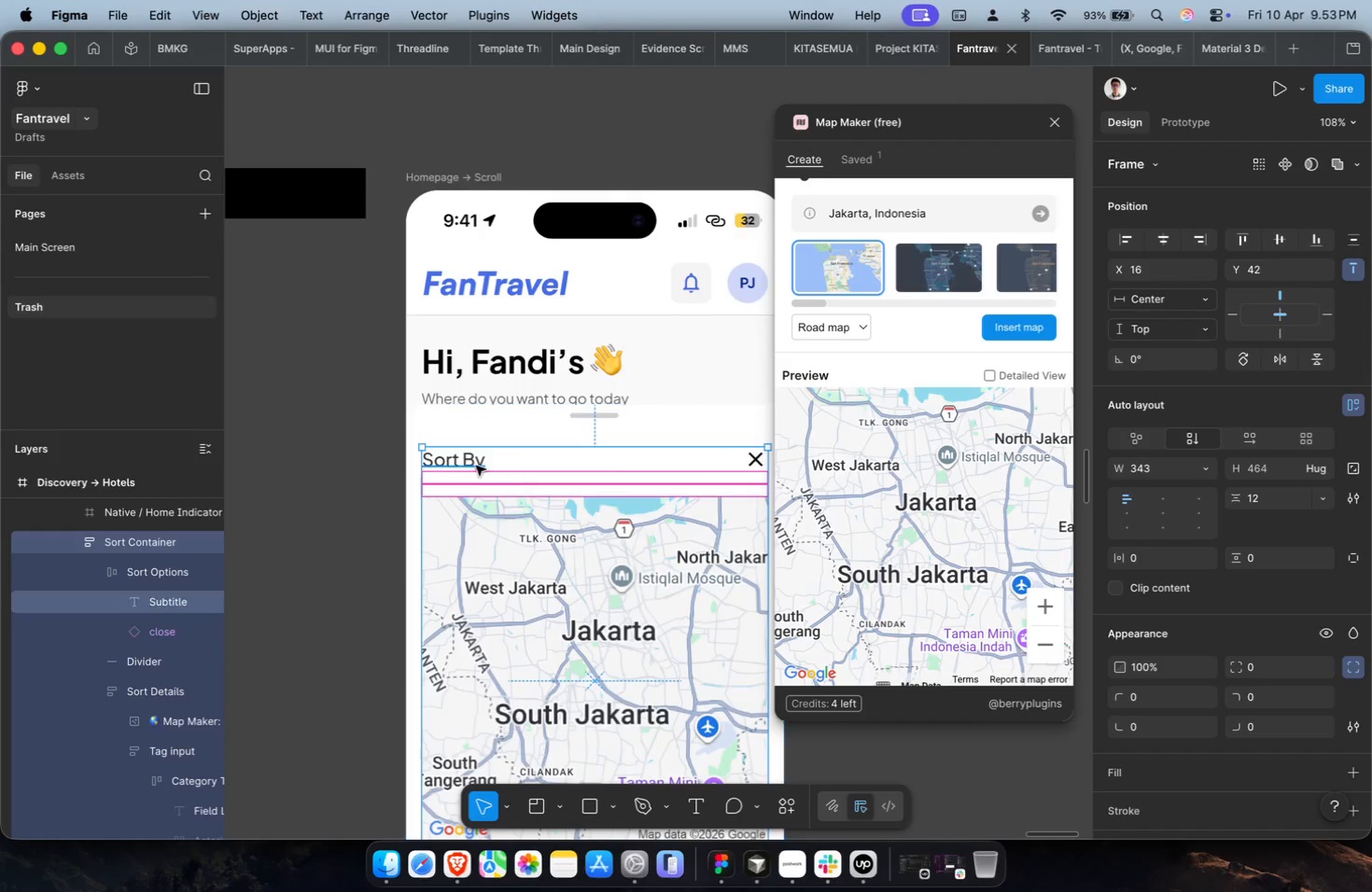 
double_click([469, 464])
 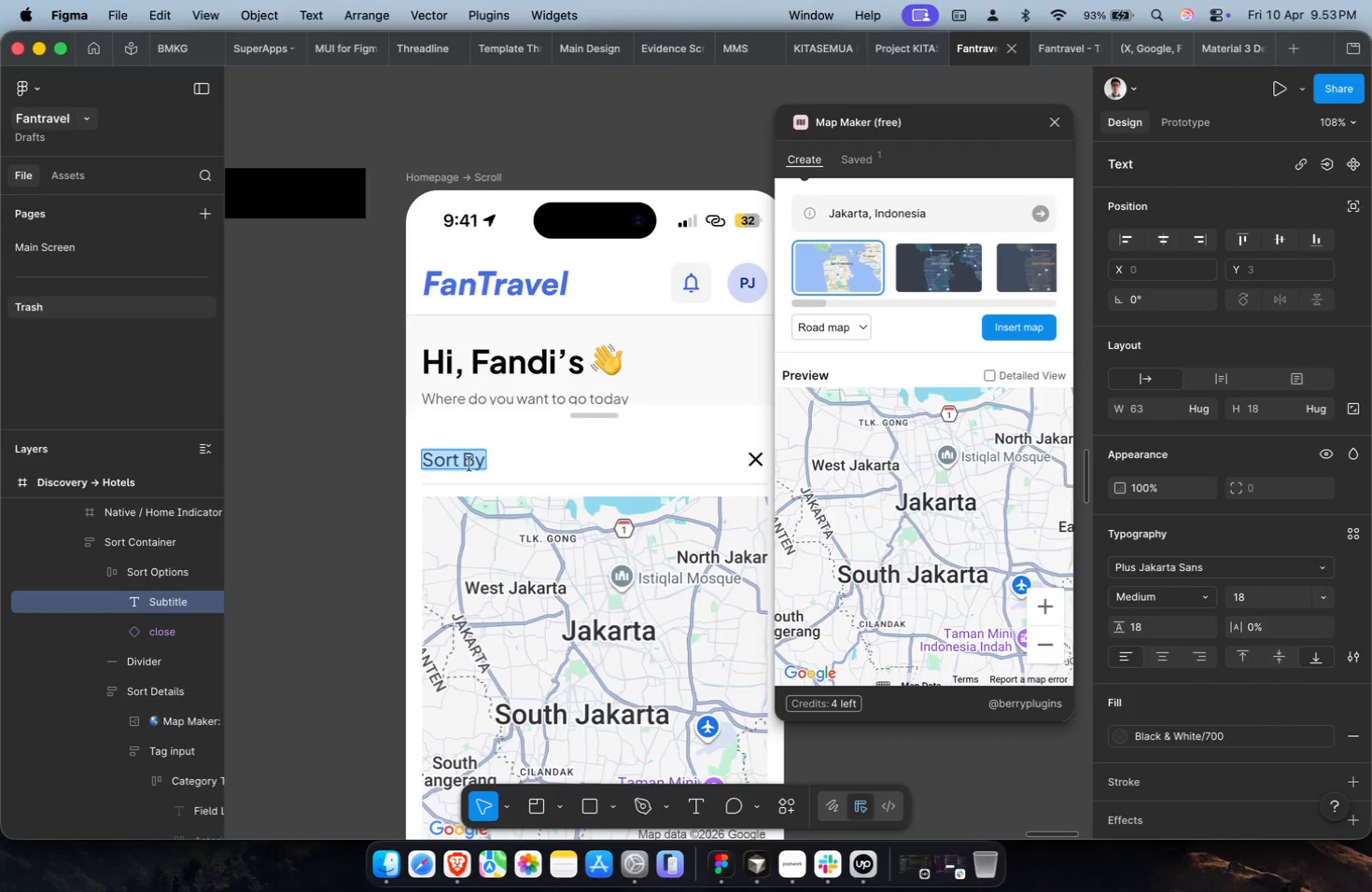 
type(Choose yoir )
key(Backspace)
key(Backspace)
key(Backspace)
type(ur location)
 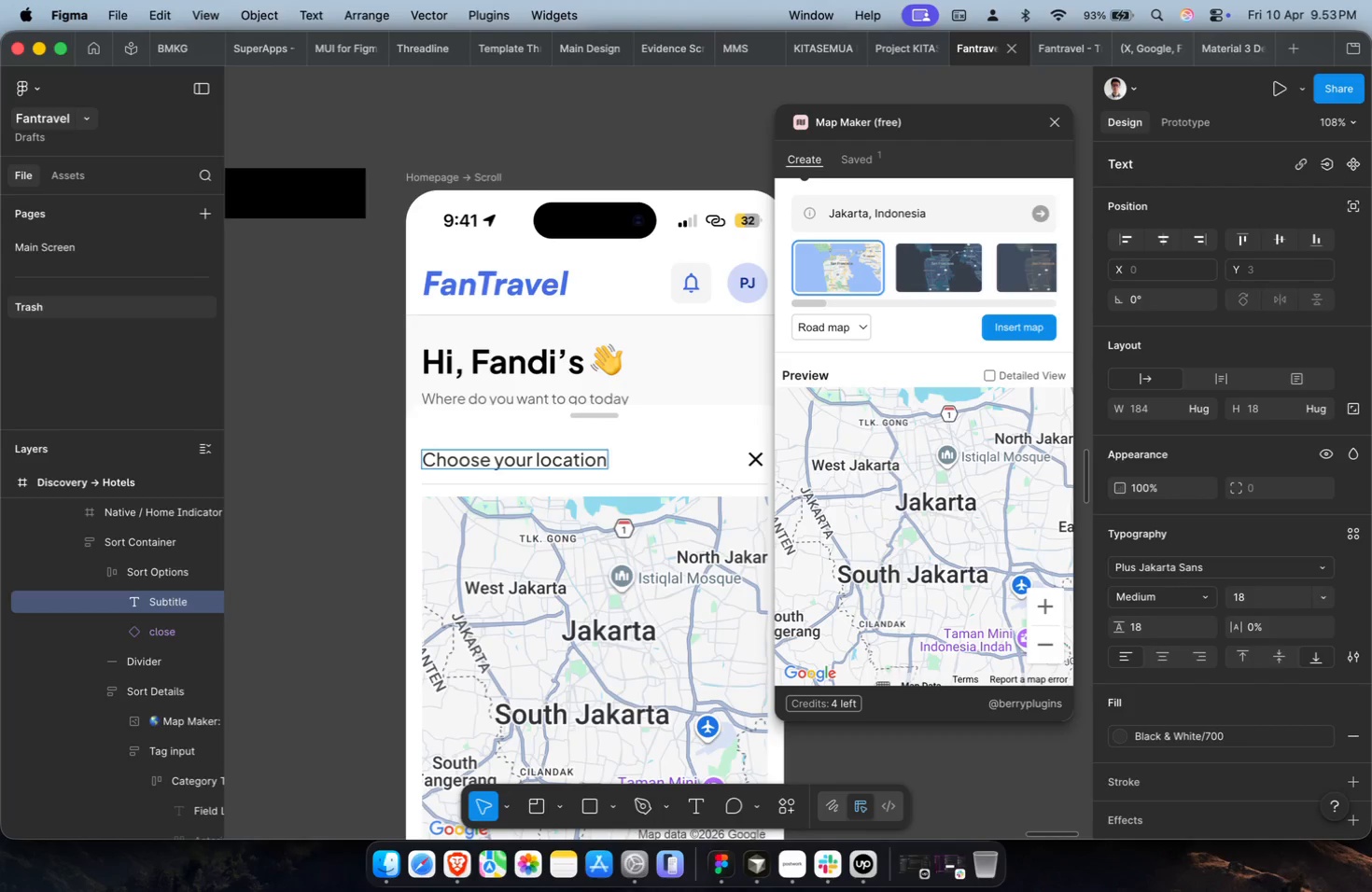 
wait(11.77)
 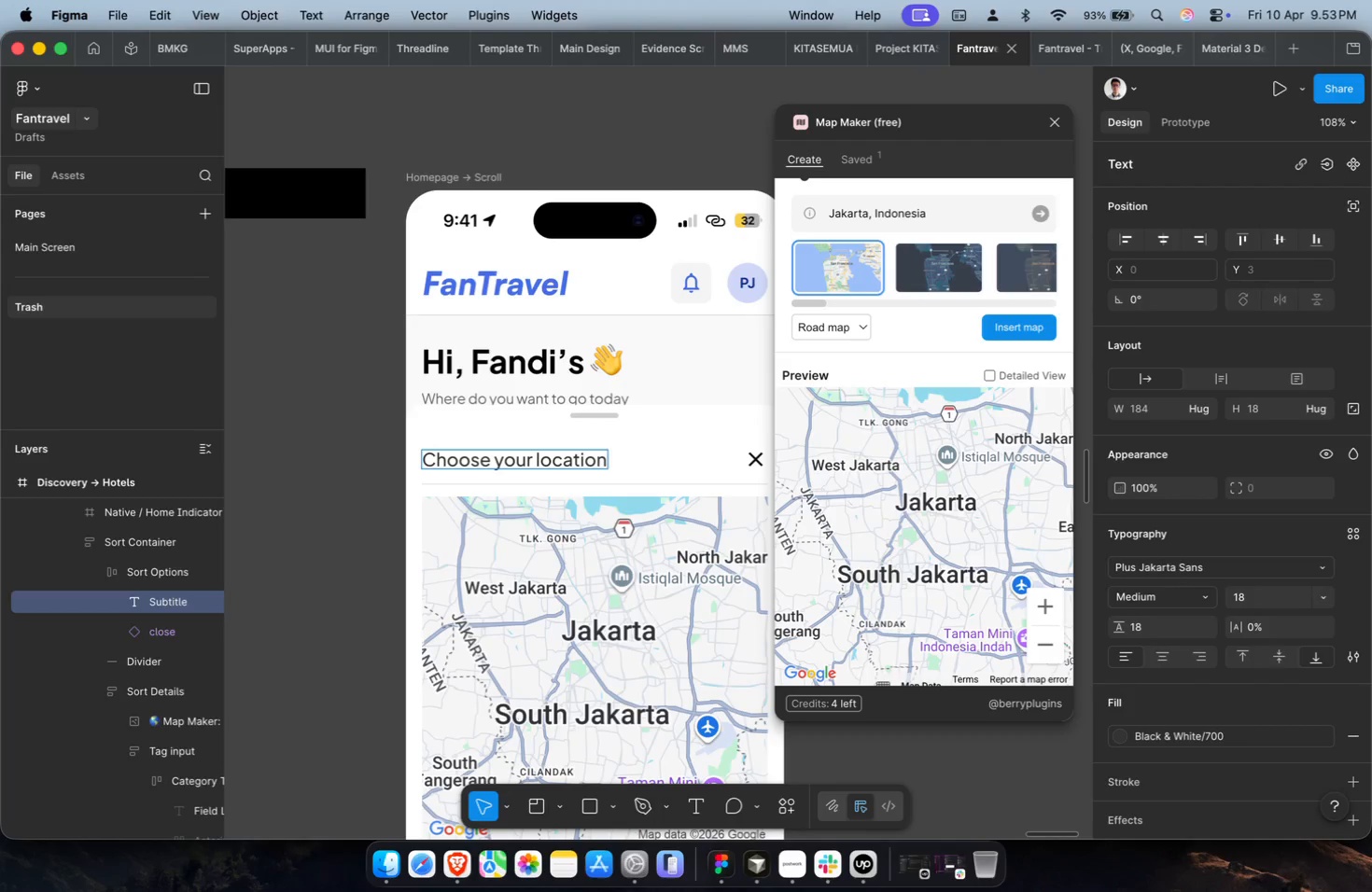 
key(Meta+CommandLeft)
 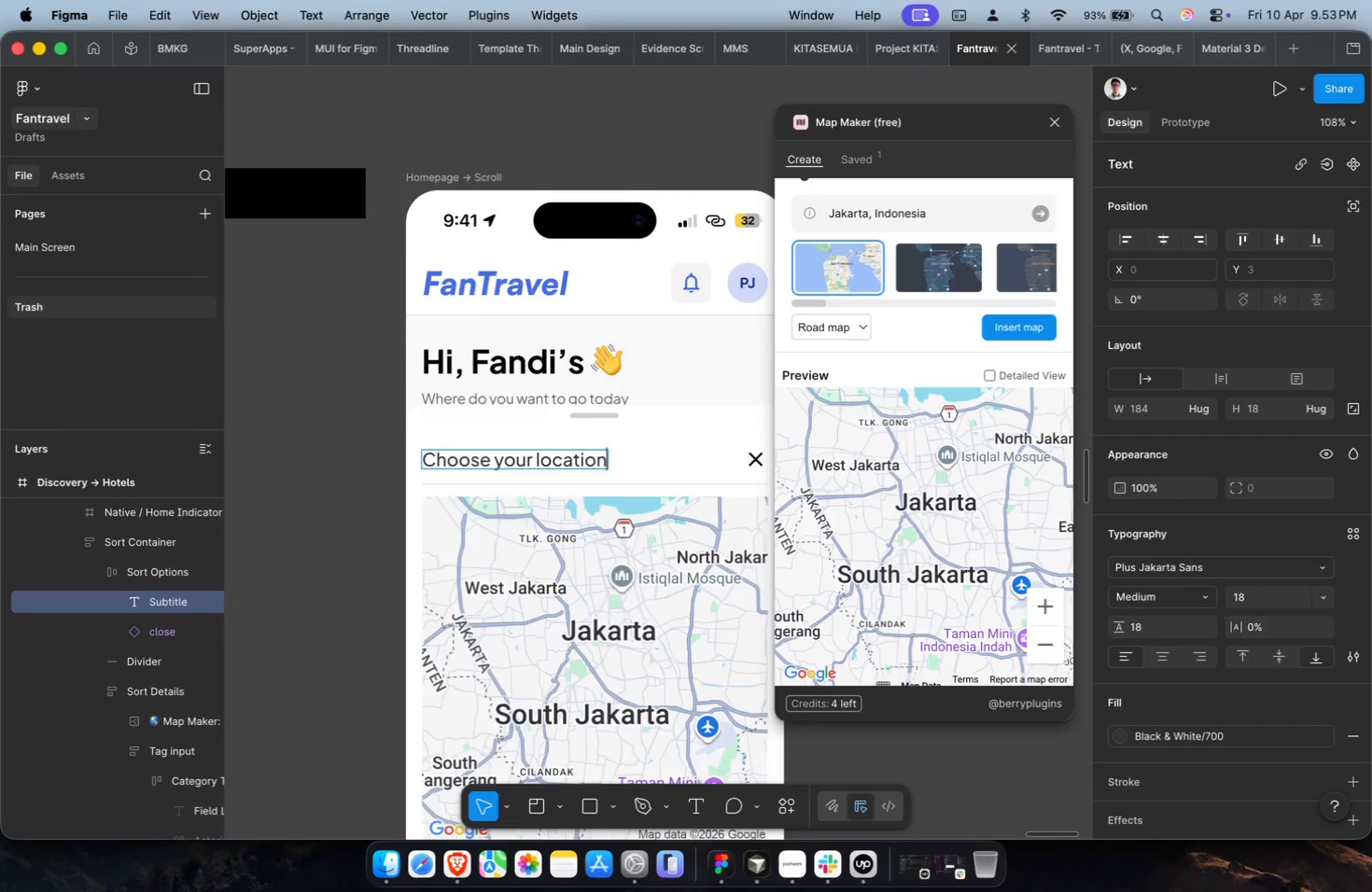 
scroll: coordinate [469, 464], scroll_direction: down, amount: 2.0
 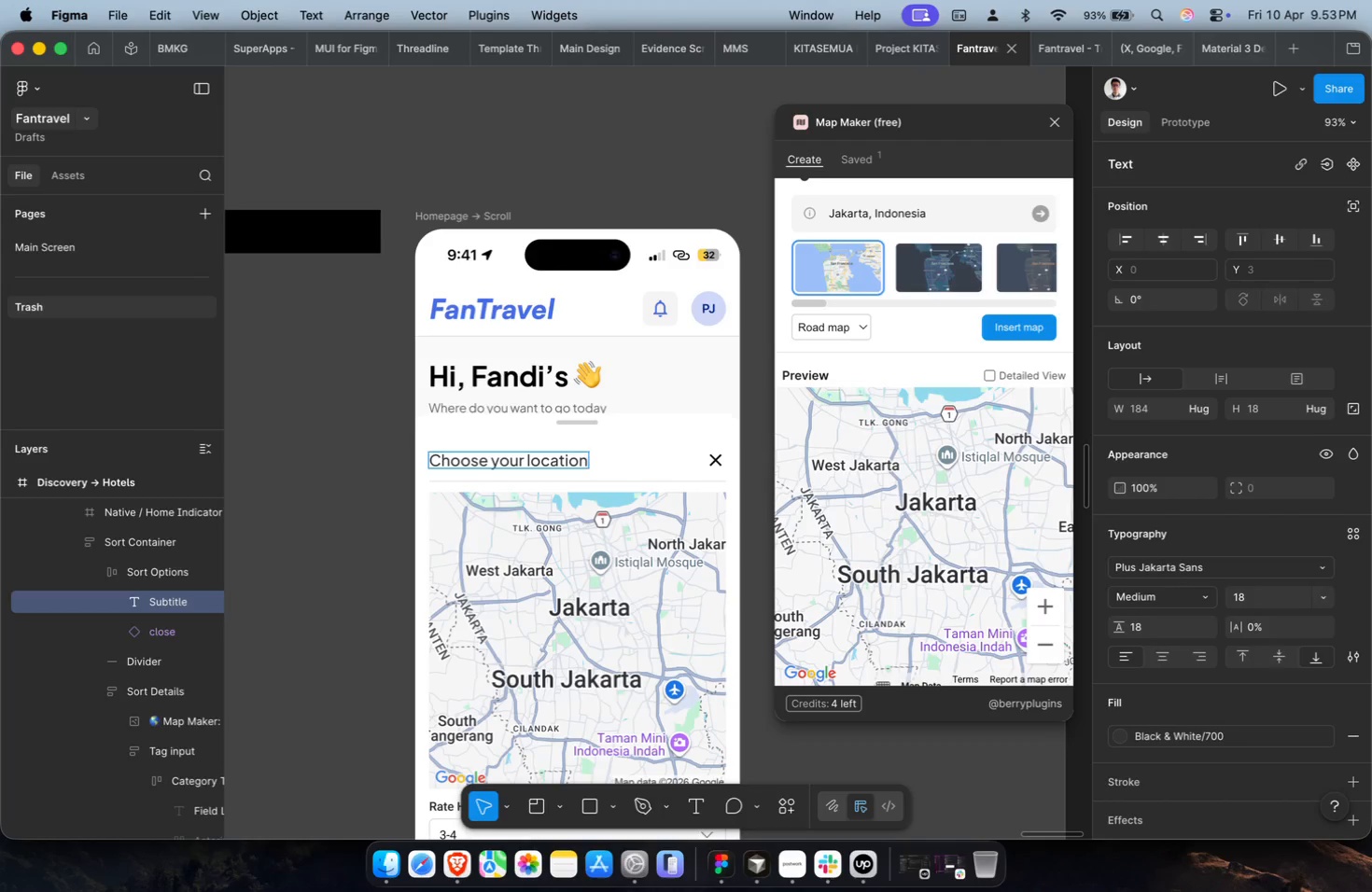 
wait(18.74)
 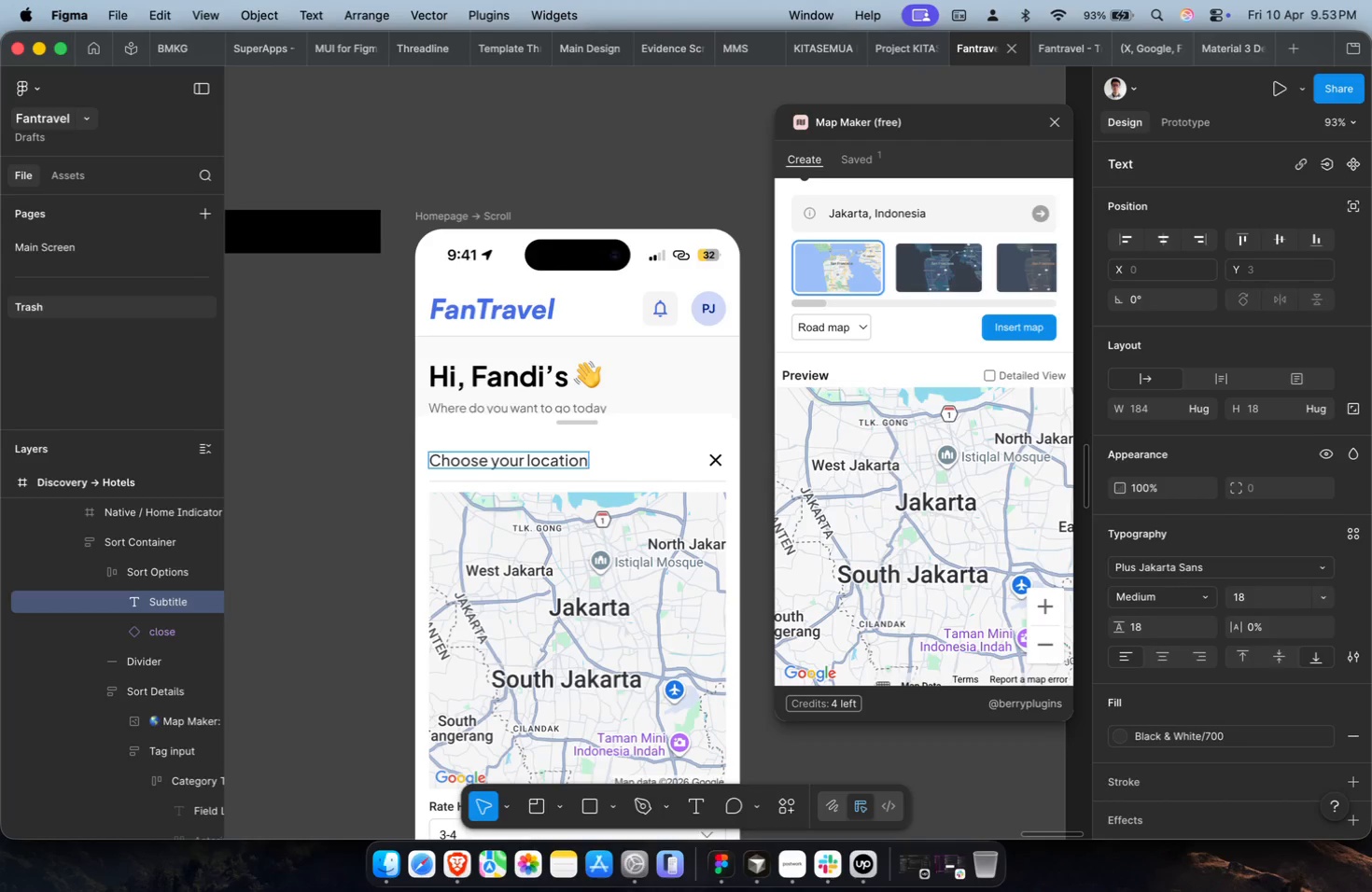 
scroll: coordinate [469, 464], scroll_direction: down, amount: 2.0
 